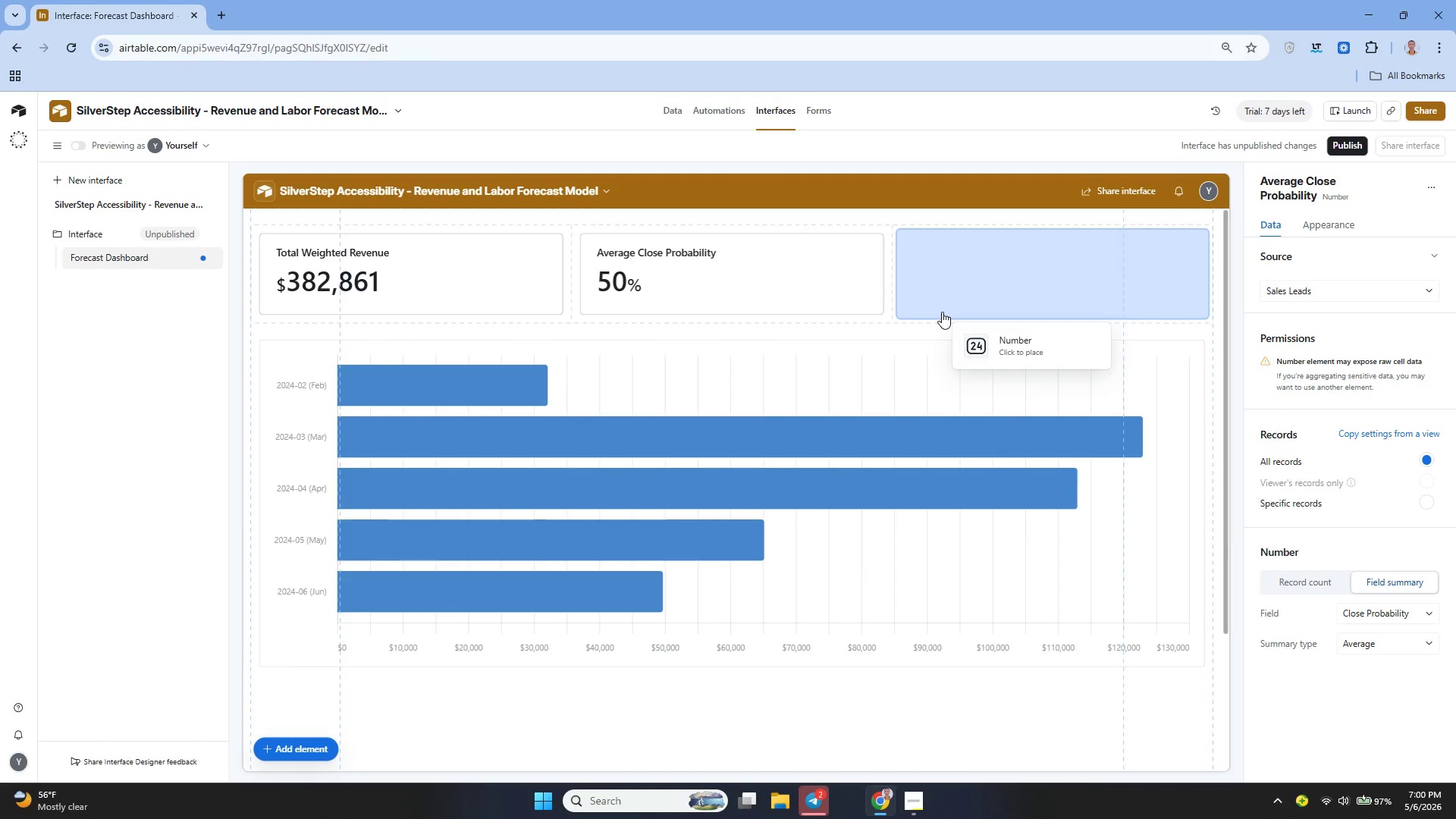 
left_click([942, 312])
 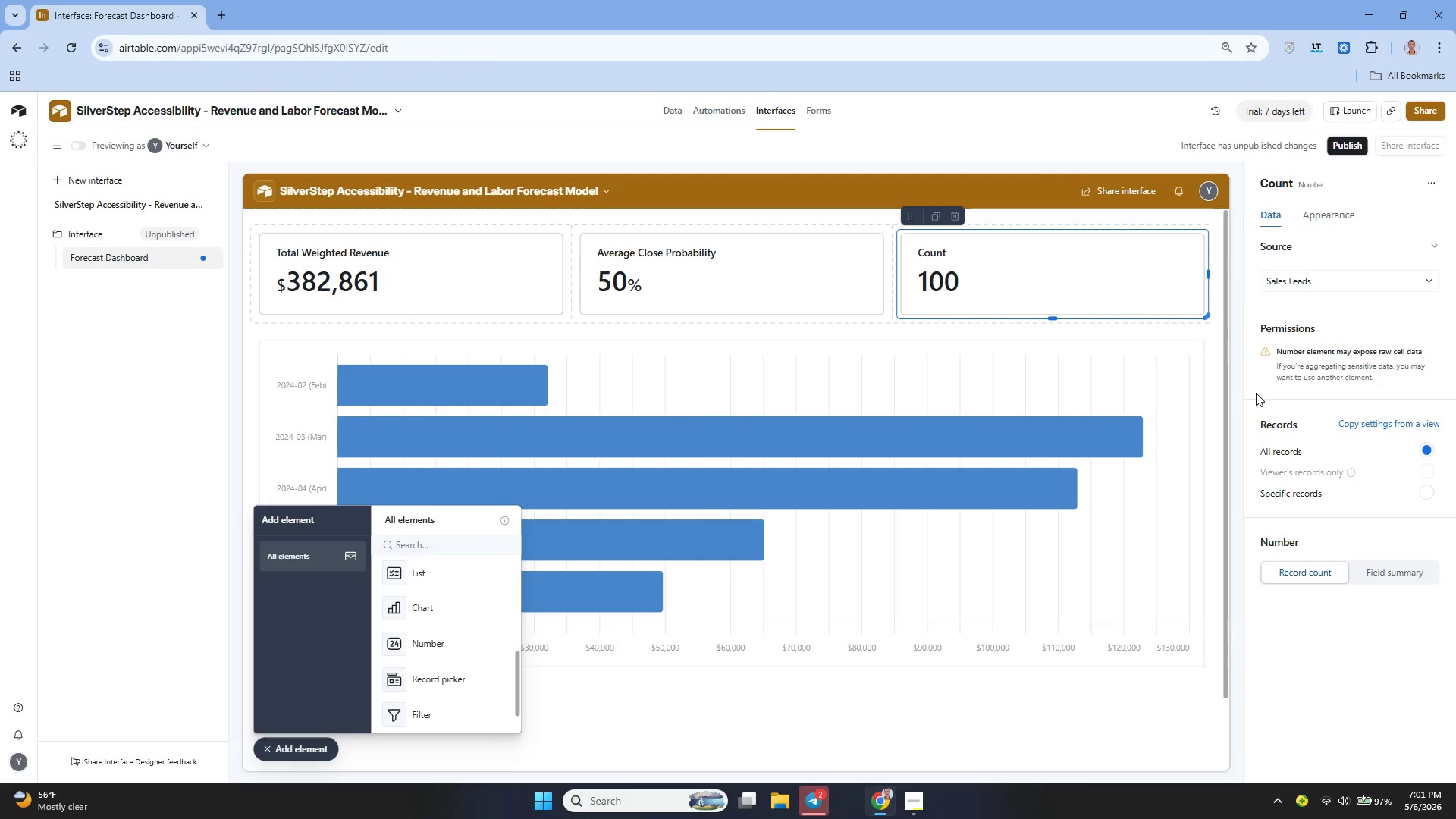 
wait(12.09)
 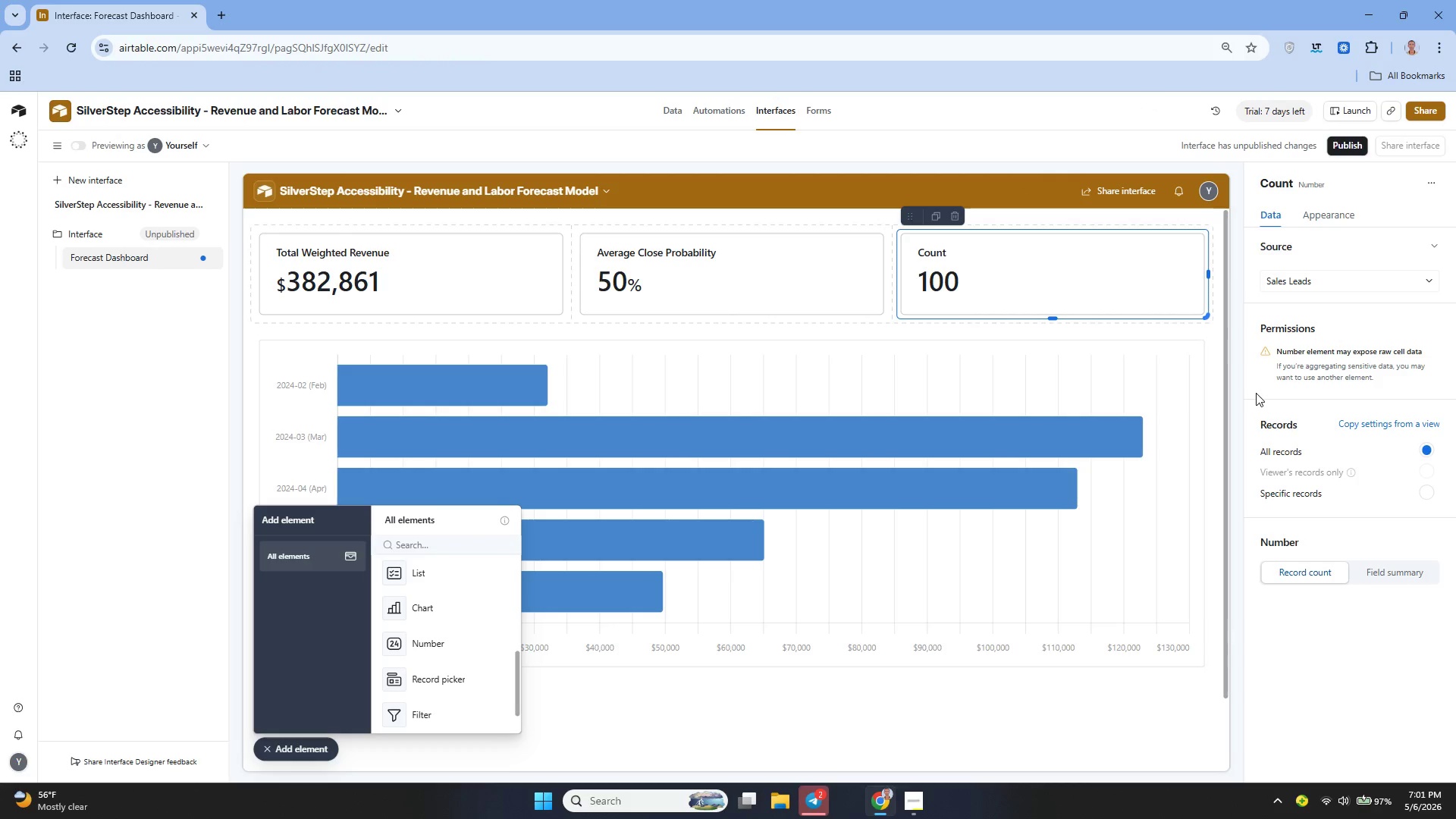 
left_click([1343, 177])
 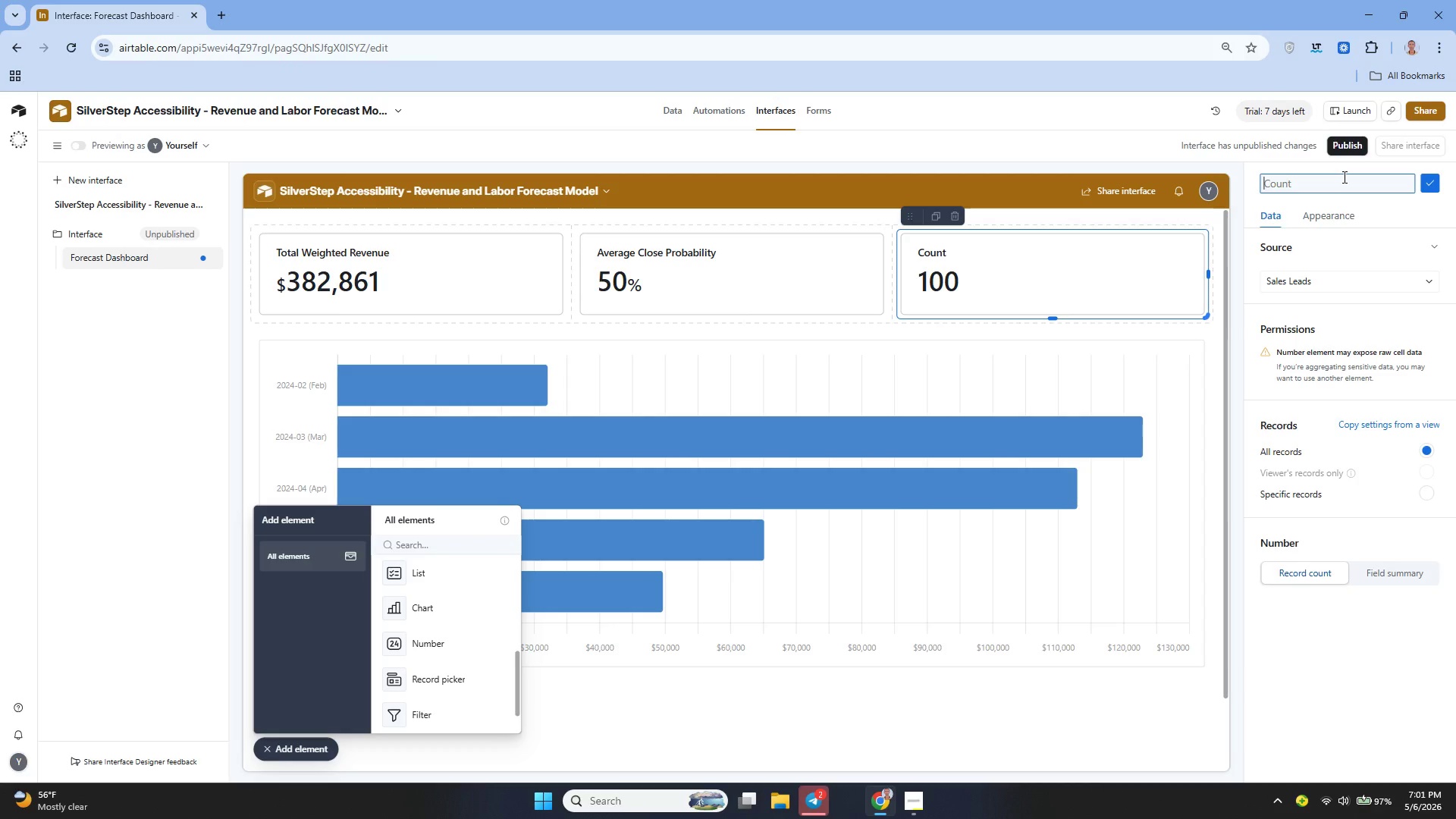 
type(Total Projected Labor Hours)
 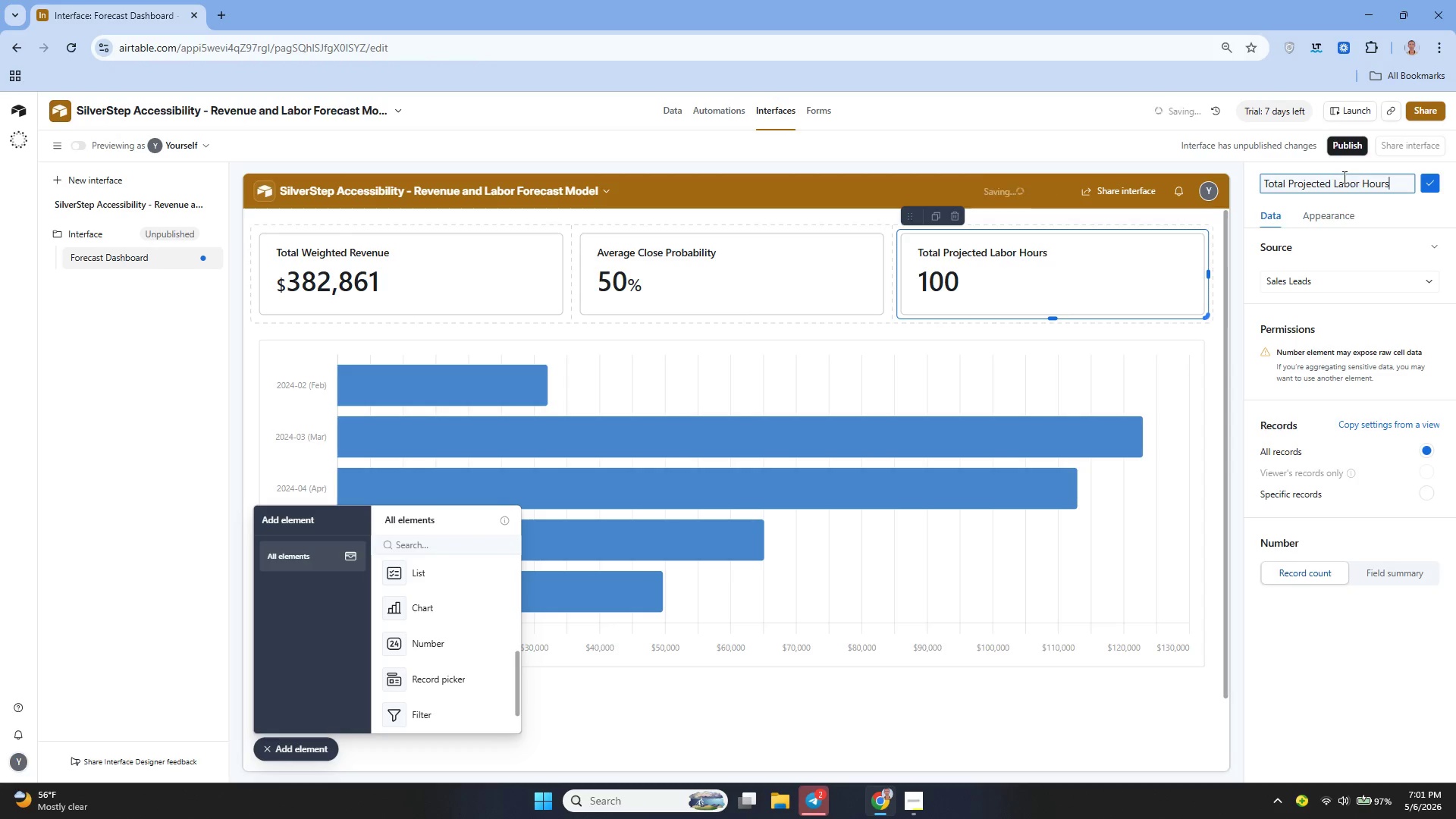 
left_click([1429, 181])
 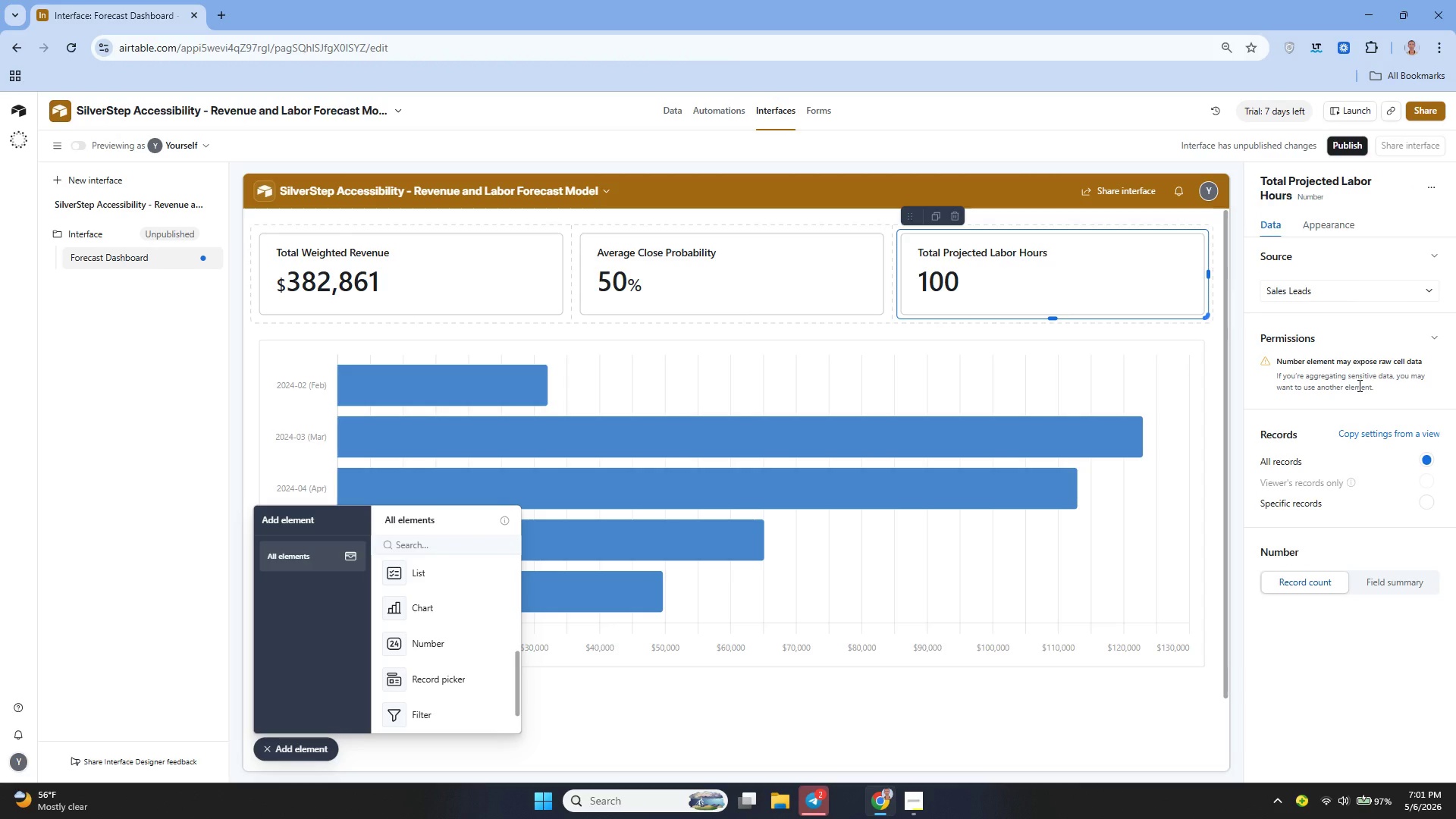 
wait(8.73)
 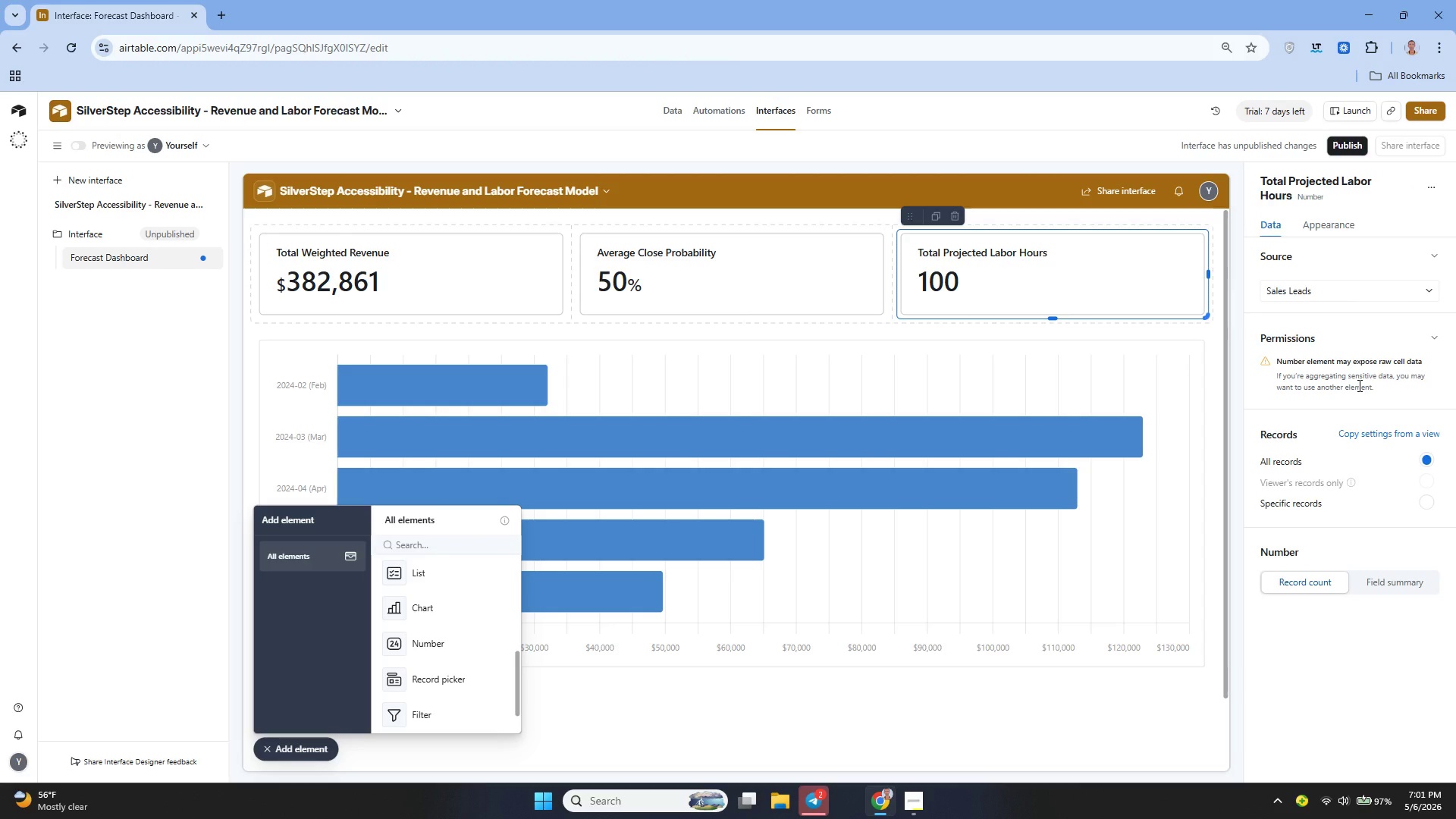 
left_click([1379, 589])
 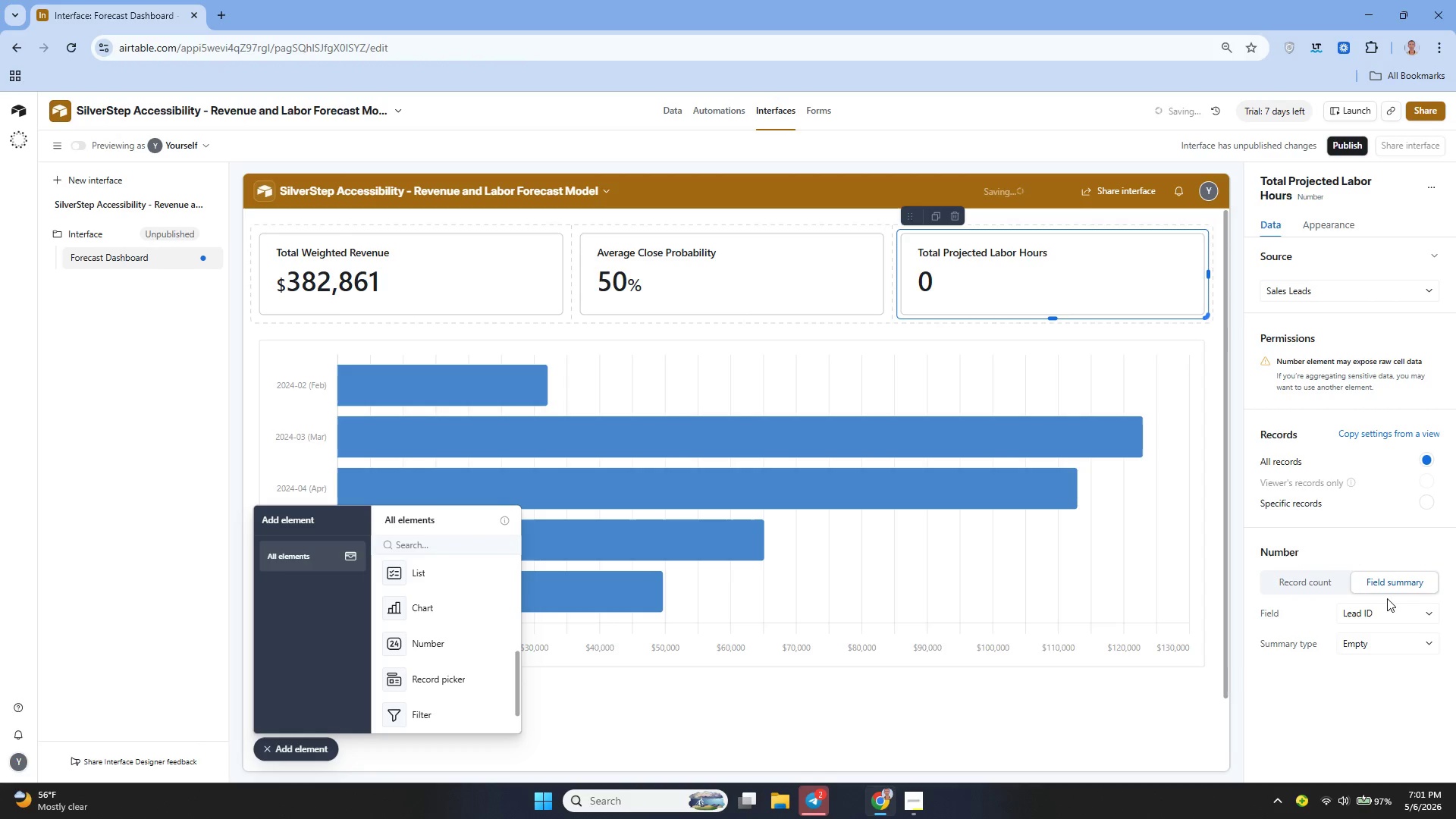 
left_click([1379, 615])
 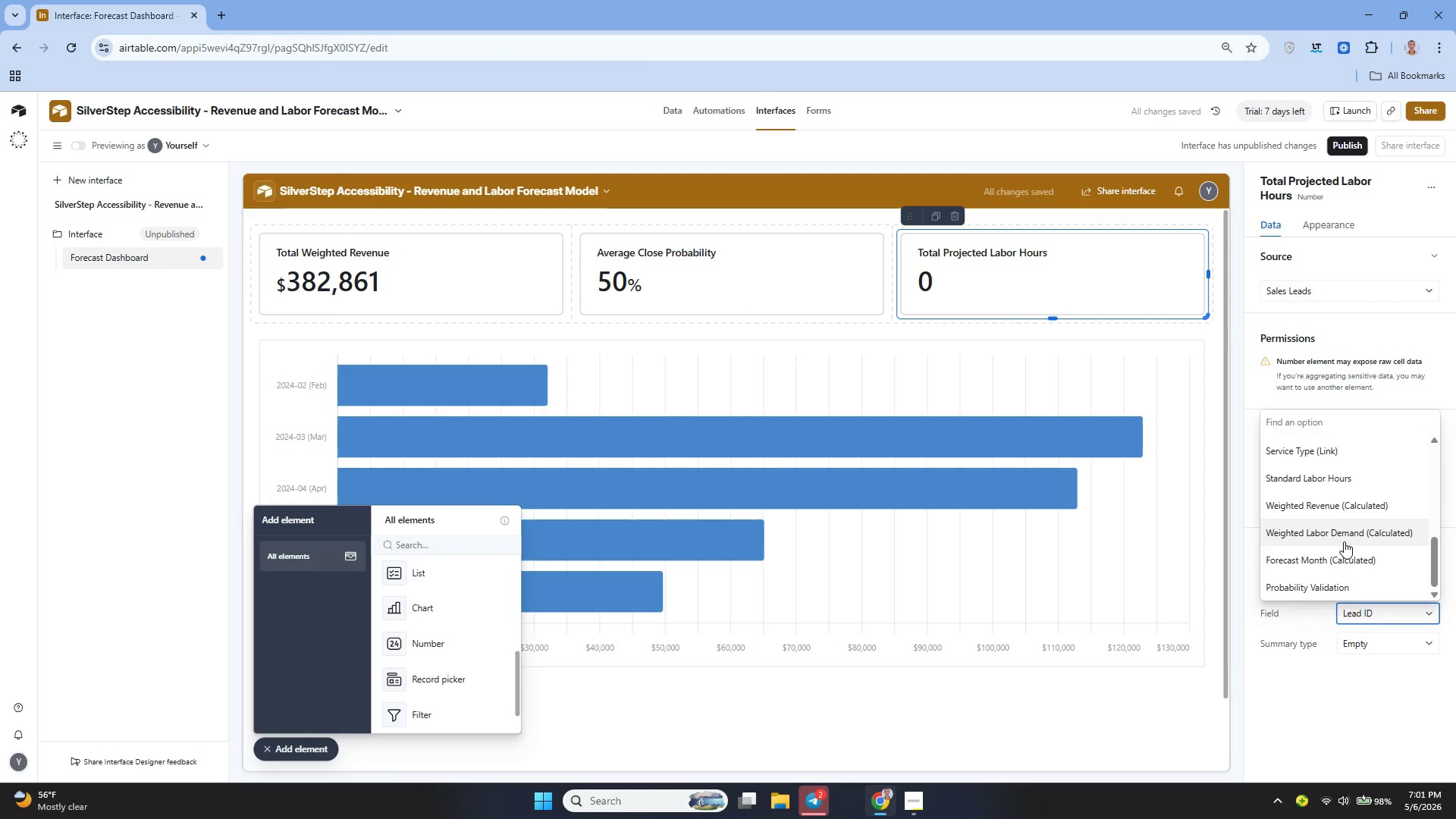 
left_click([1339, 534])
 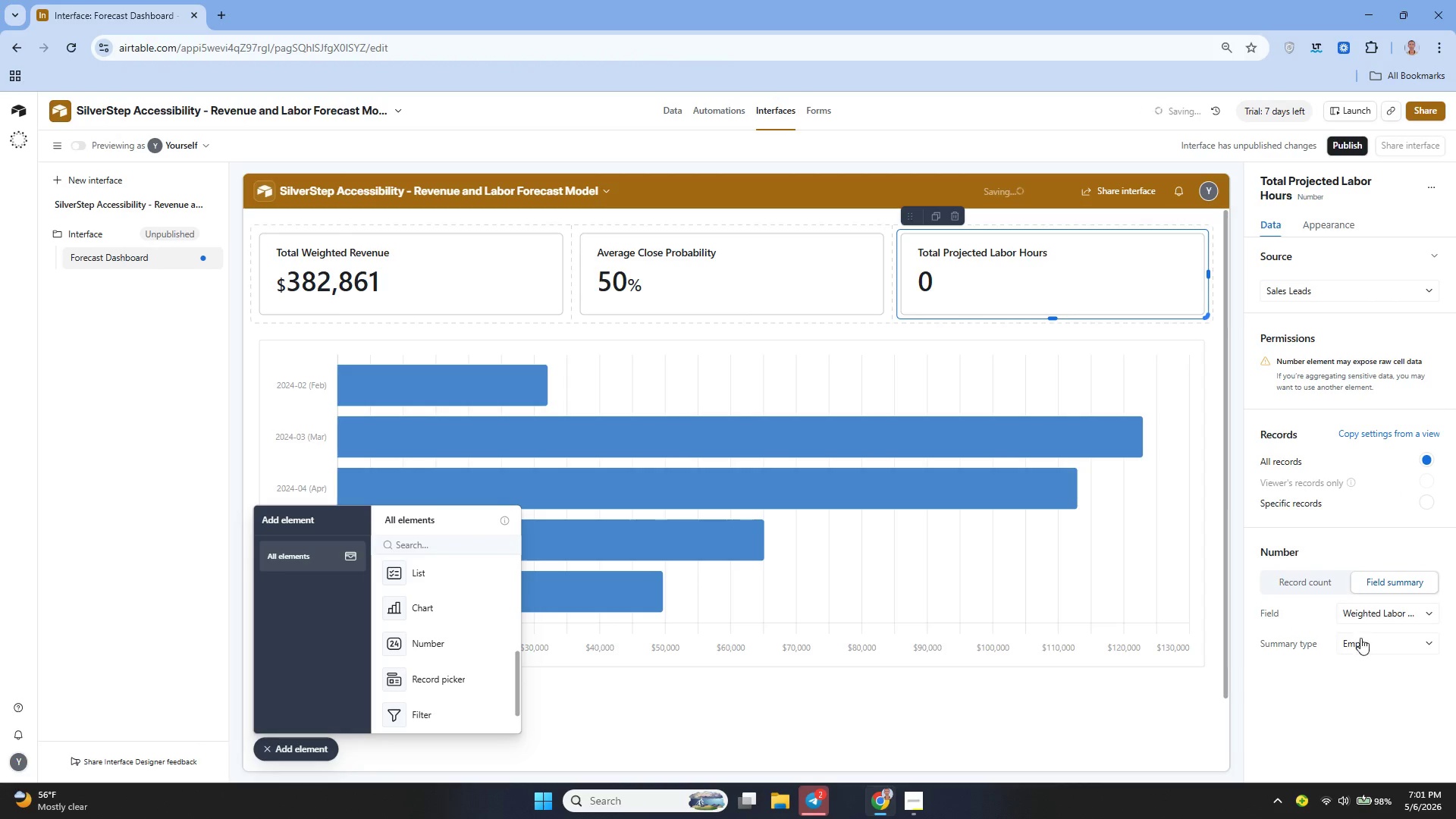 
left_click([1361, 644])
 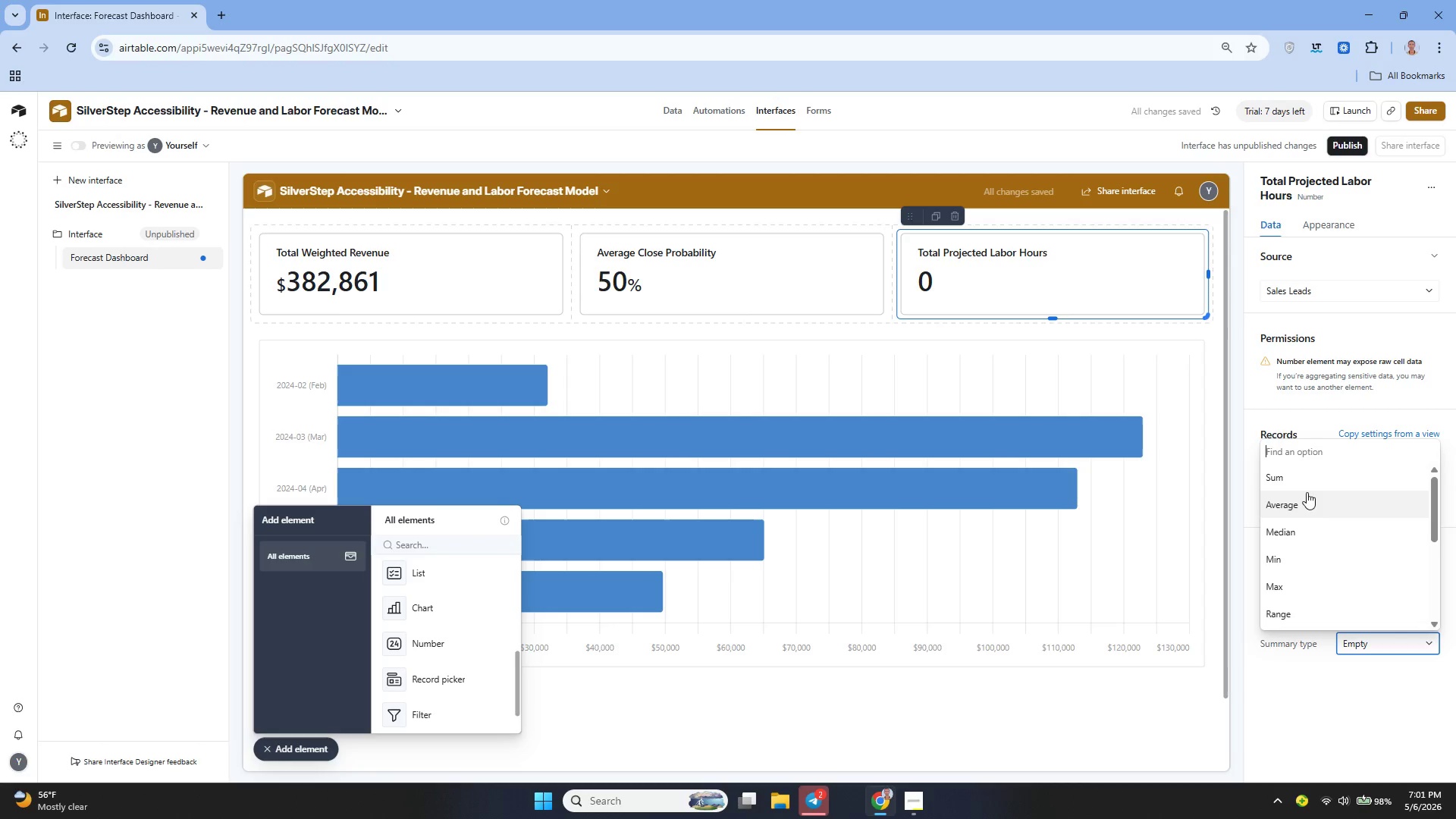 
left_click([1302, 480])
 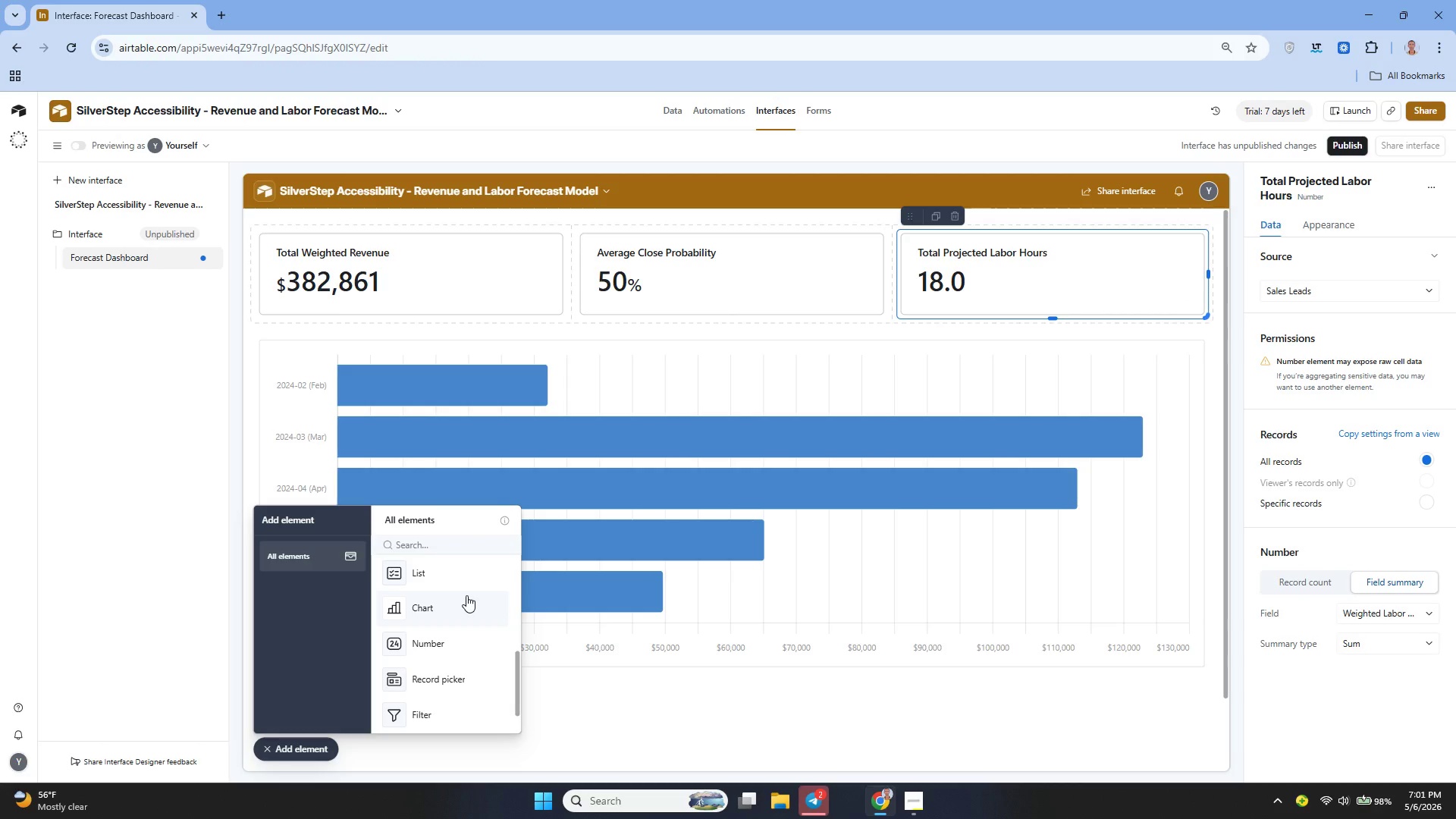 
wait(17.84)
 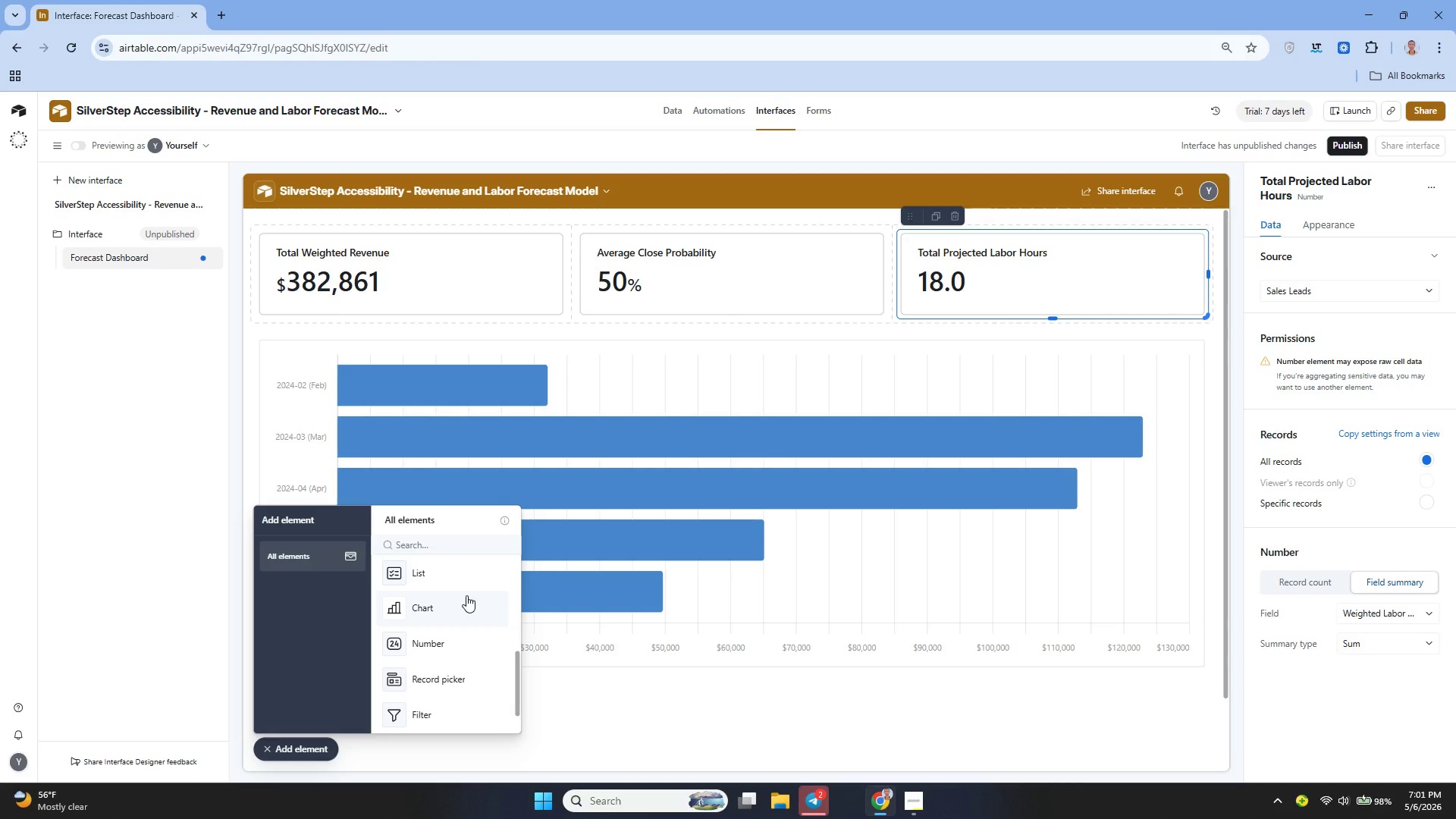 
left_click([466, 595])
 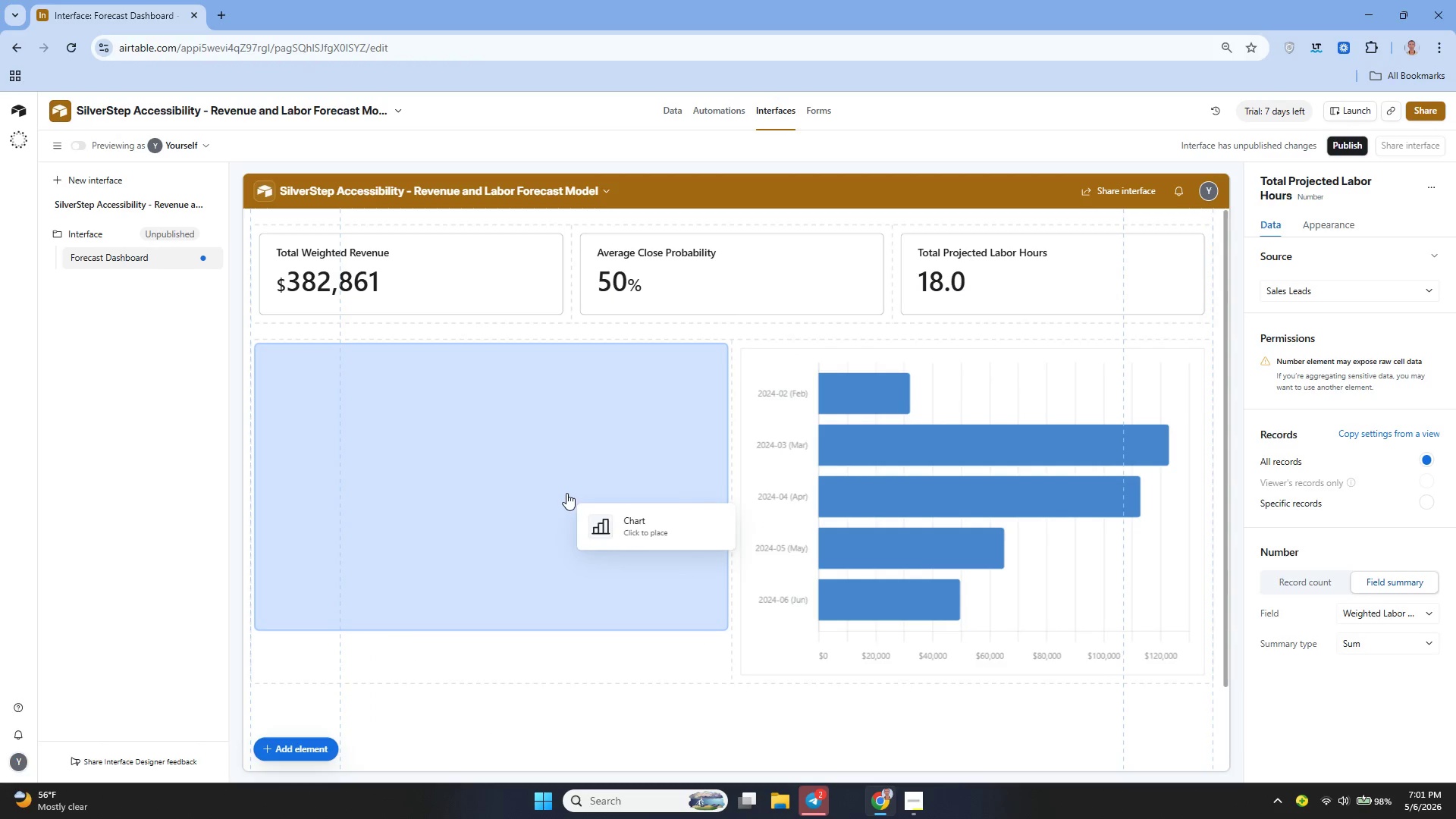 
left_click_drag(start_coordinate=[566, 493], to_coordinate=[309, 702])
 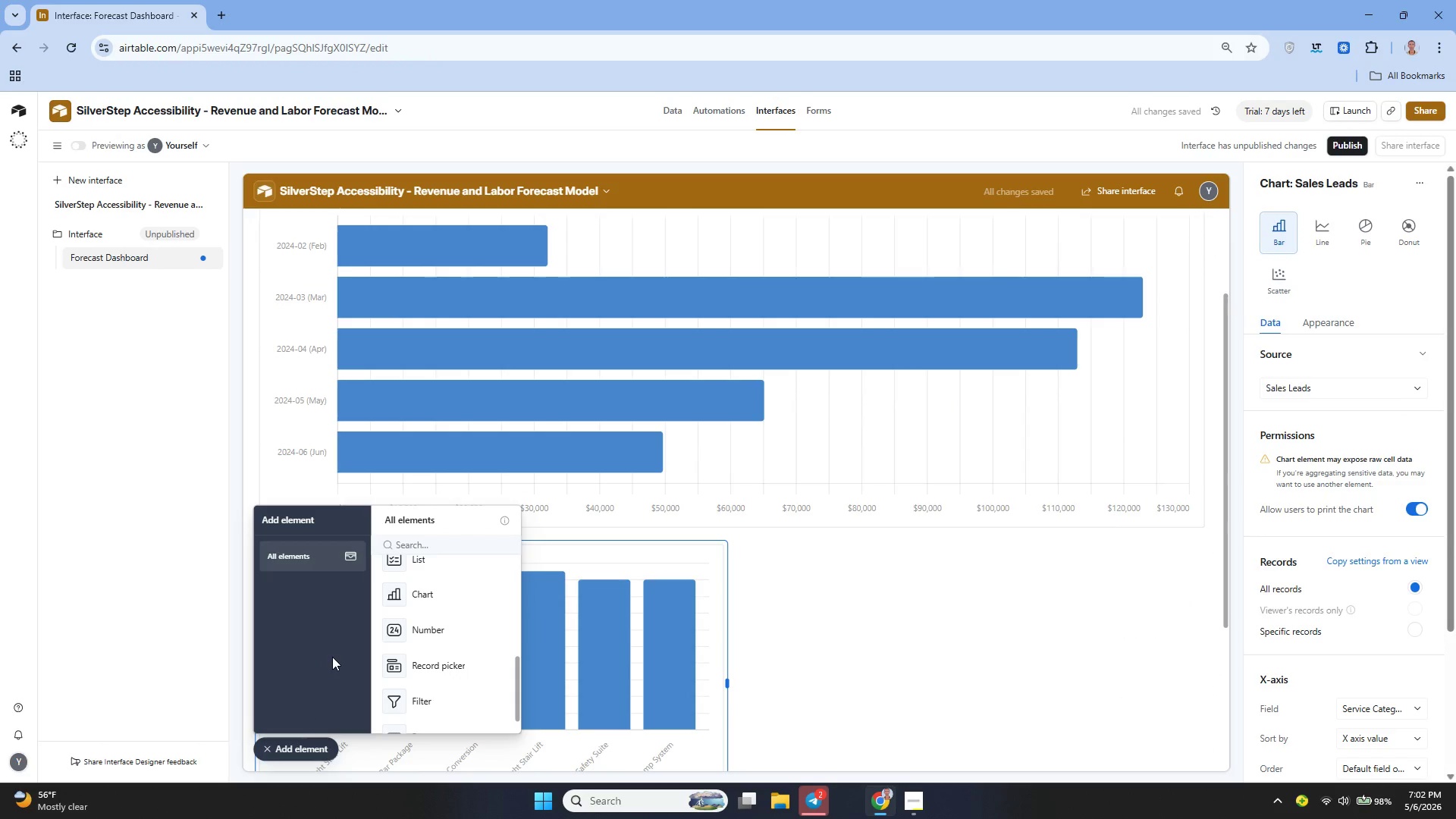 
left_click([283, 755])
 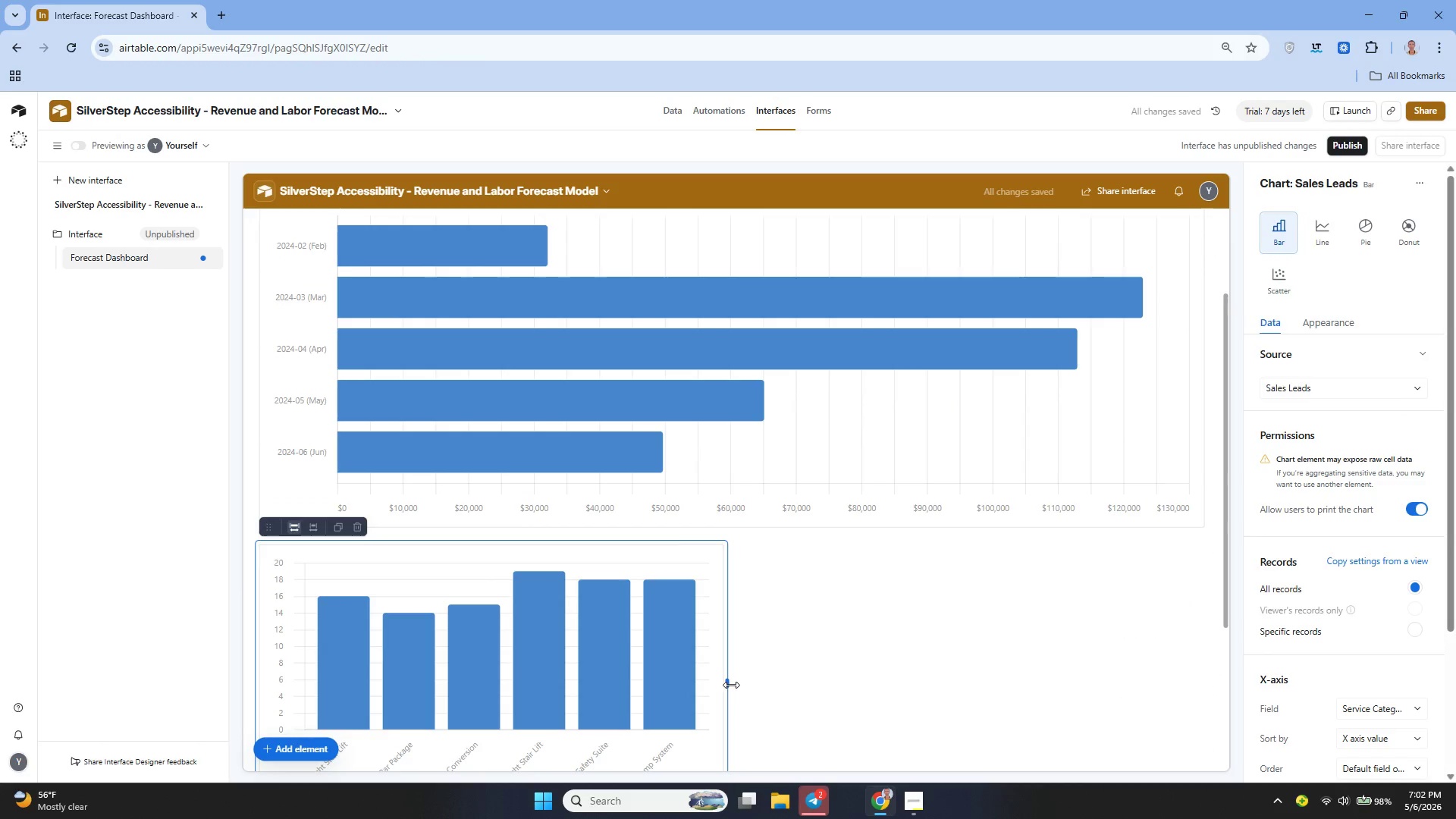 
left_click_drag(start_coordinate=[731, 685], to_coordinate=[1216, 604])
 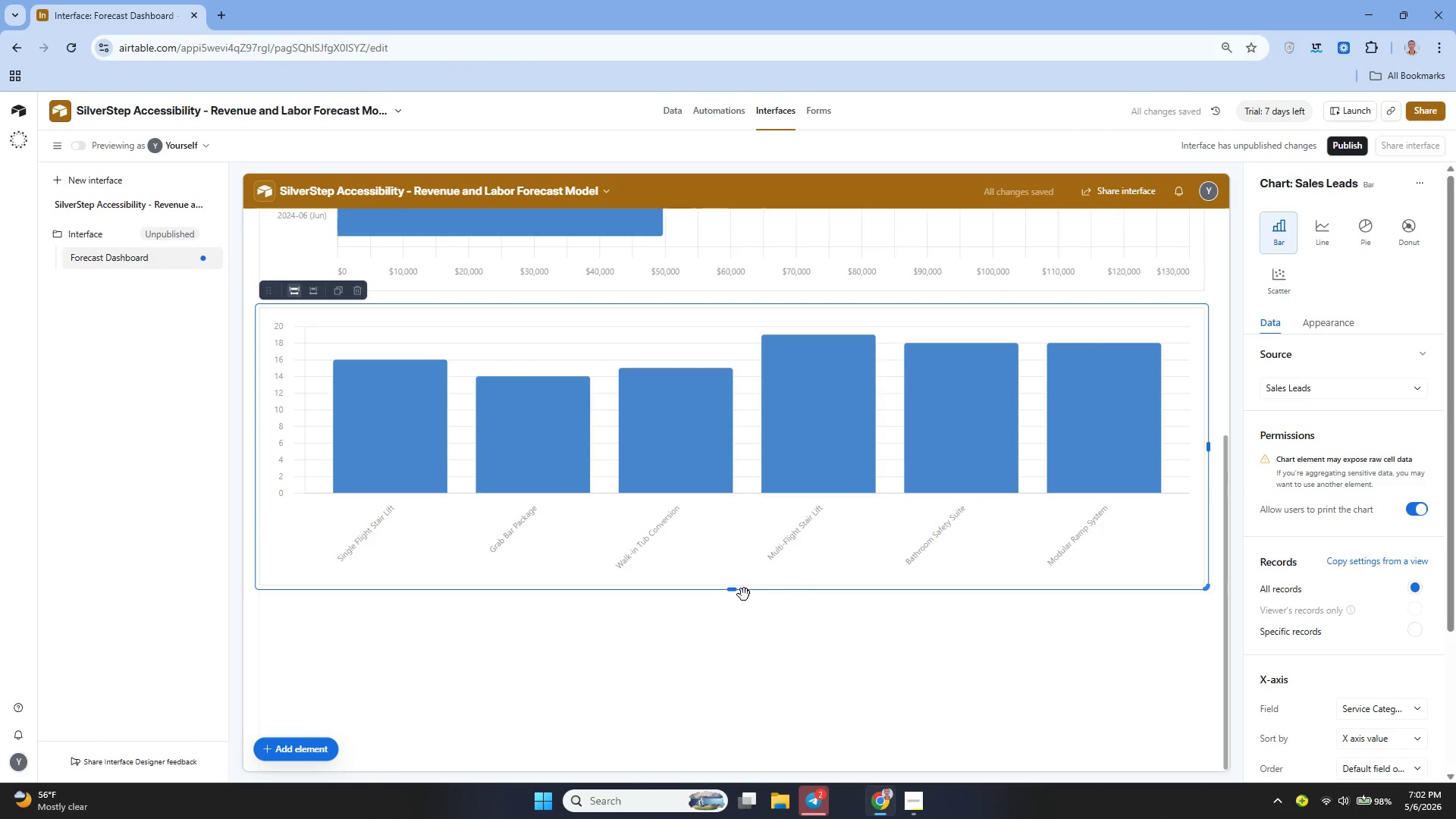 
left_click_drag(start_coordinate=[730, 590], to_coordinate=[734, 638])
 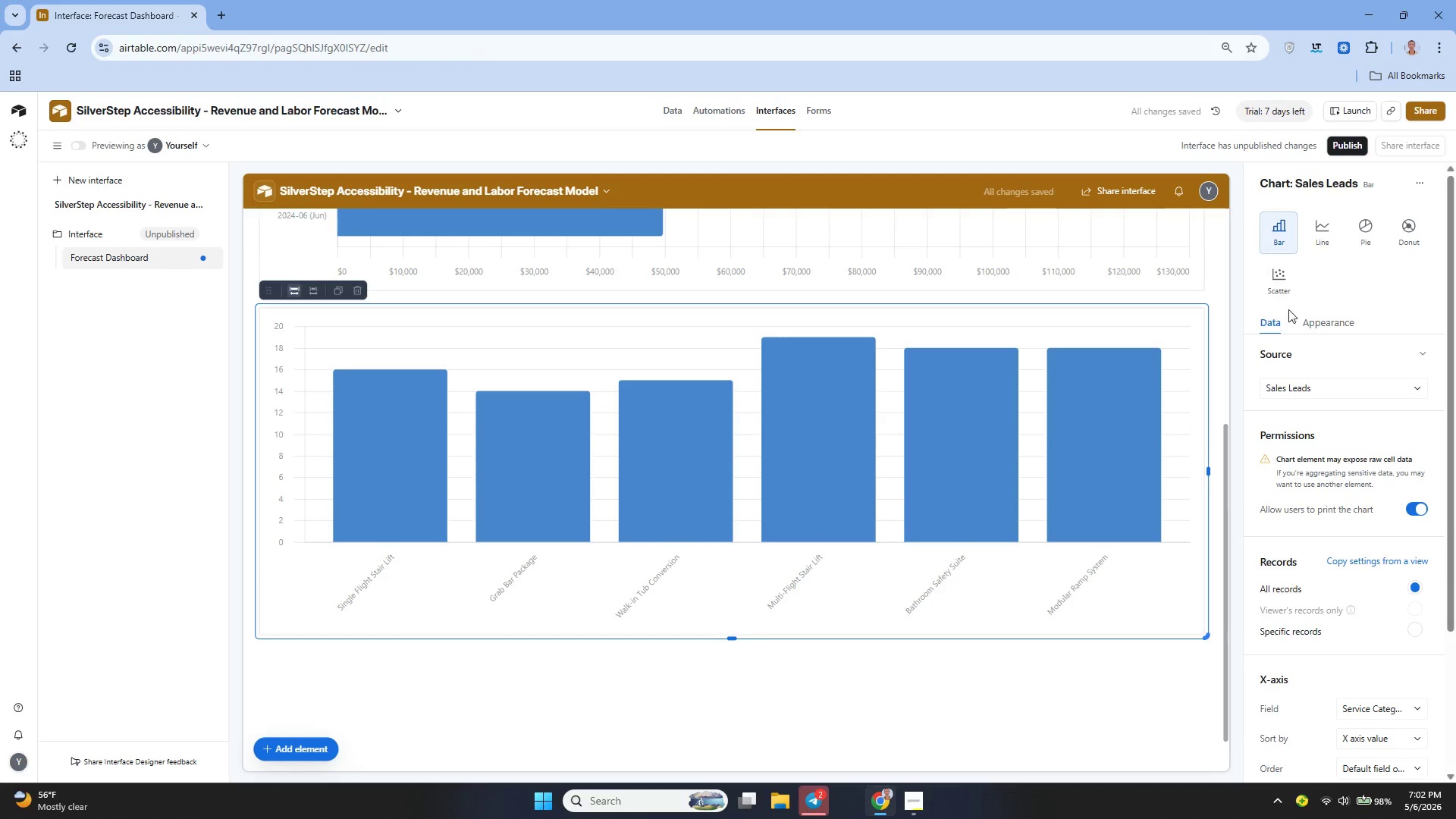 
wait(5.78)
 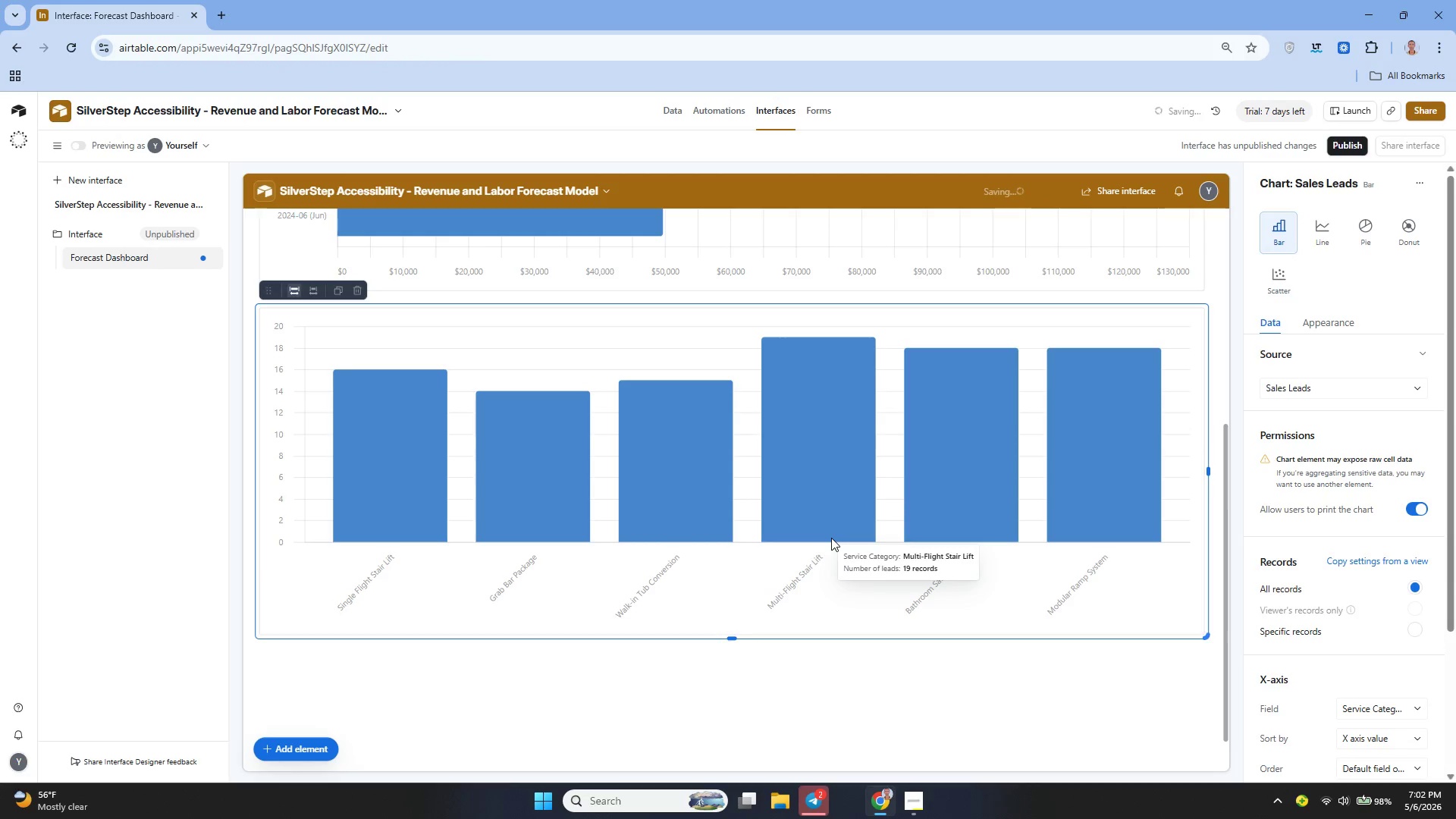 
left_click([1172, 337])
 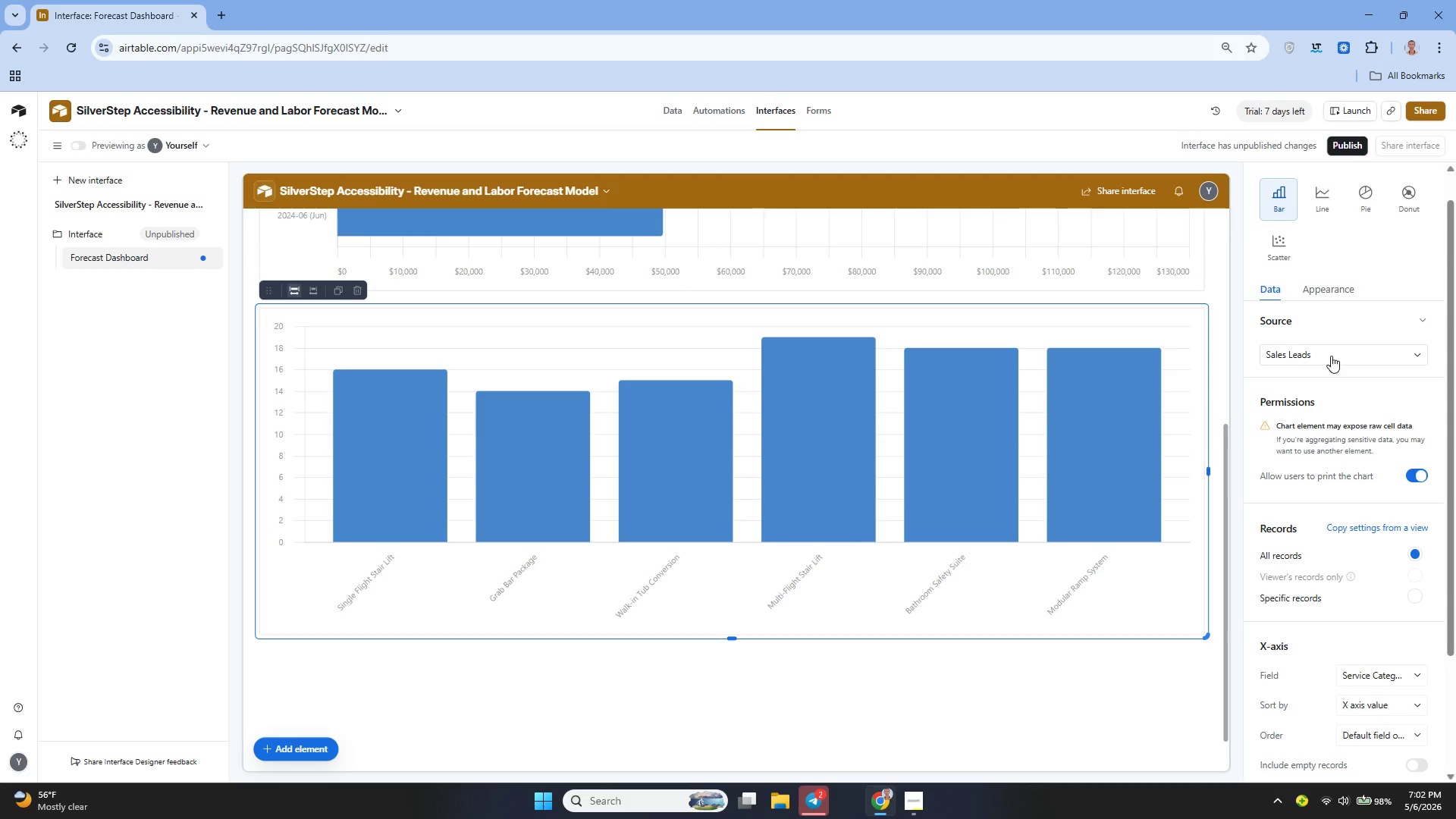 
left_click([1320, 296])
 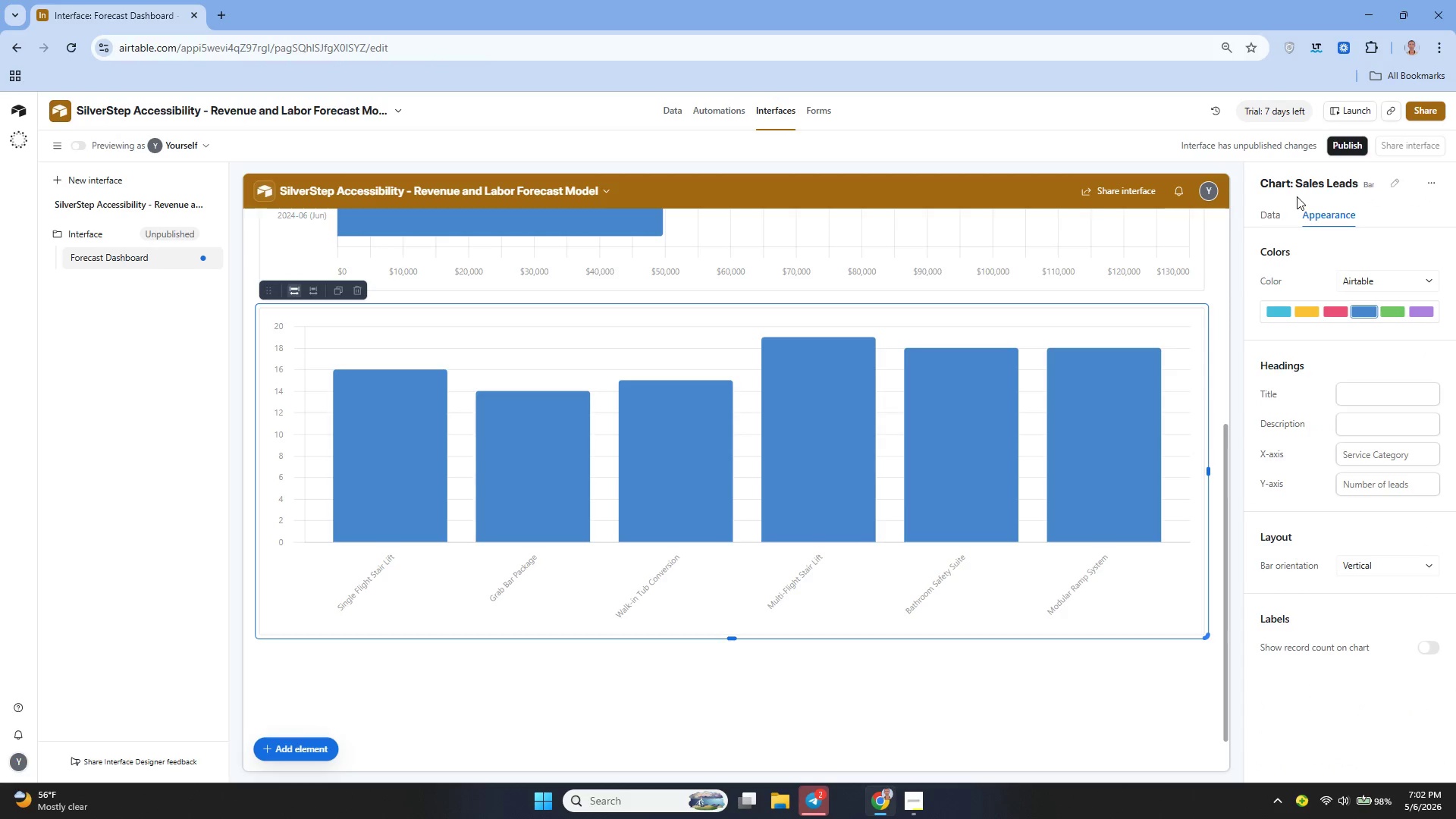 
left_click([1279, 215])
 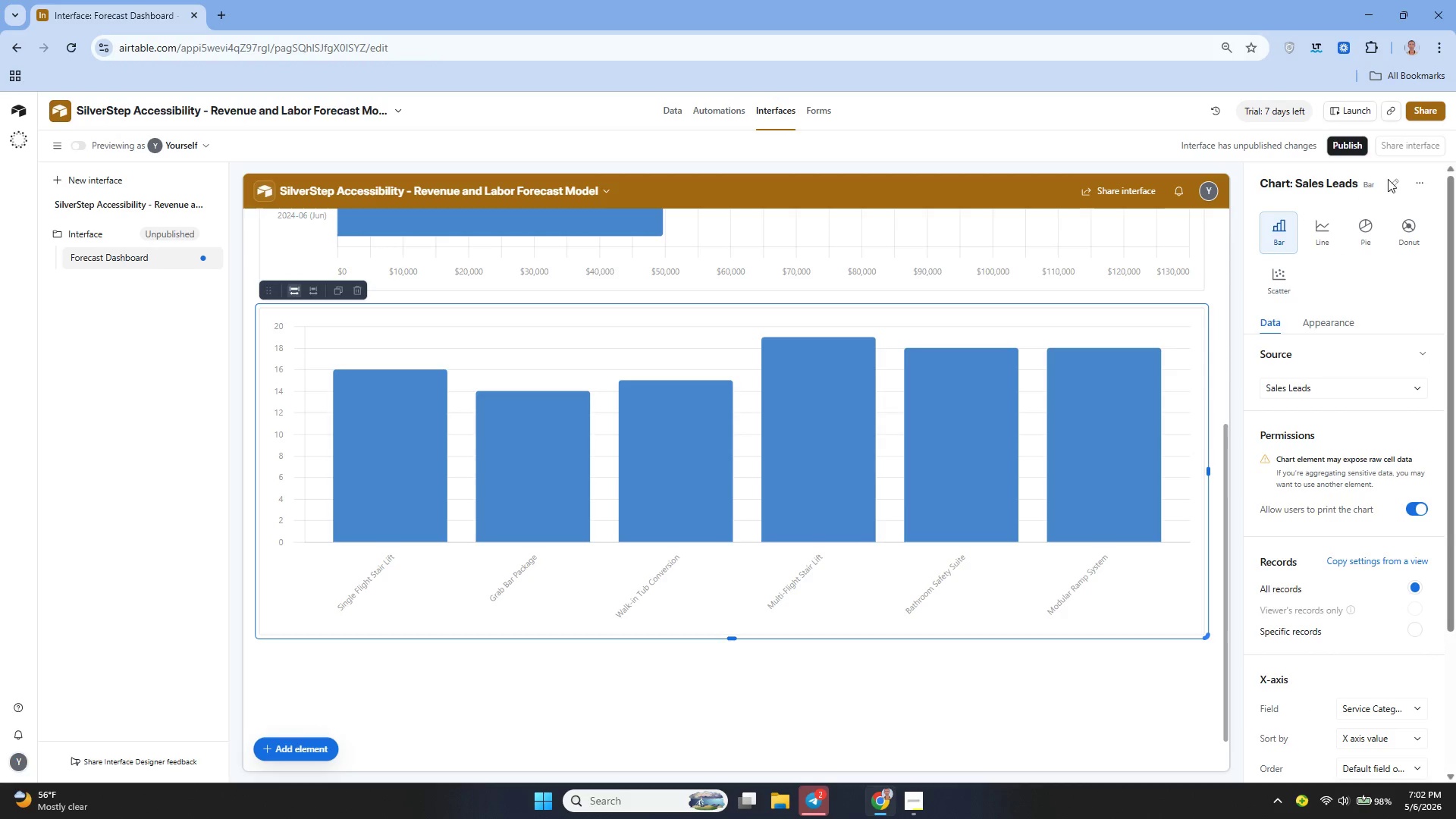 
left_click([1396, 179])
 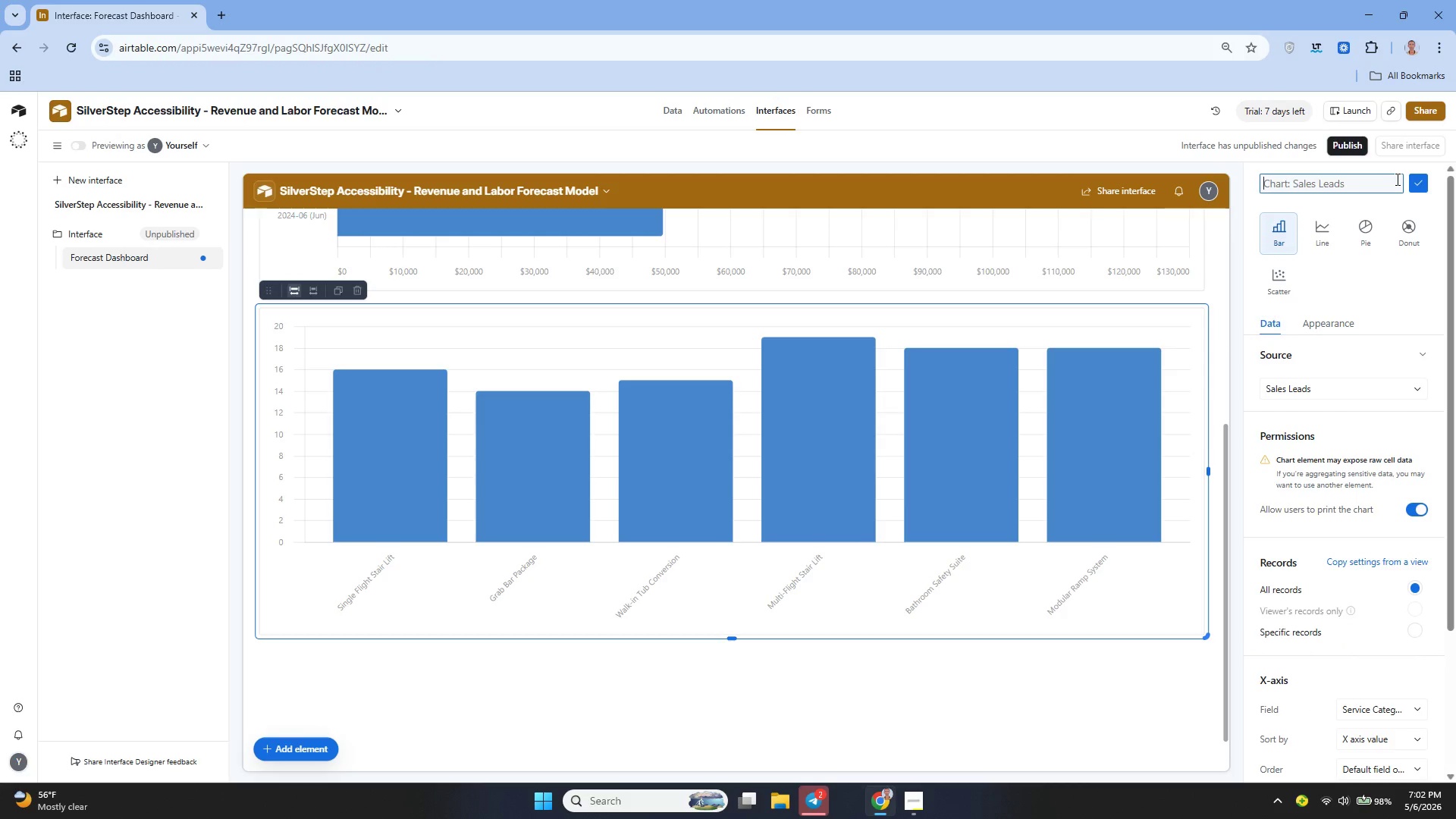 
type(Labor Demand vs Monthly Caoacity (400 hrs))
 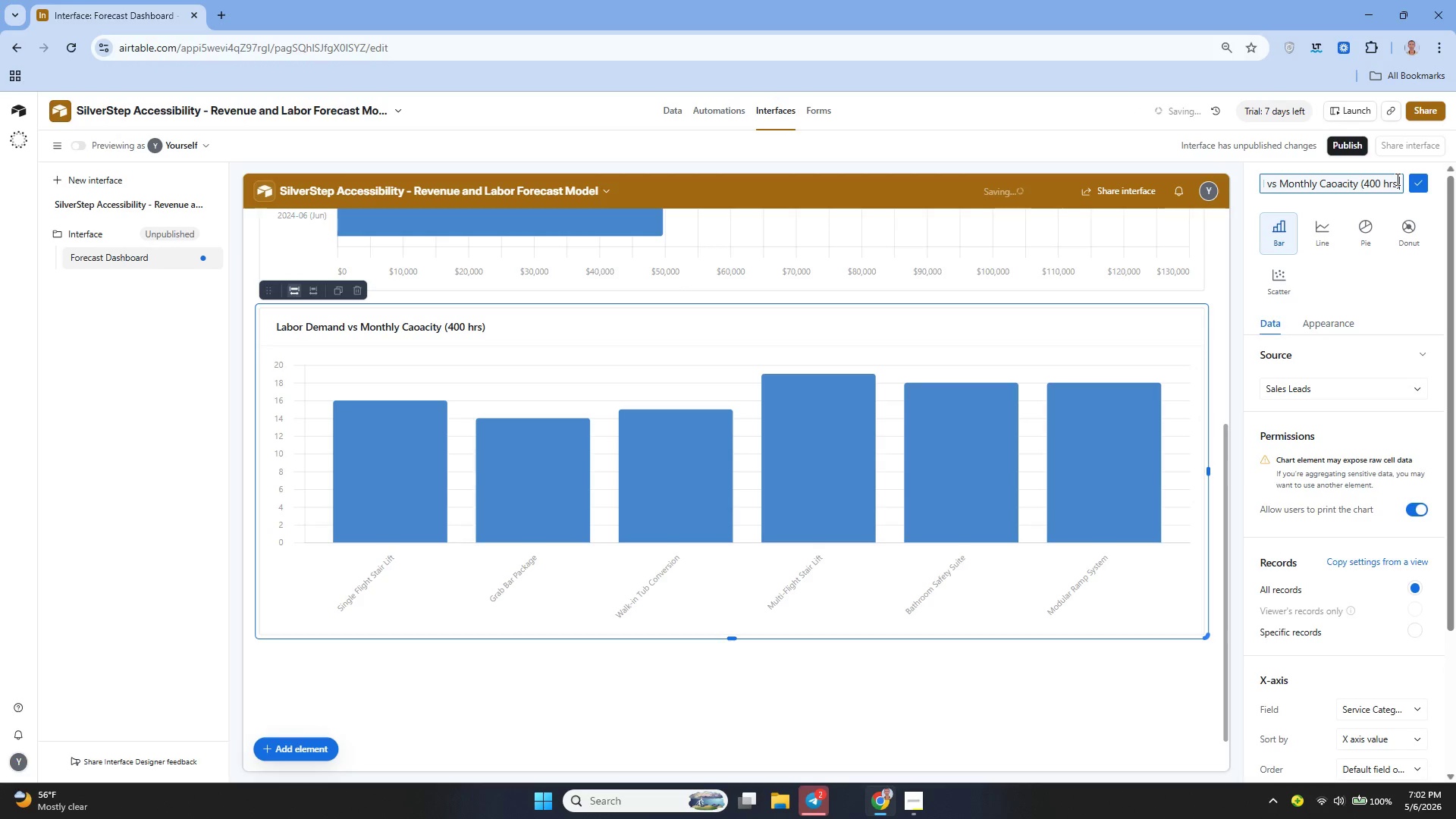 
left_click([1422, 180])
 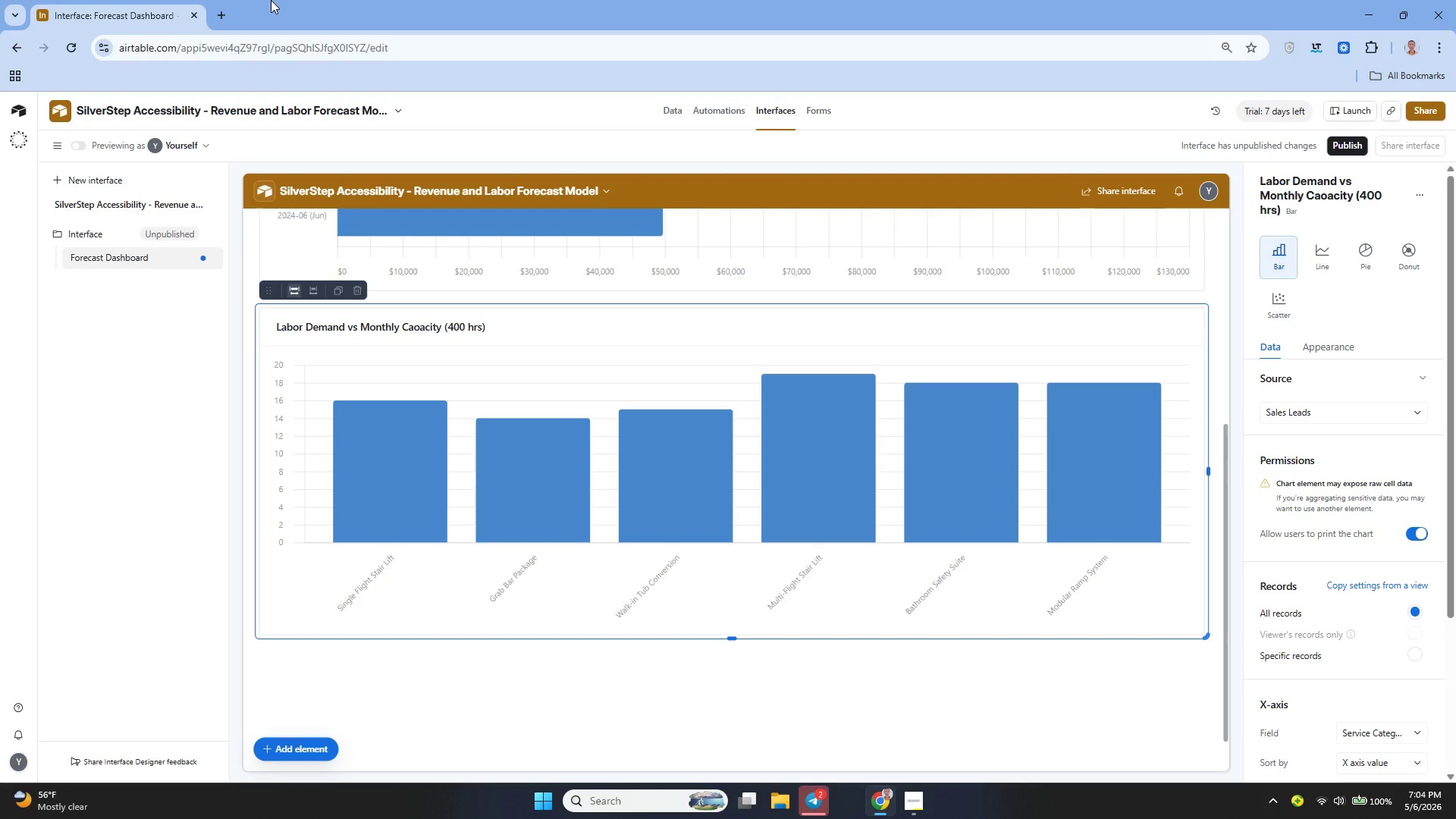 
wait(87.72)
 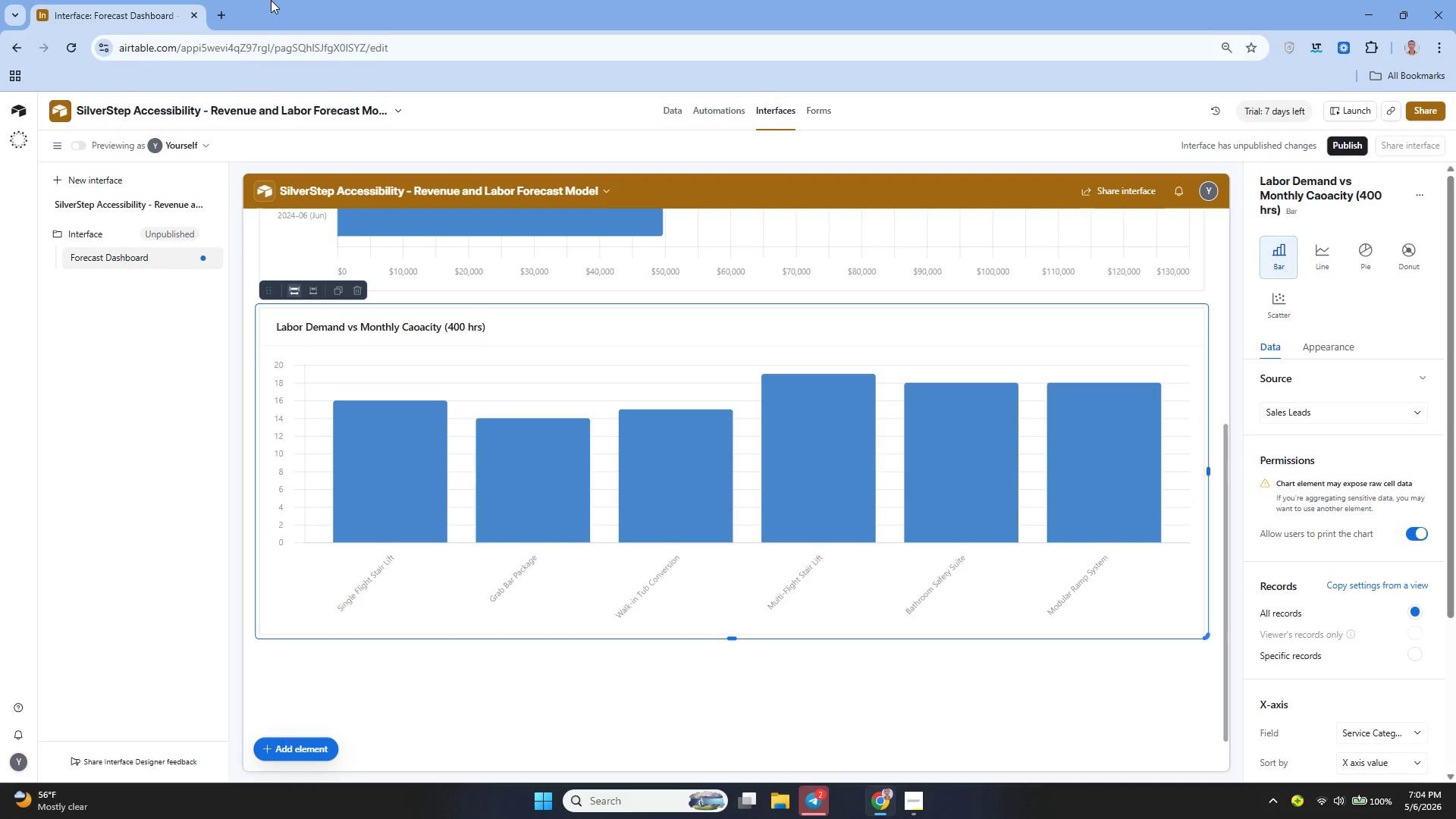 
left_click([896, 388])
 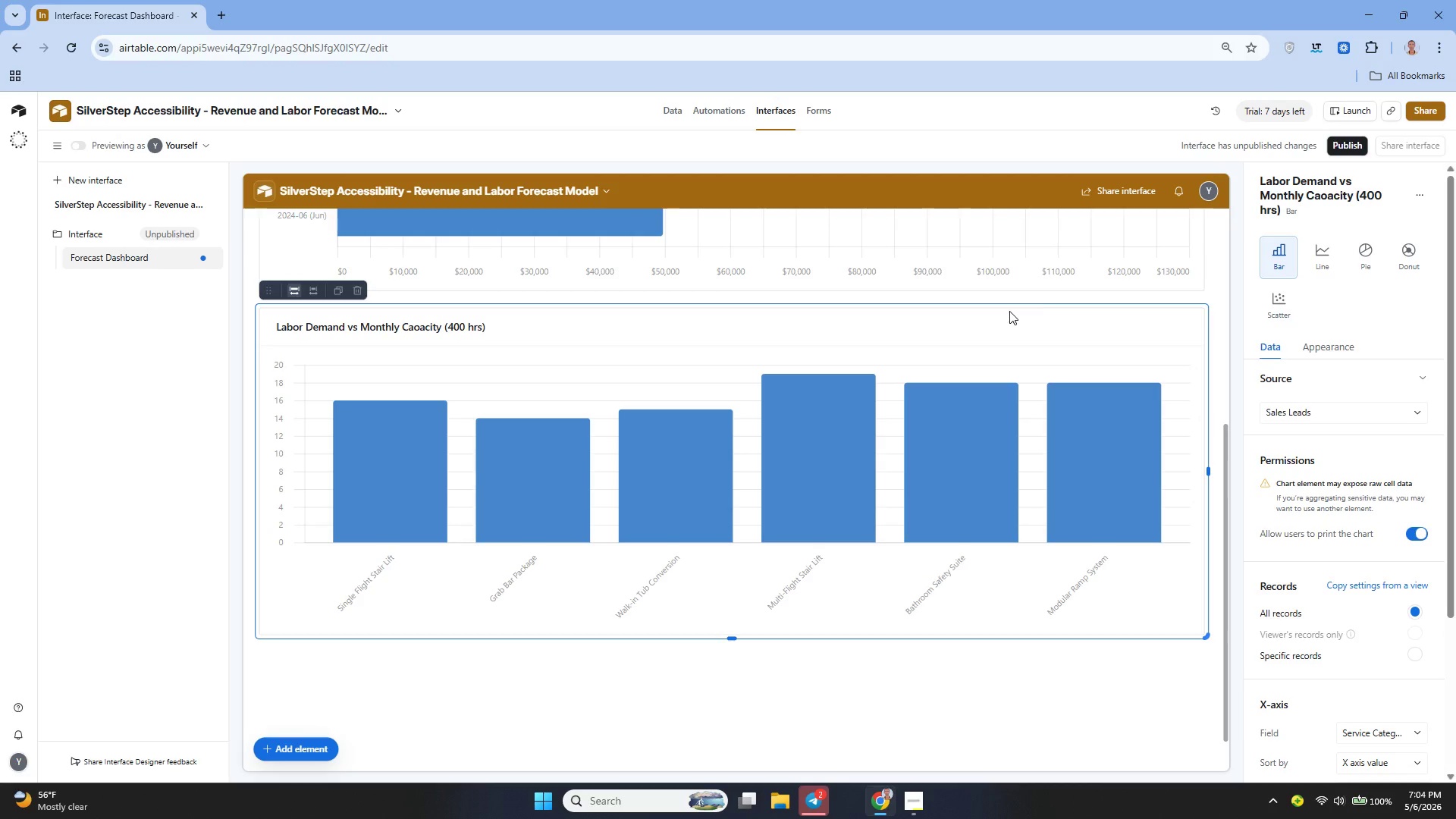 
left_click([1402, 259])
 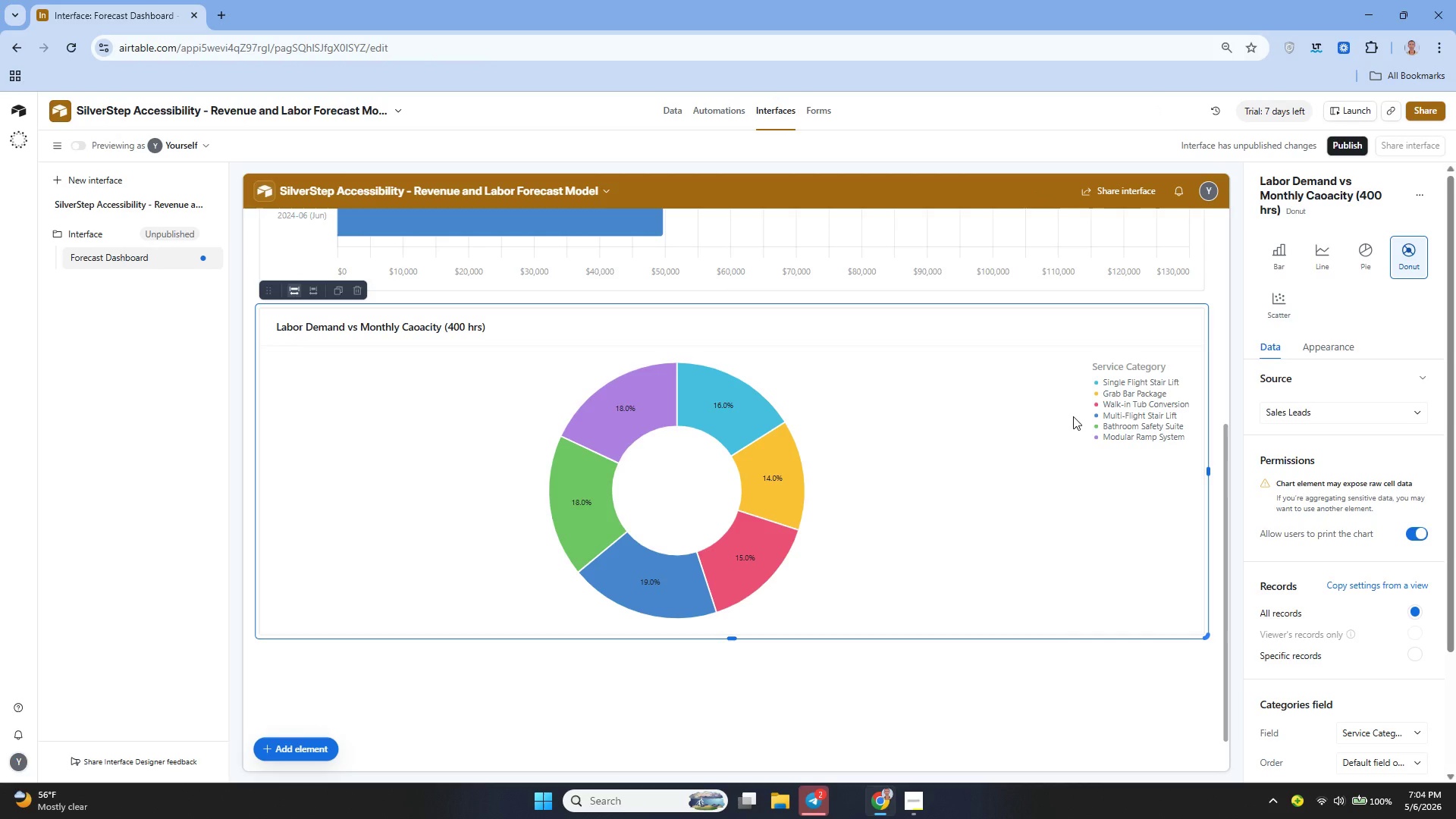 
wait(12.95)
 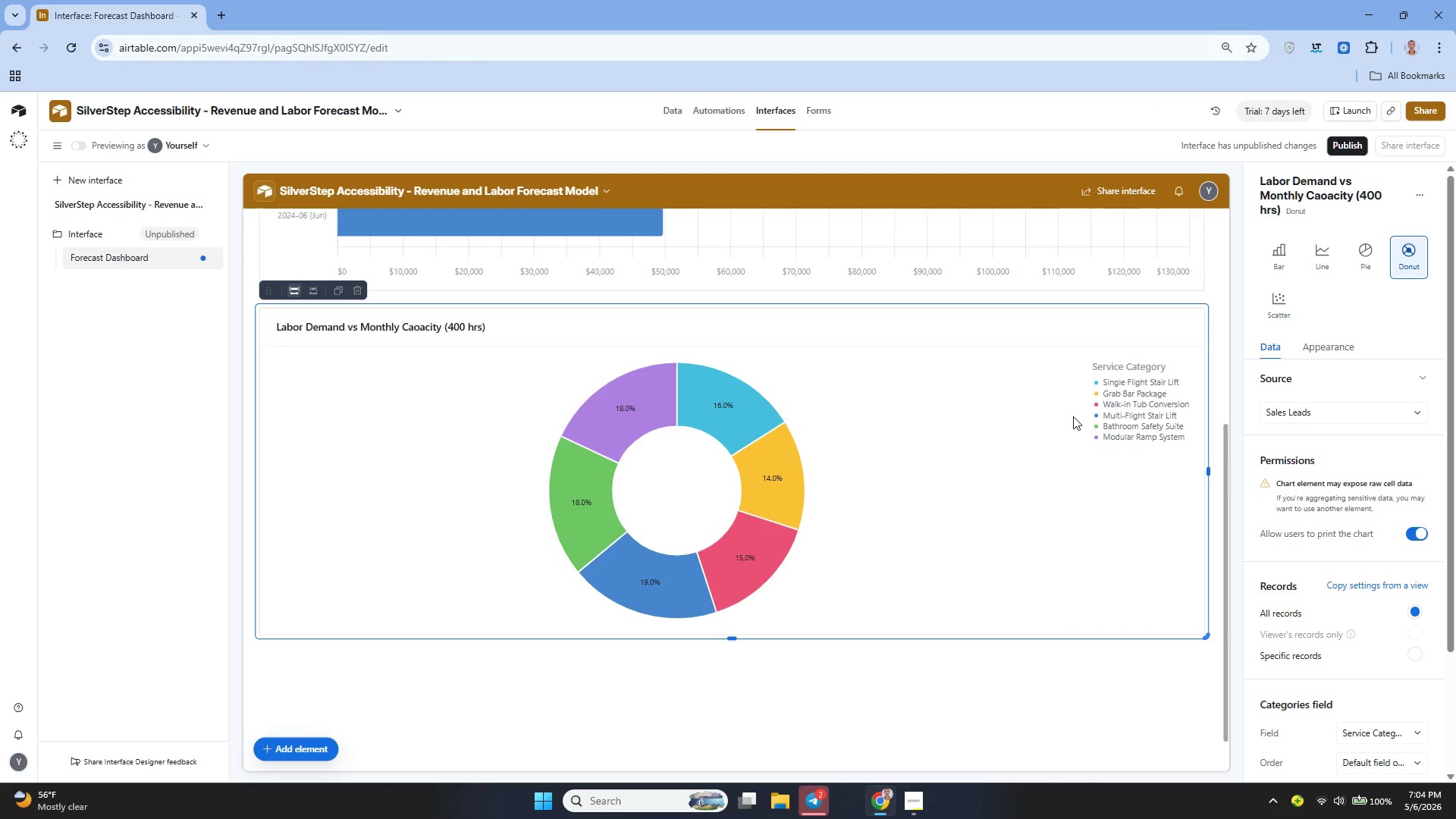 
left_click([1005, 294])
 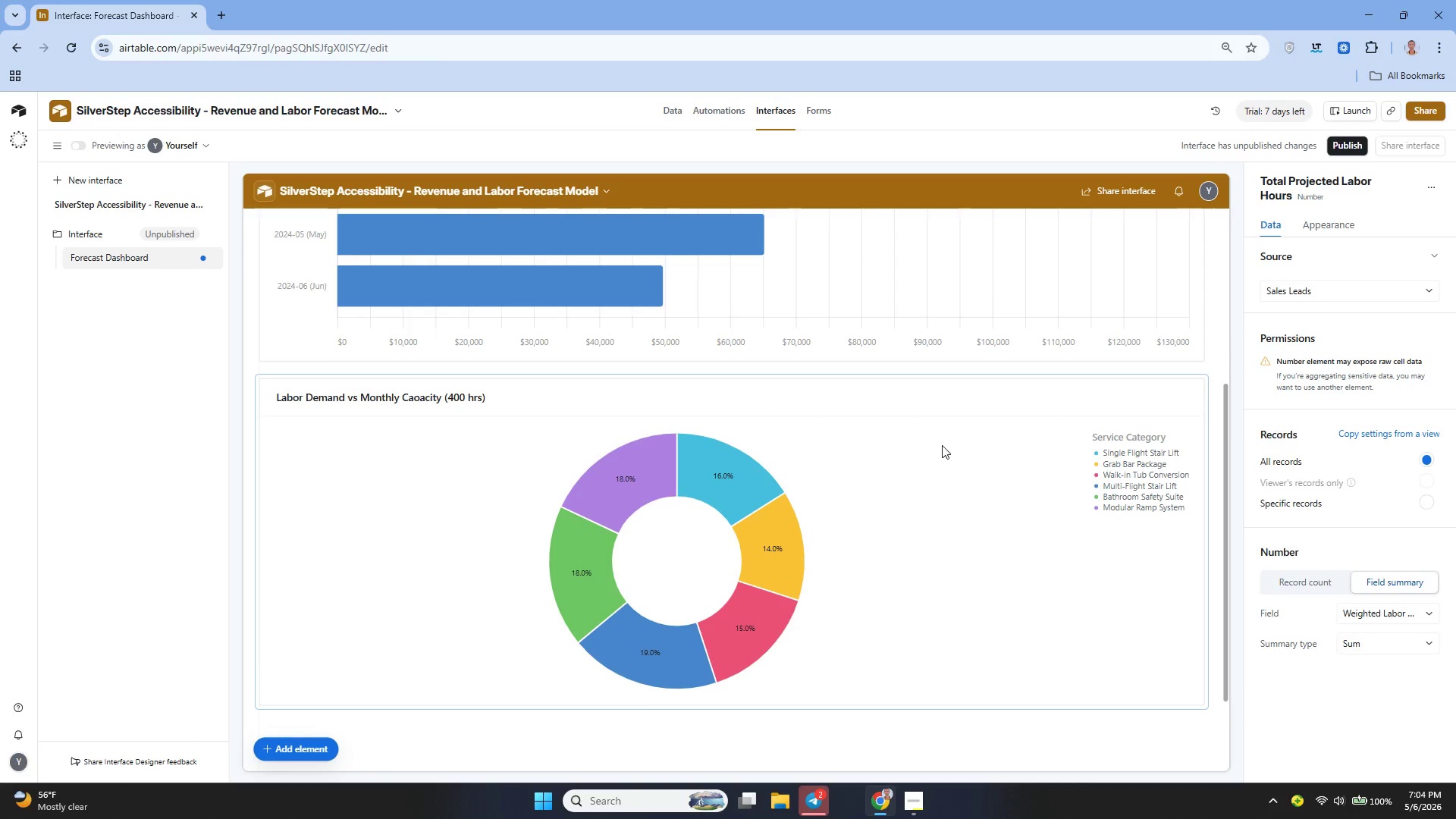 
wait(5.22)
 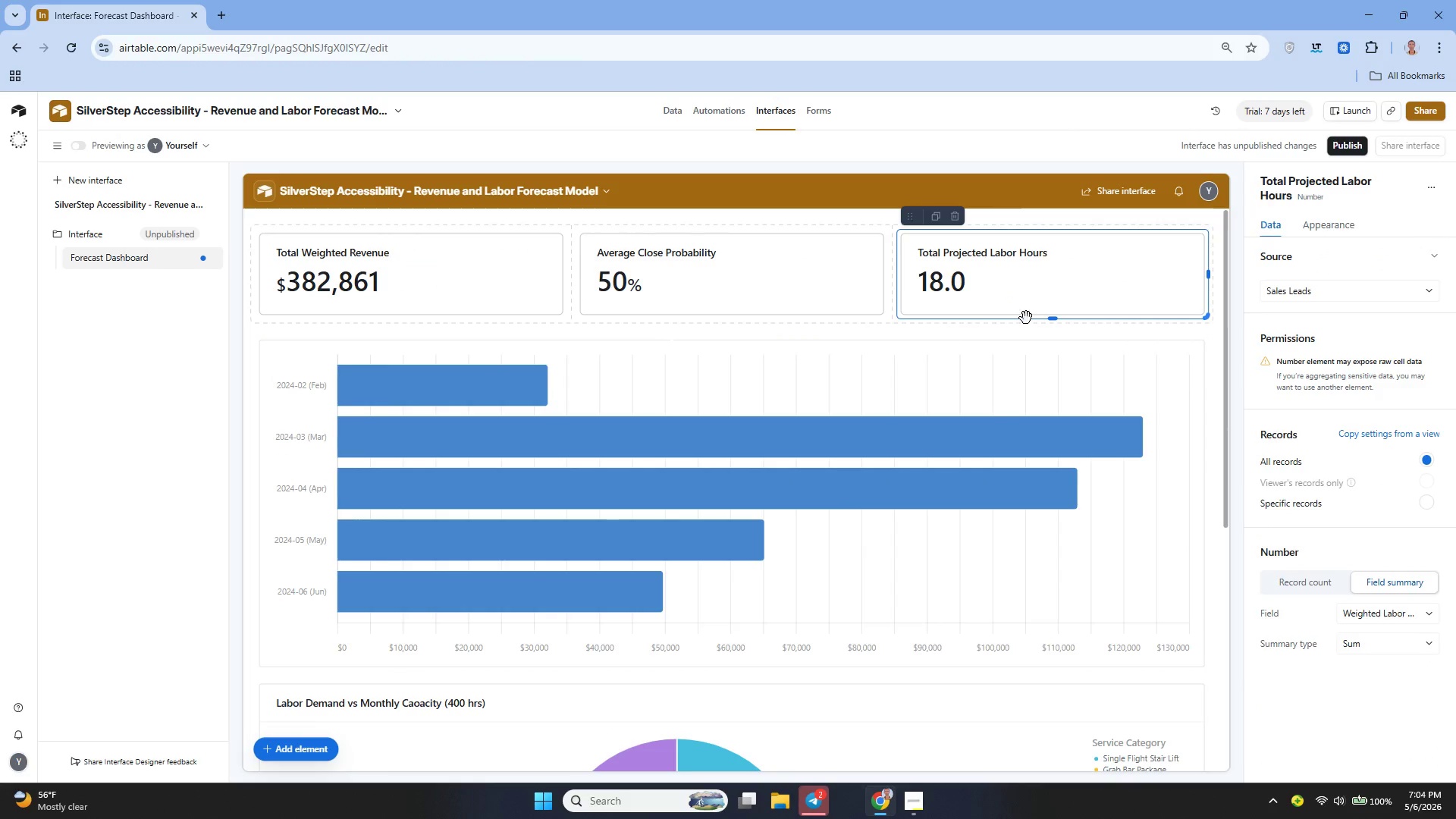 
left_click([942, 445])
 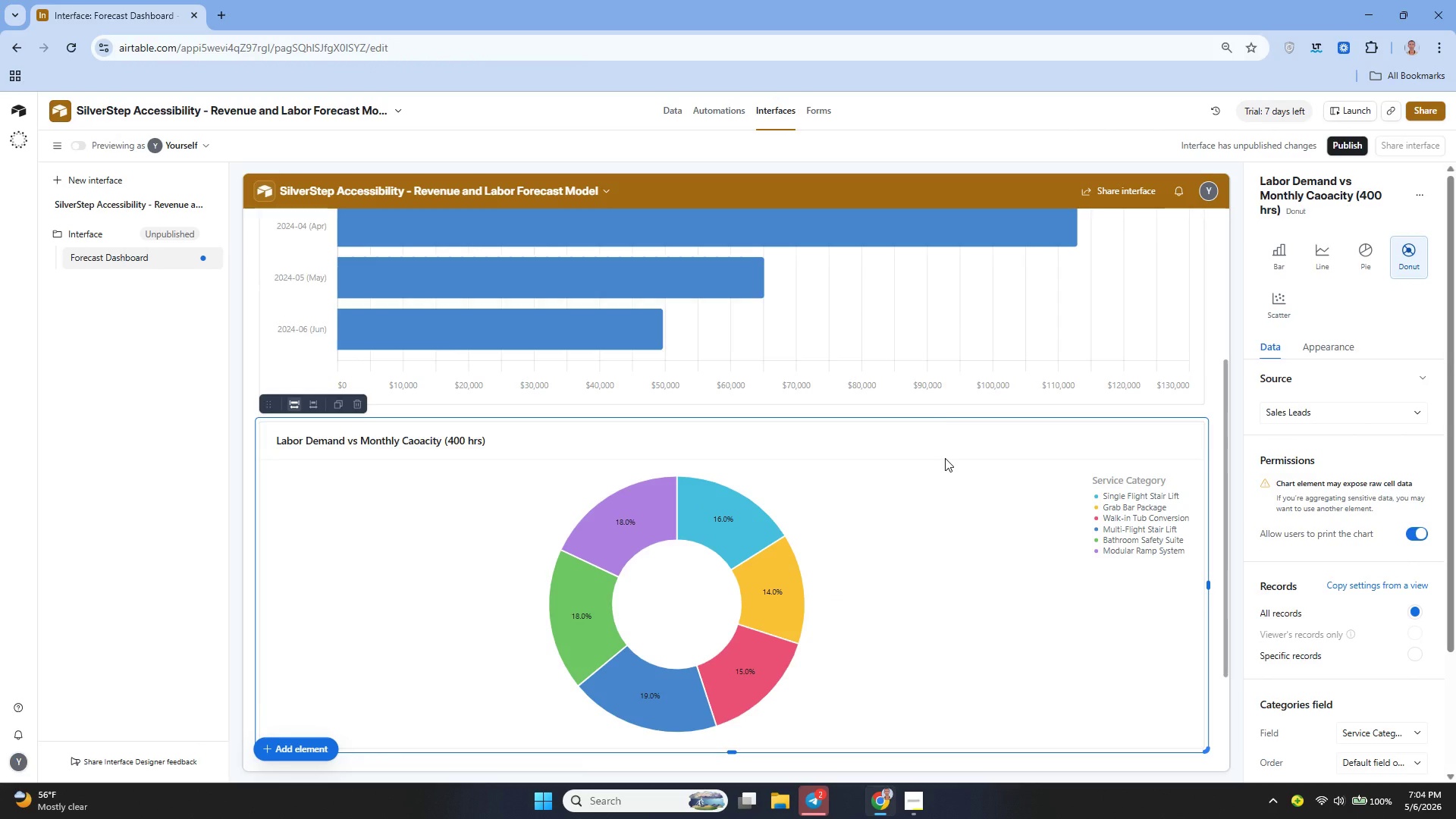 
wait(9.7)
 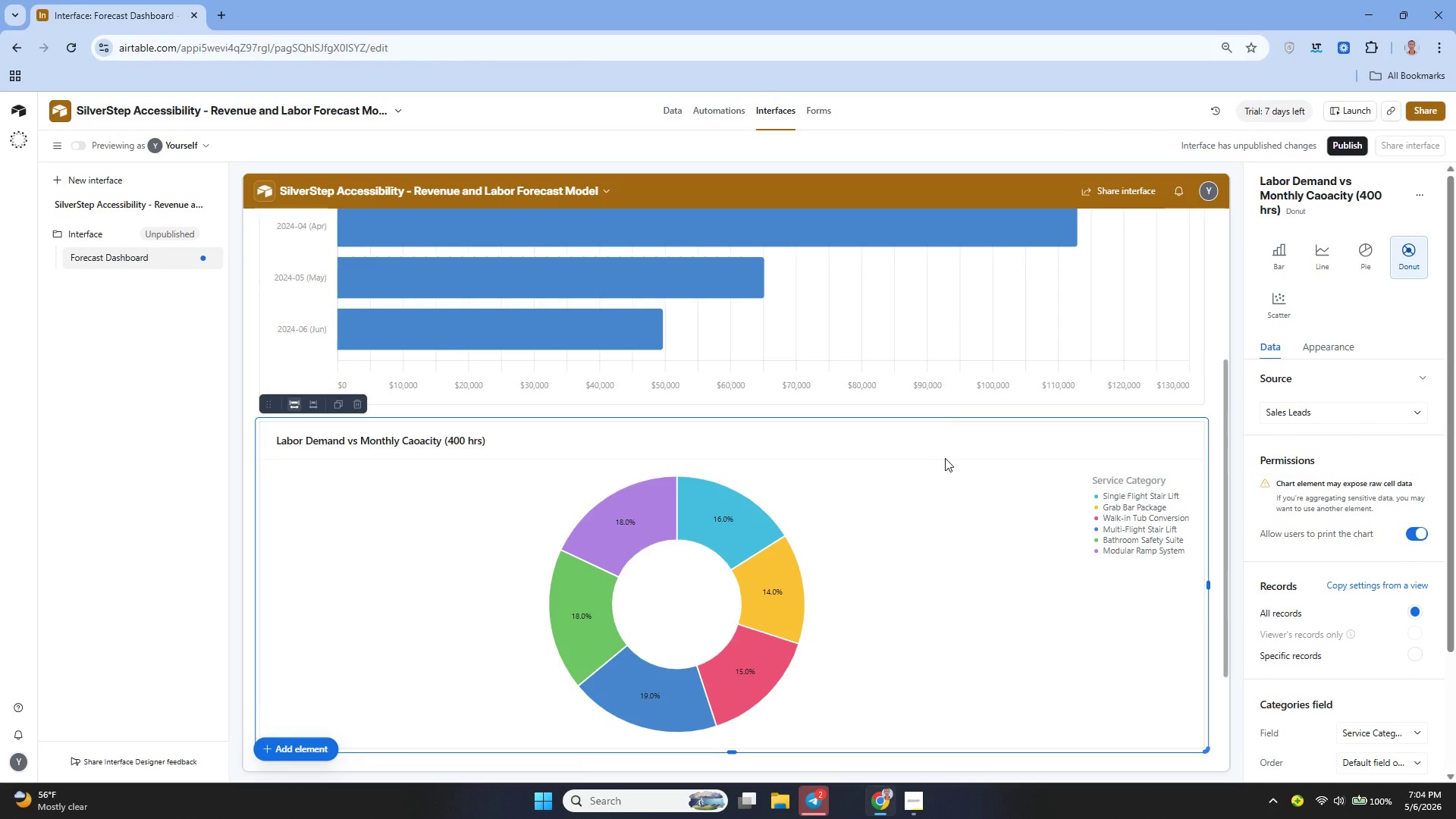 
left_click([959, 283])
 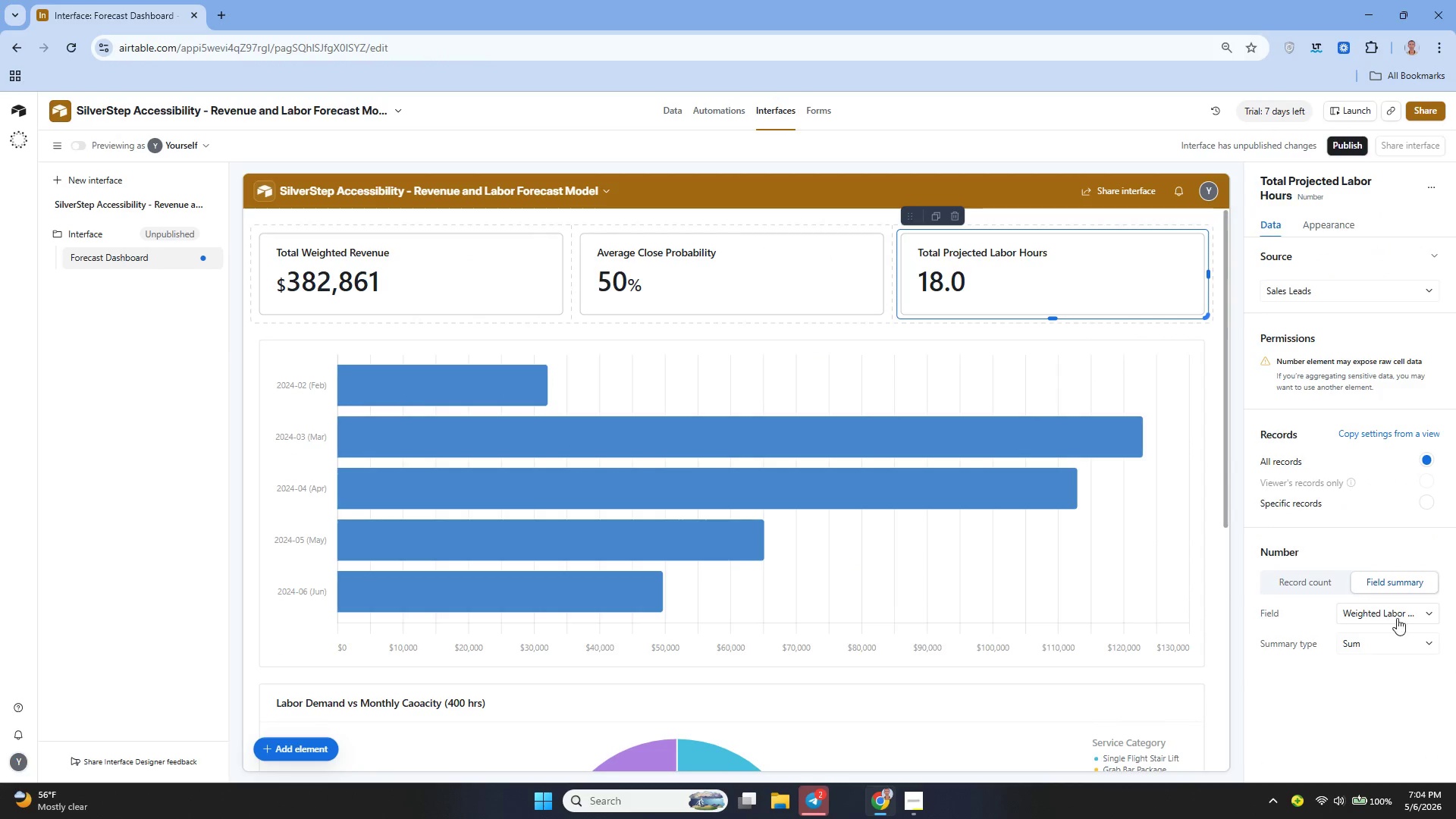 
left_click([1405, 614])
 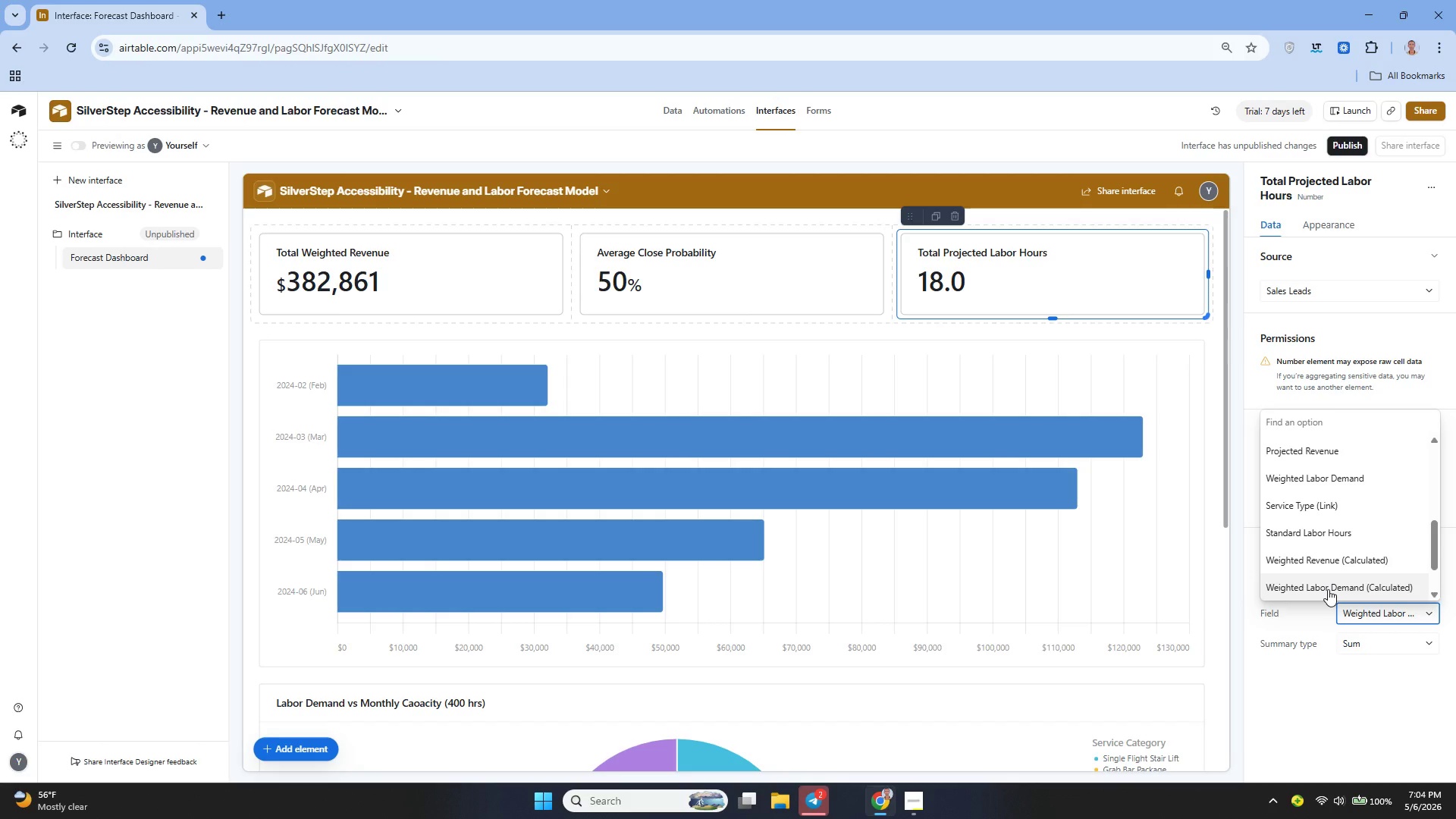 
wait(12.5)
 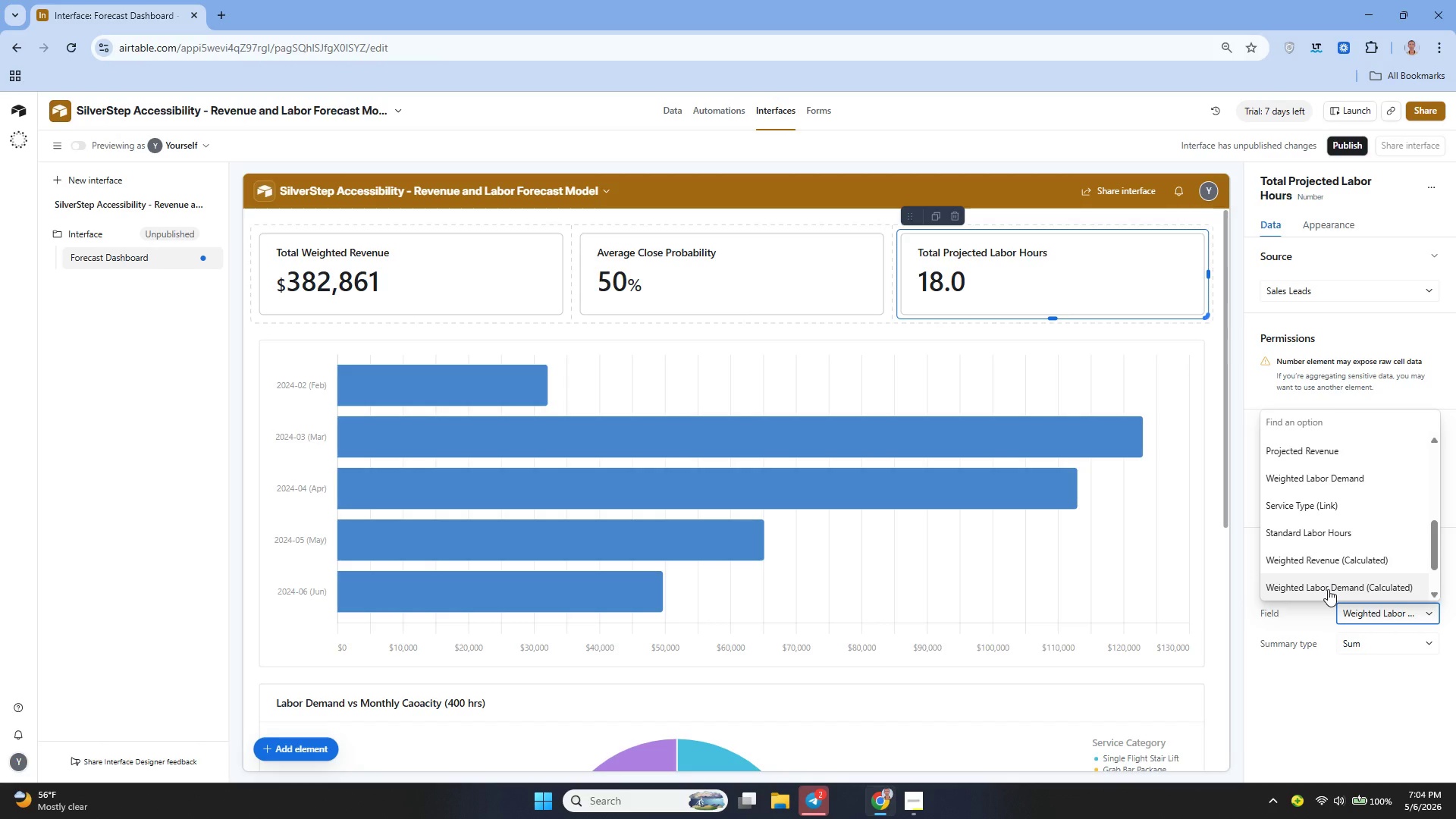 
left_click([1328, 589])
 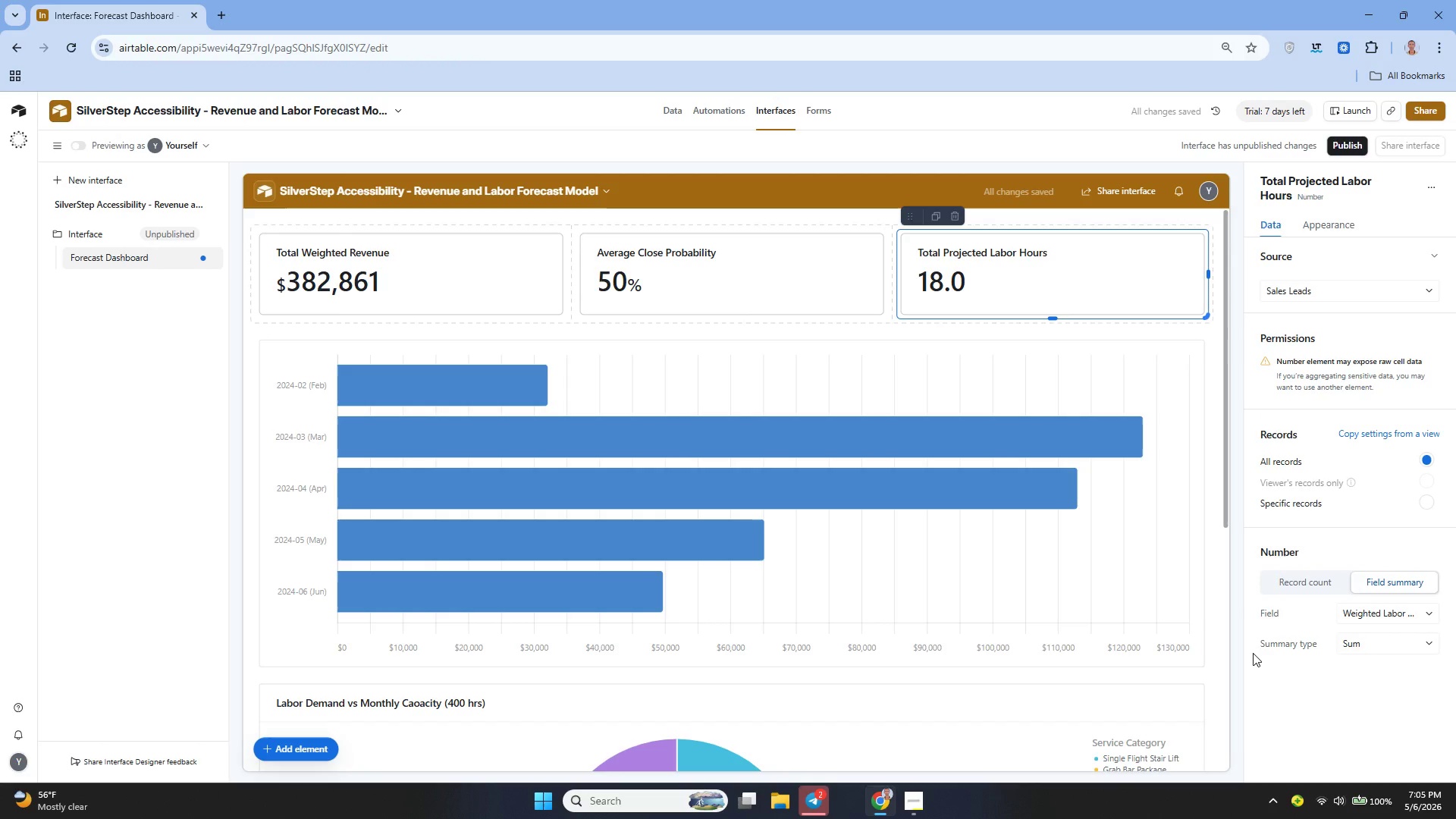 
left_click([1319, 686])
 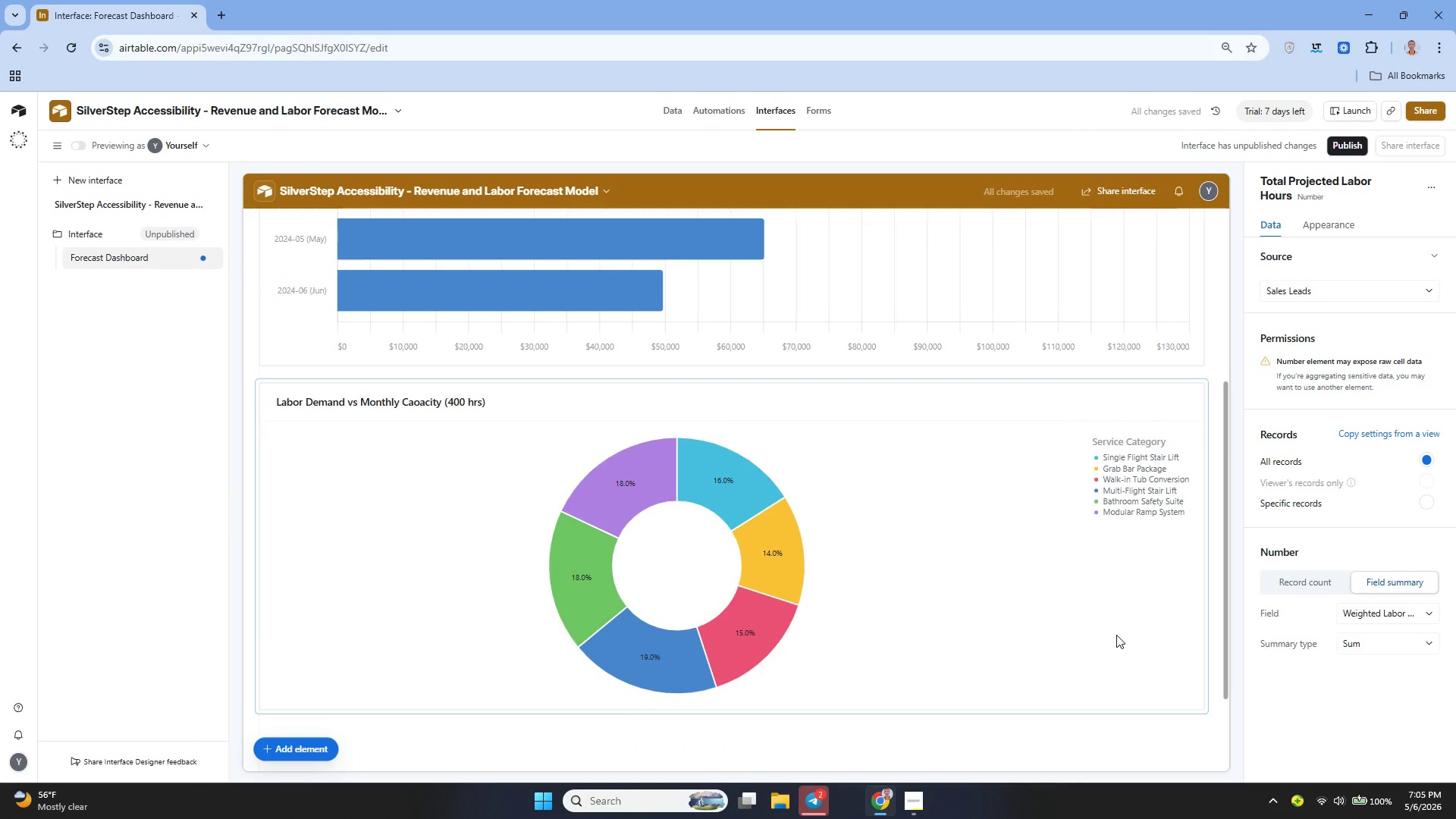 
left_click([1116, 635])
 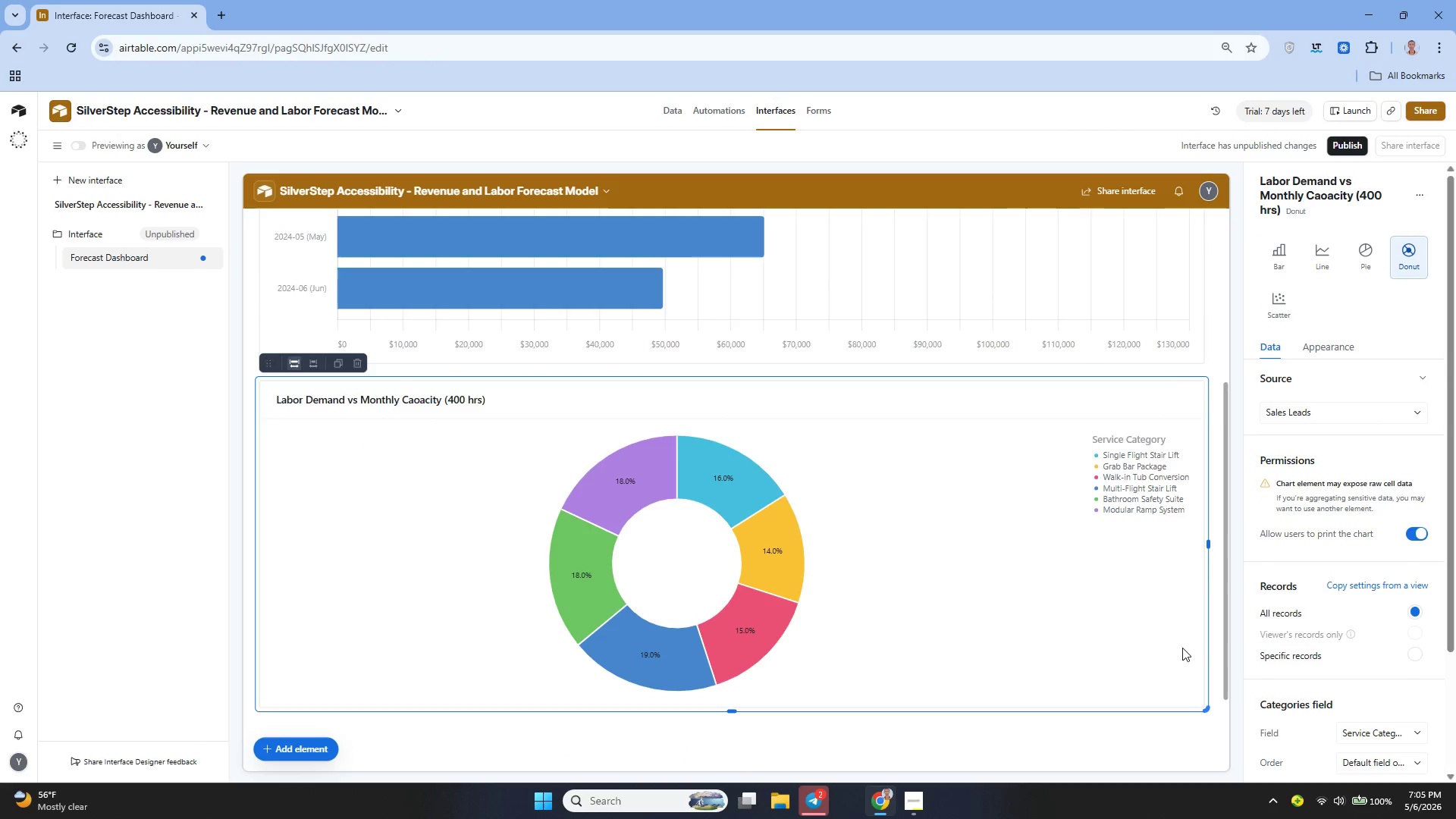 
mouse_move([1357, 730])
 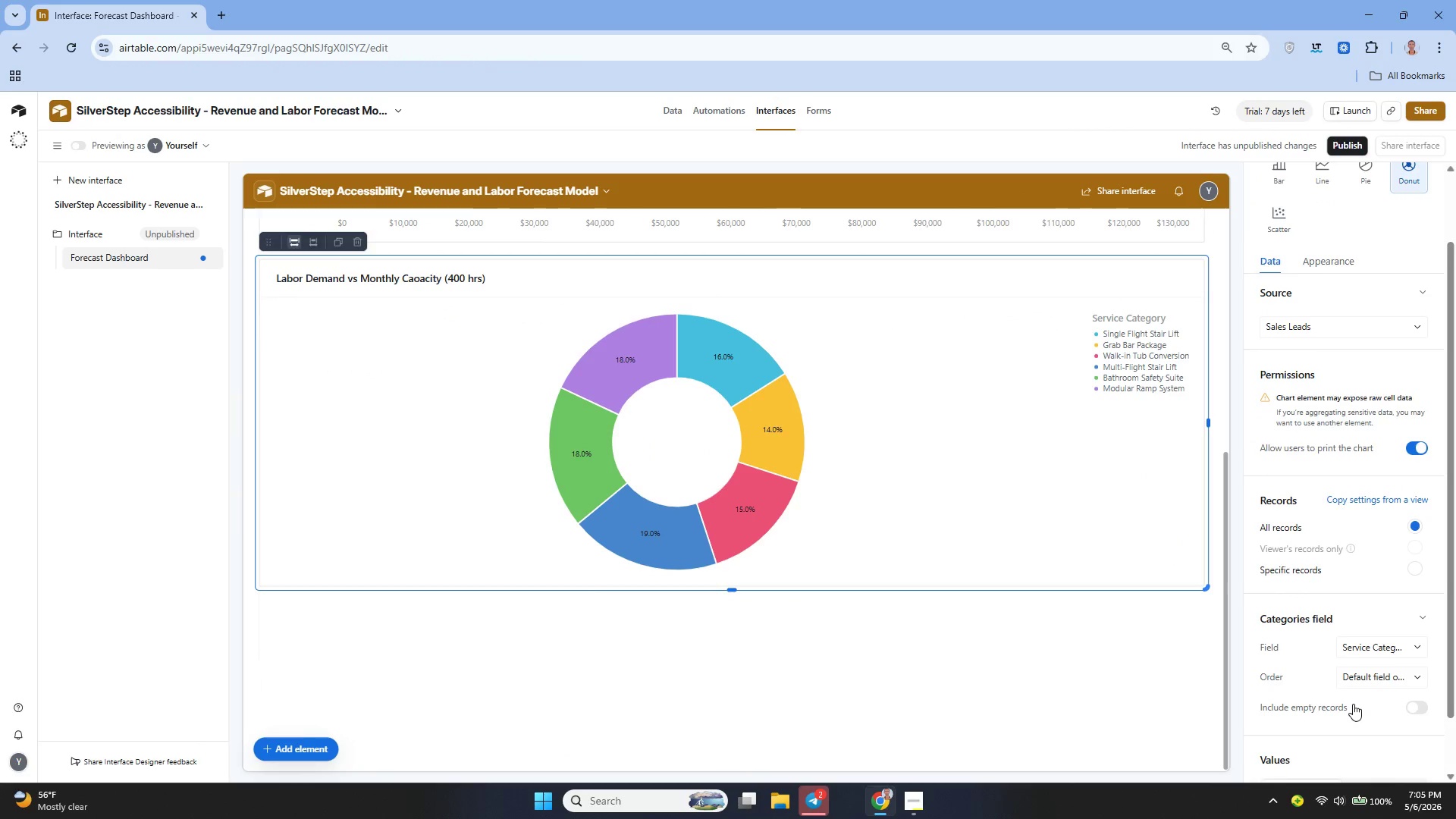 
mouse_move([1357, 695])
 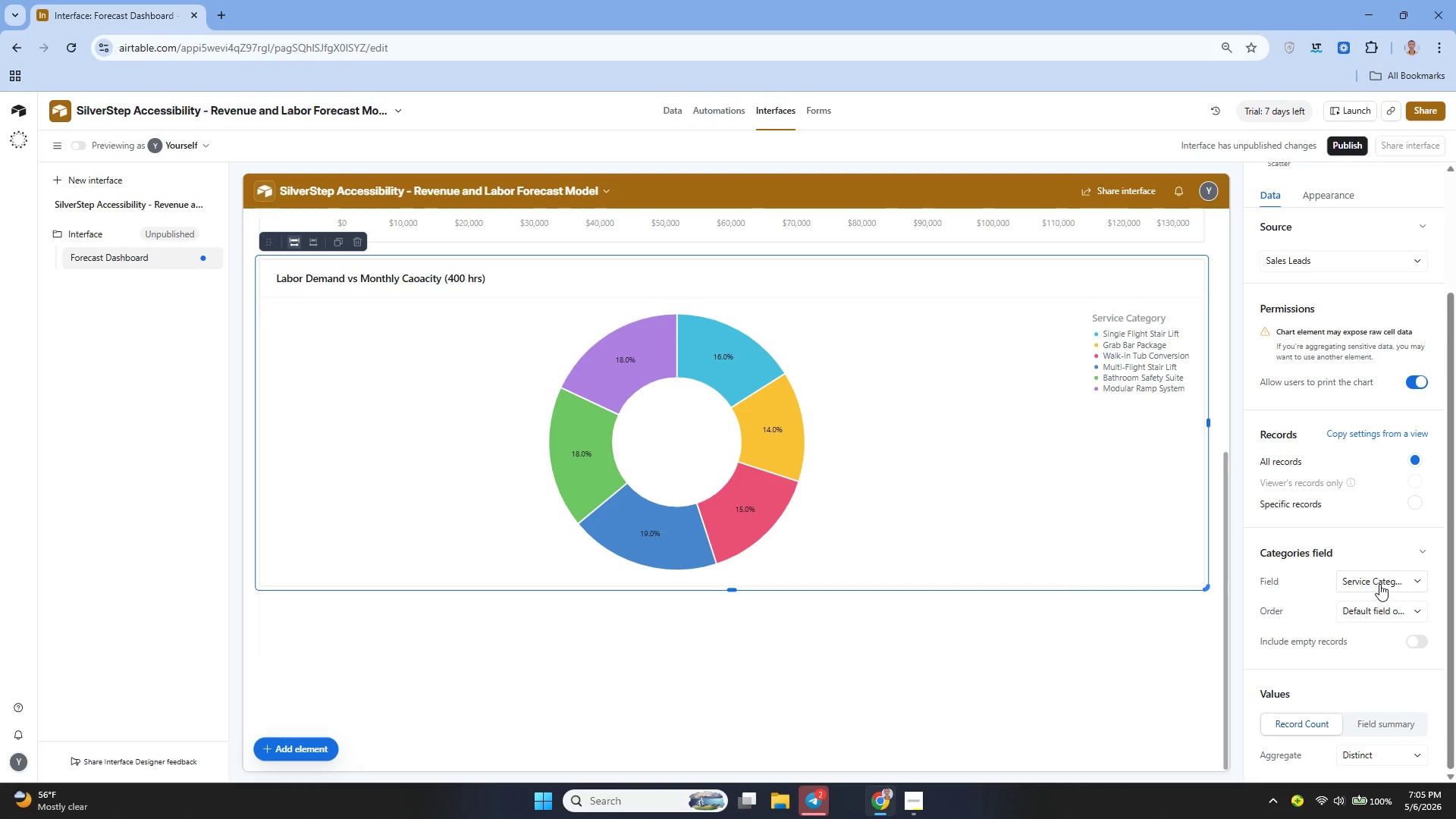 
left_click([1379, 584])
 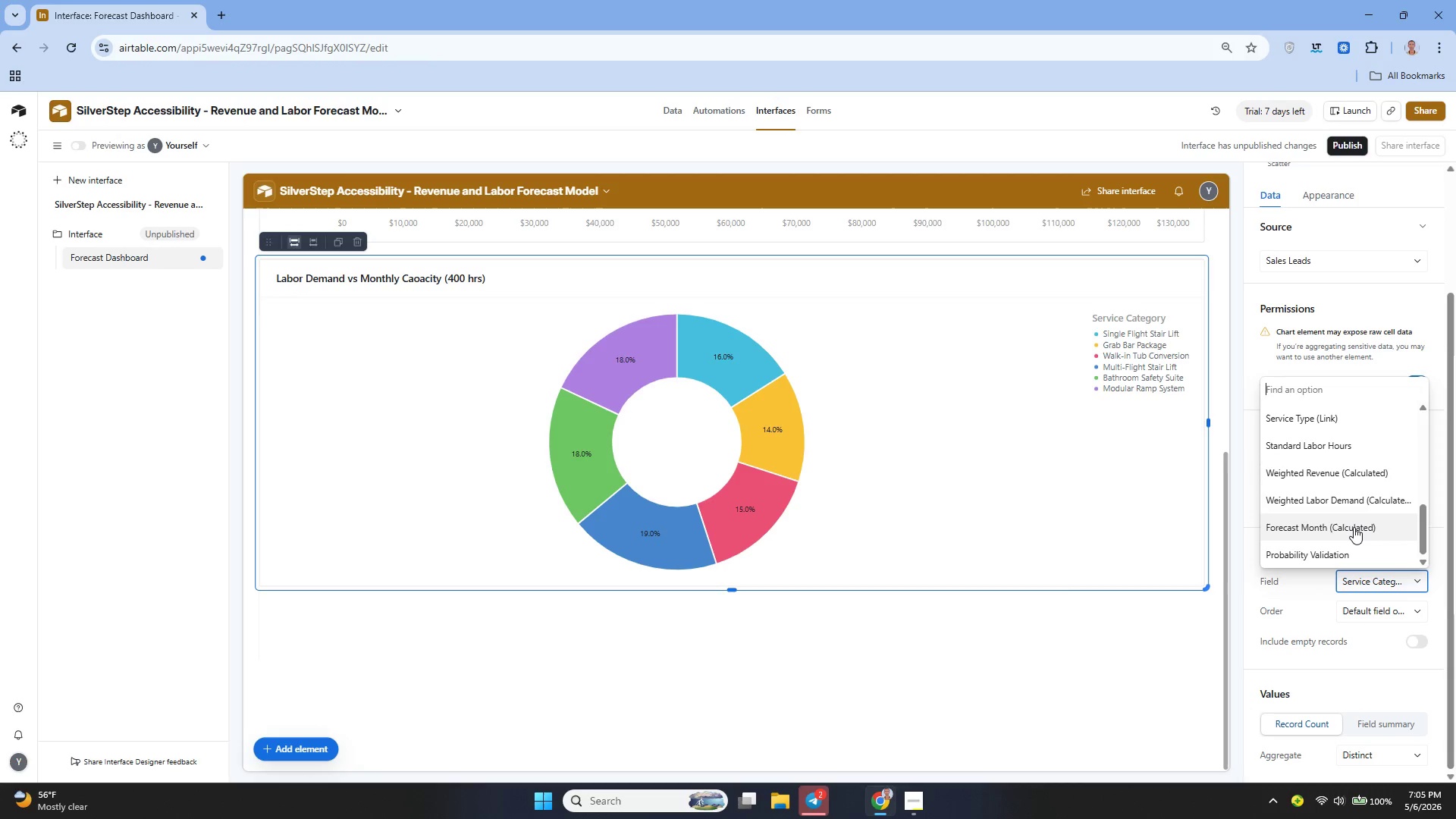 
left_click([1351, 500])
 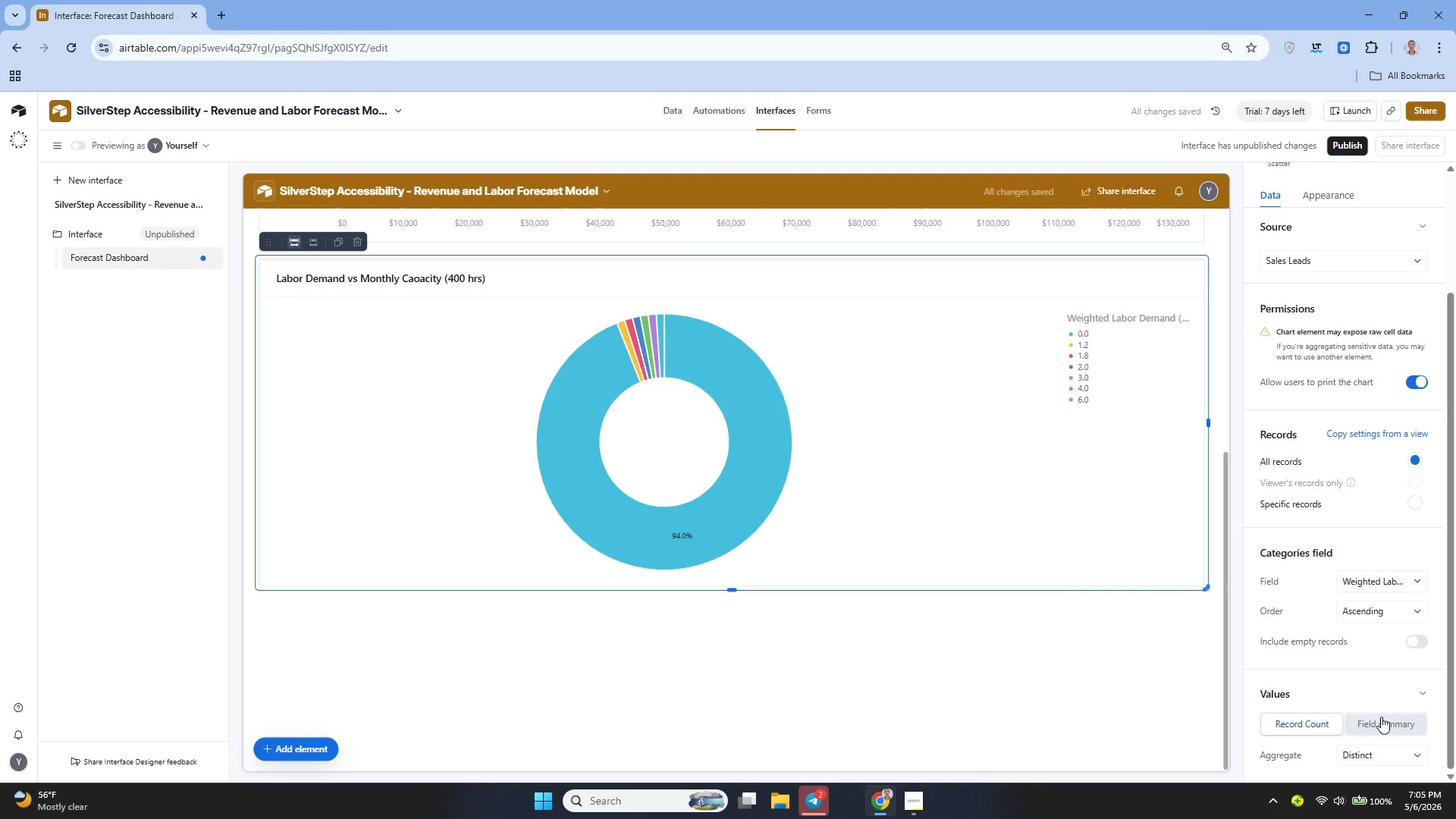 
wait(11.66)
 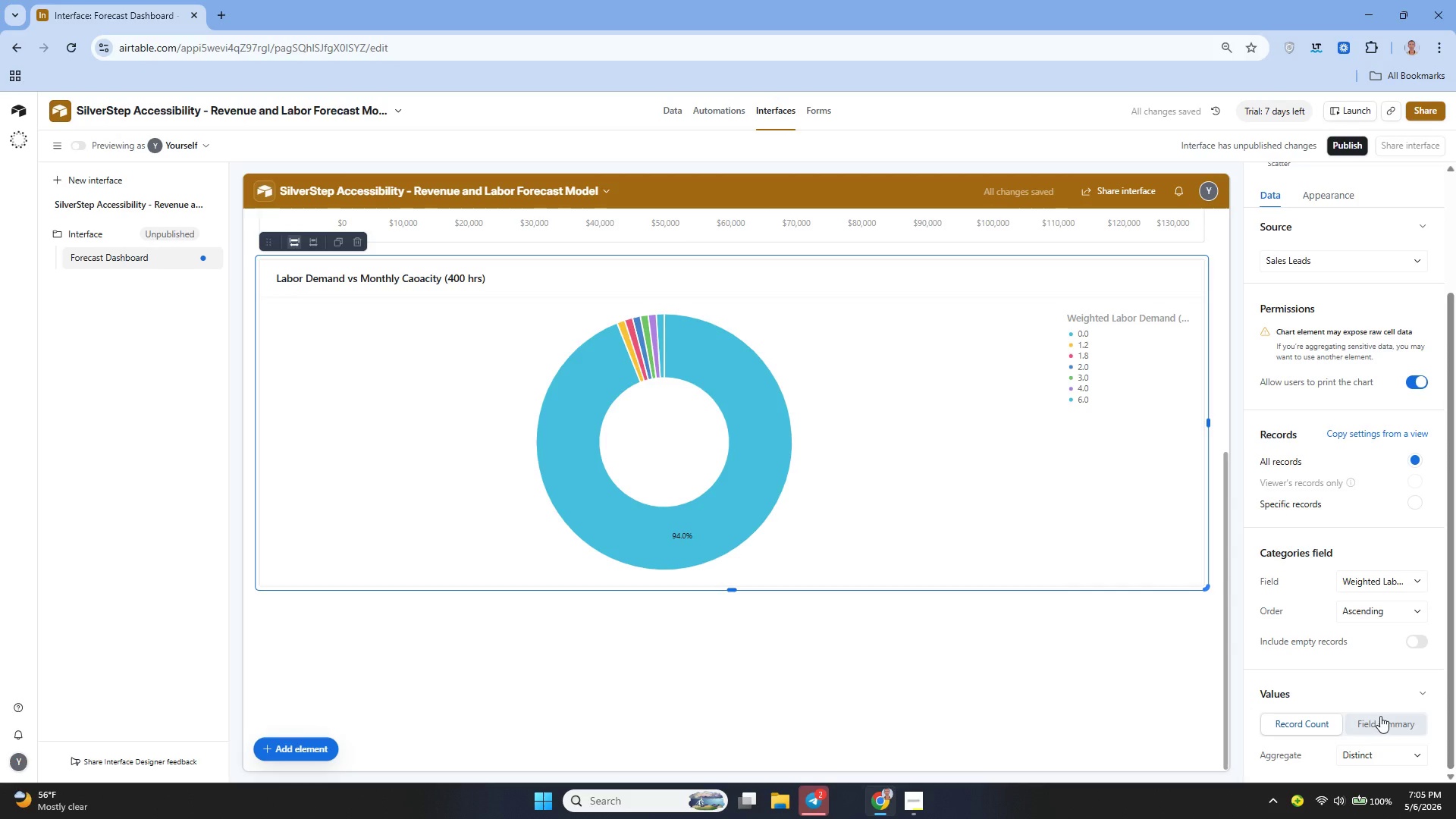 
key(Control+Z)
 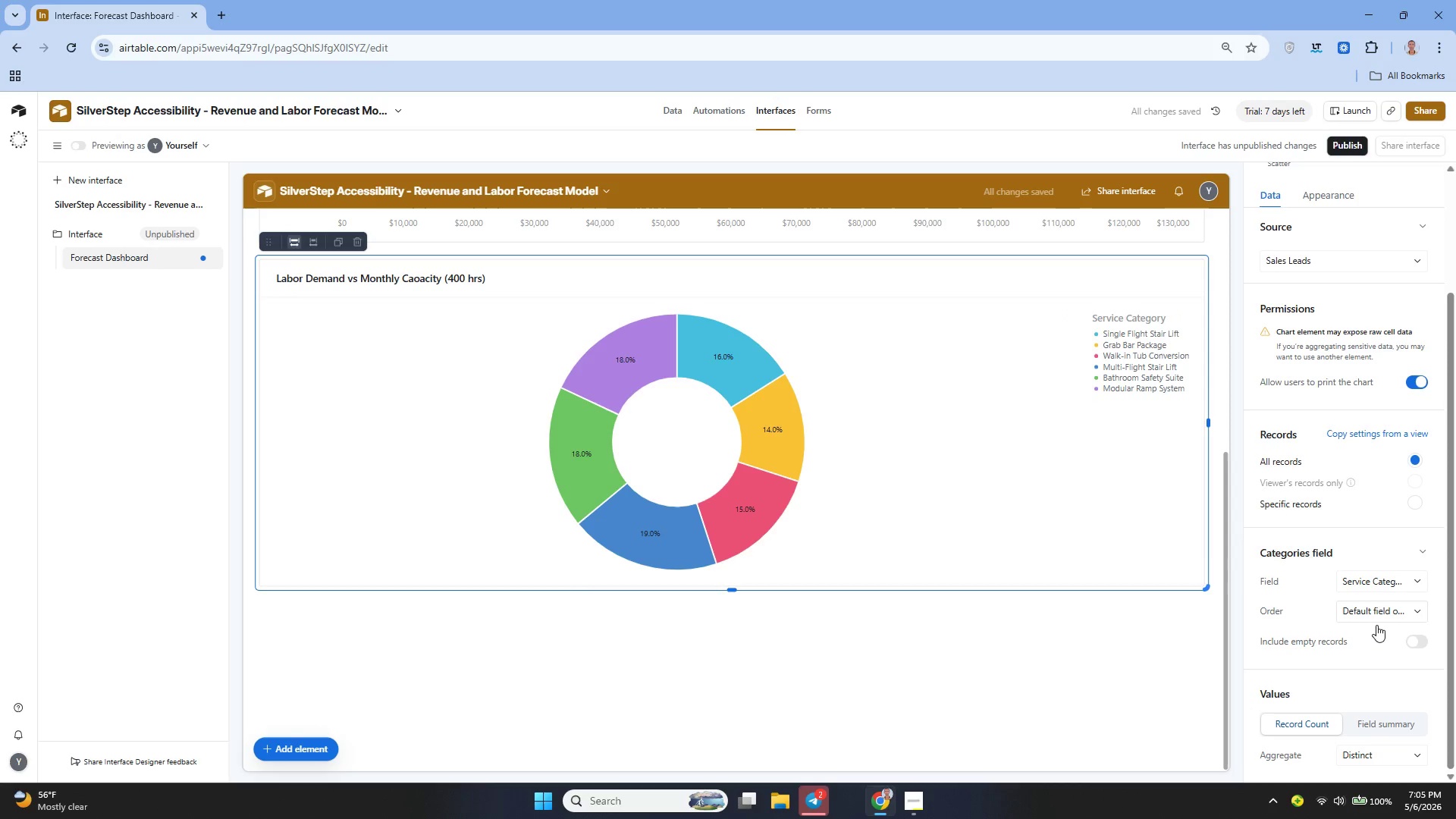 
left_click([1383, 718])
 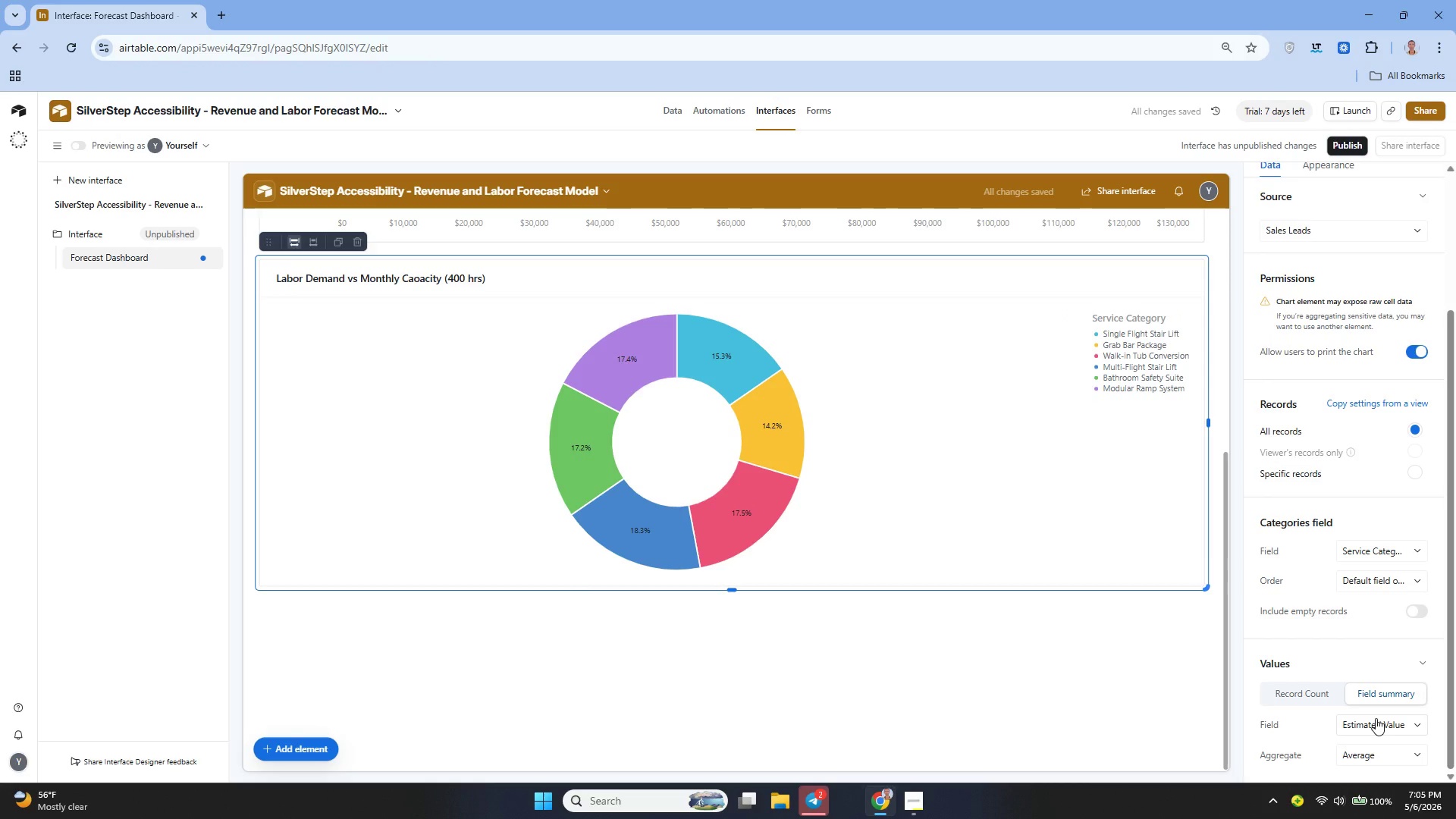 
left_click([1376, 718])
 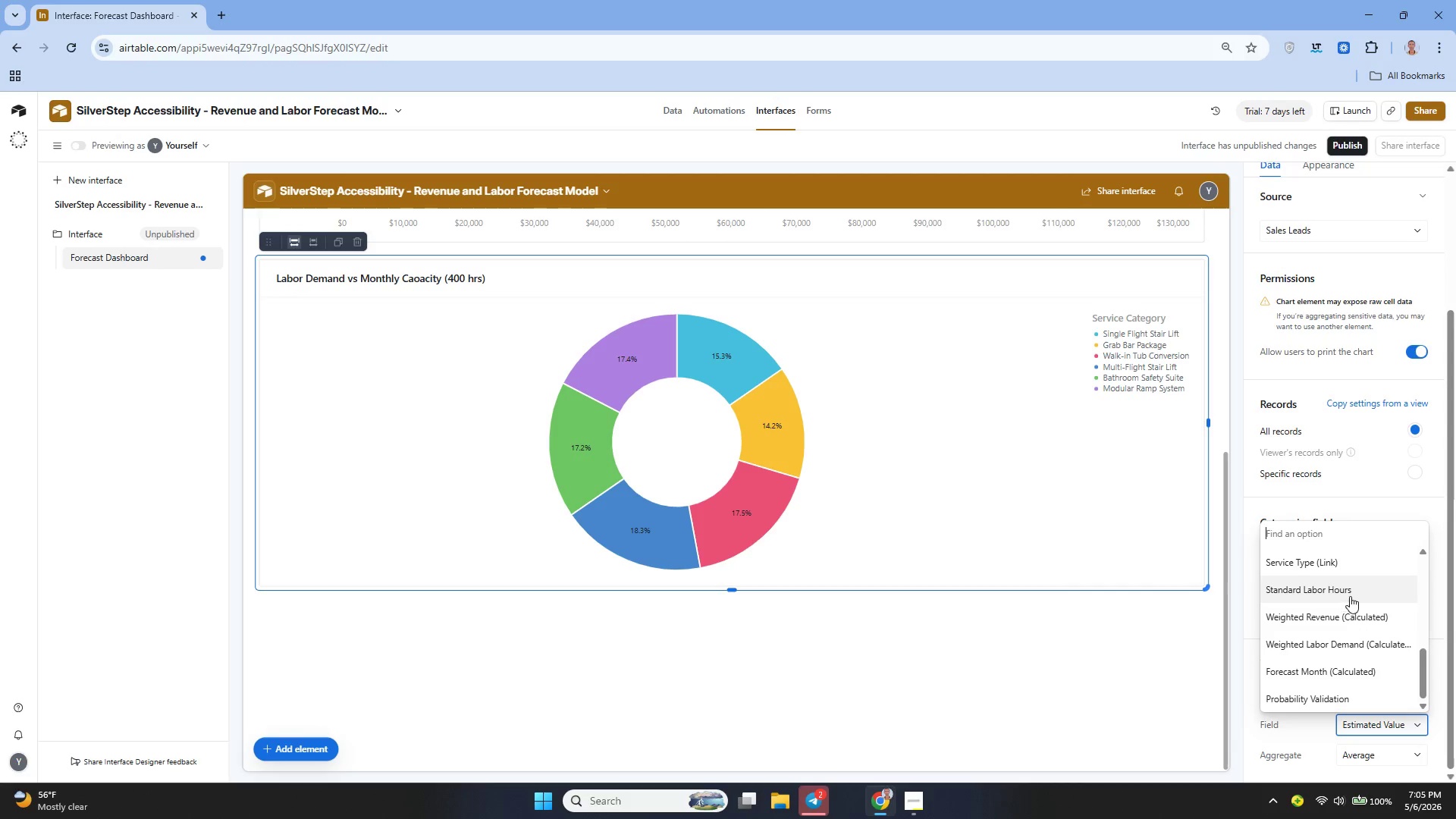 
wait(13.12)
 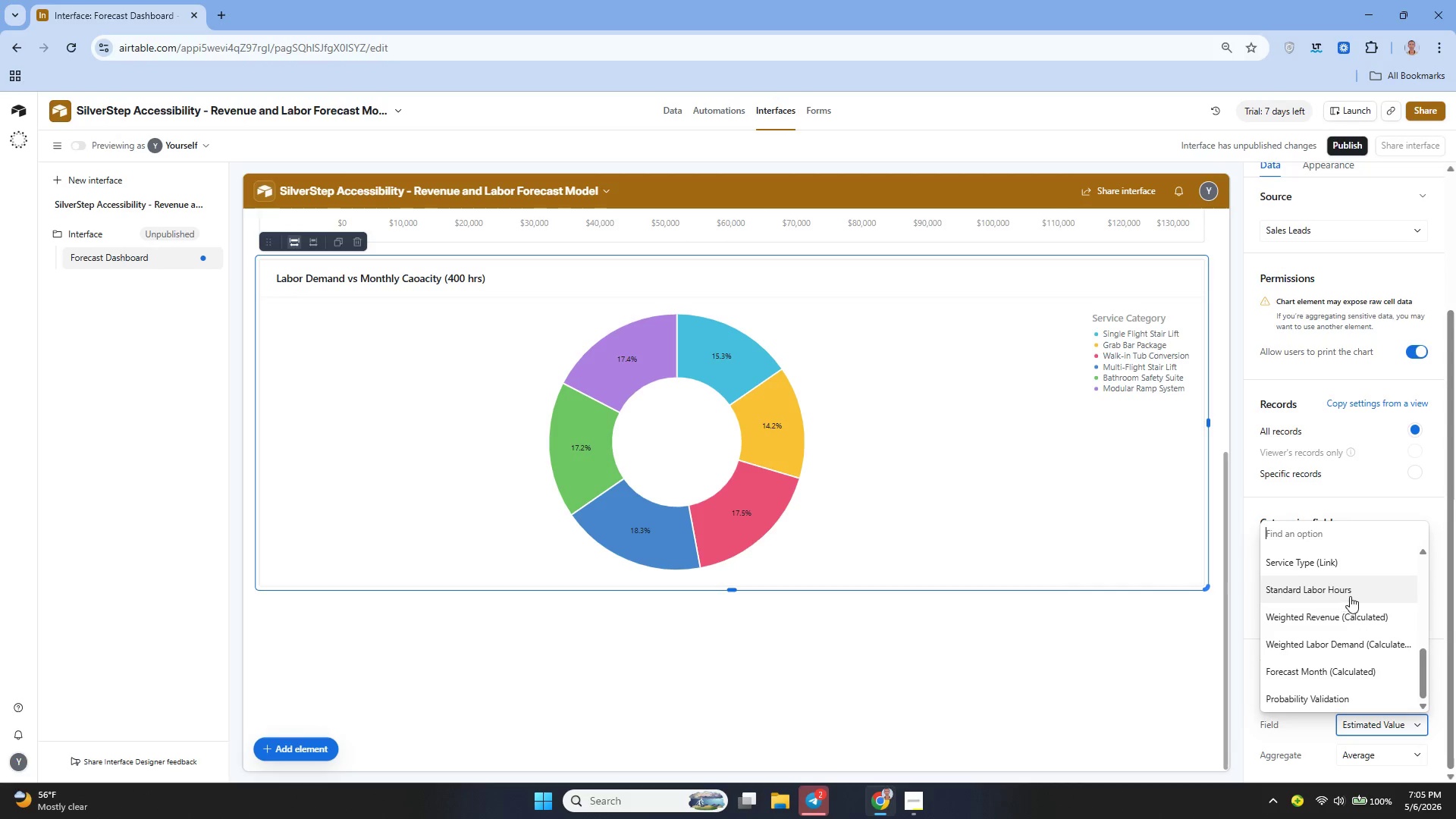 
left_click([1345, 591])
 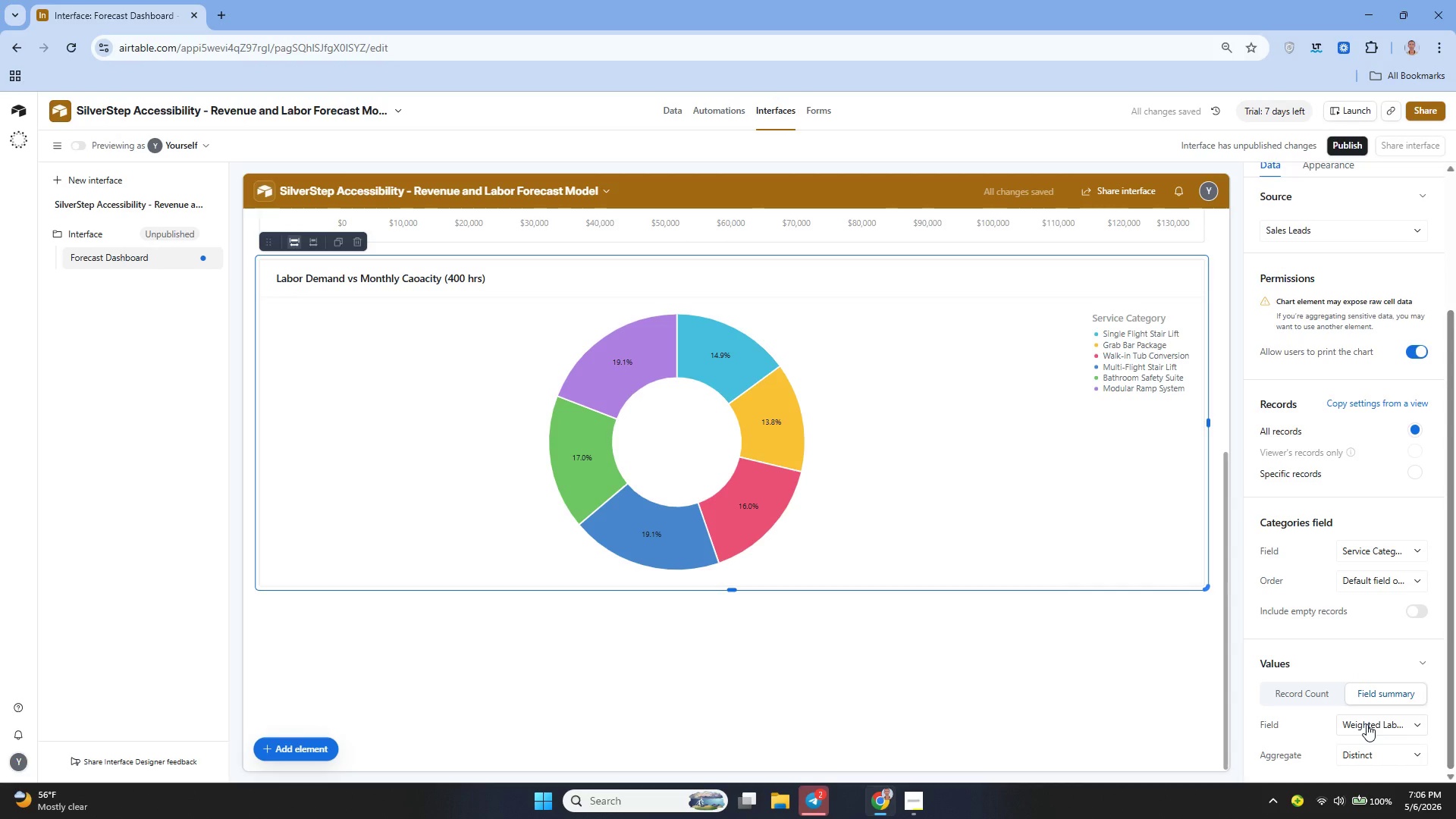 
wait(5.72)
 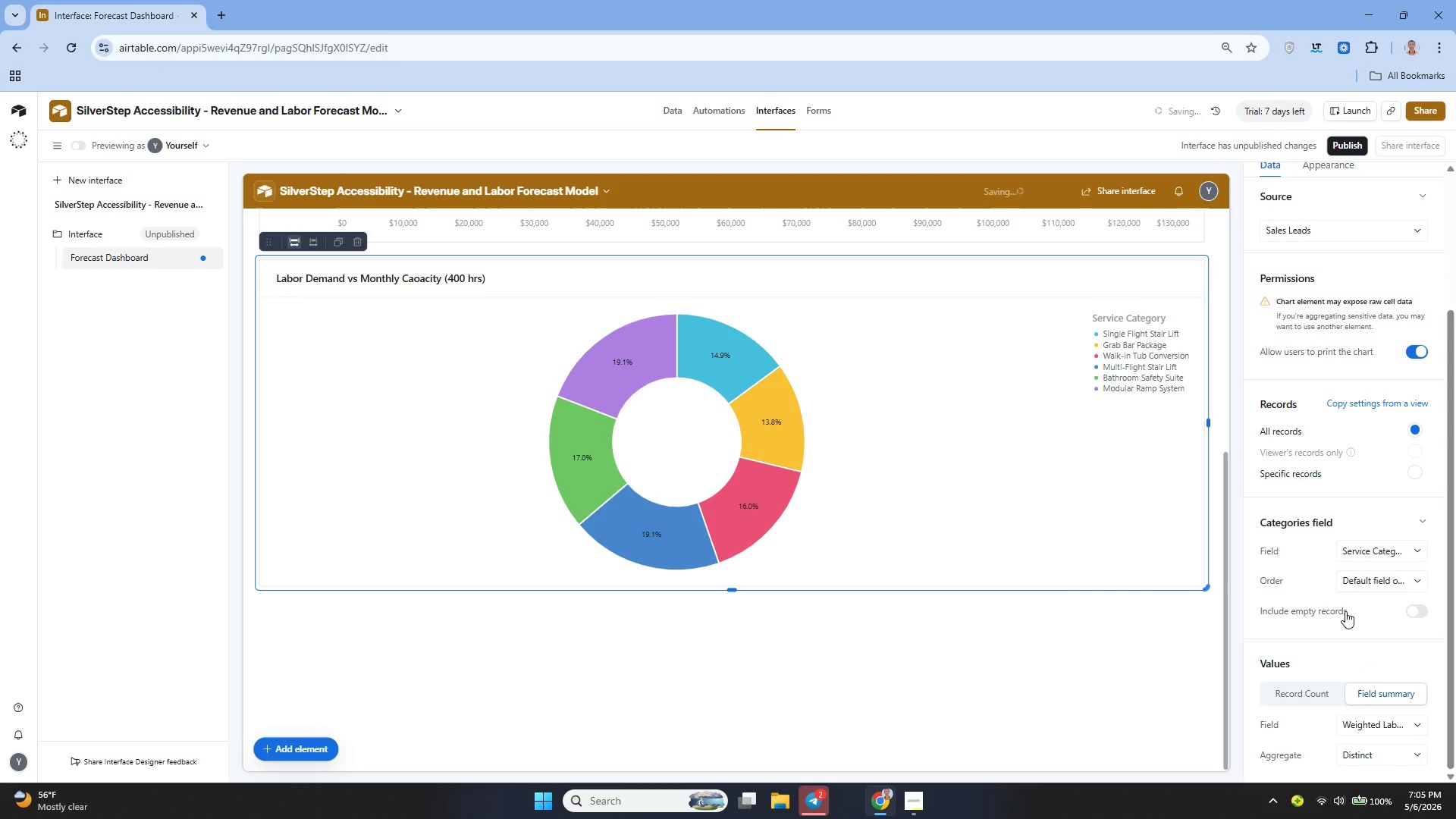 
left_click([1373, 750])
 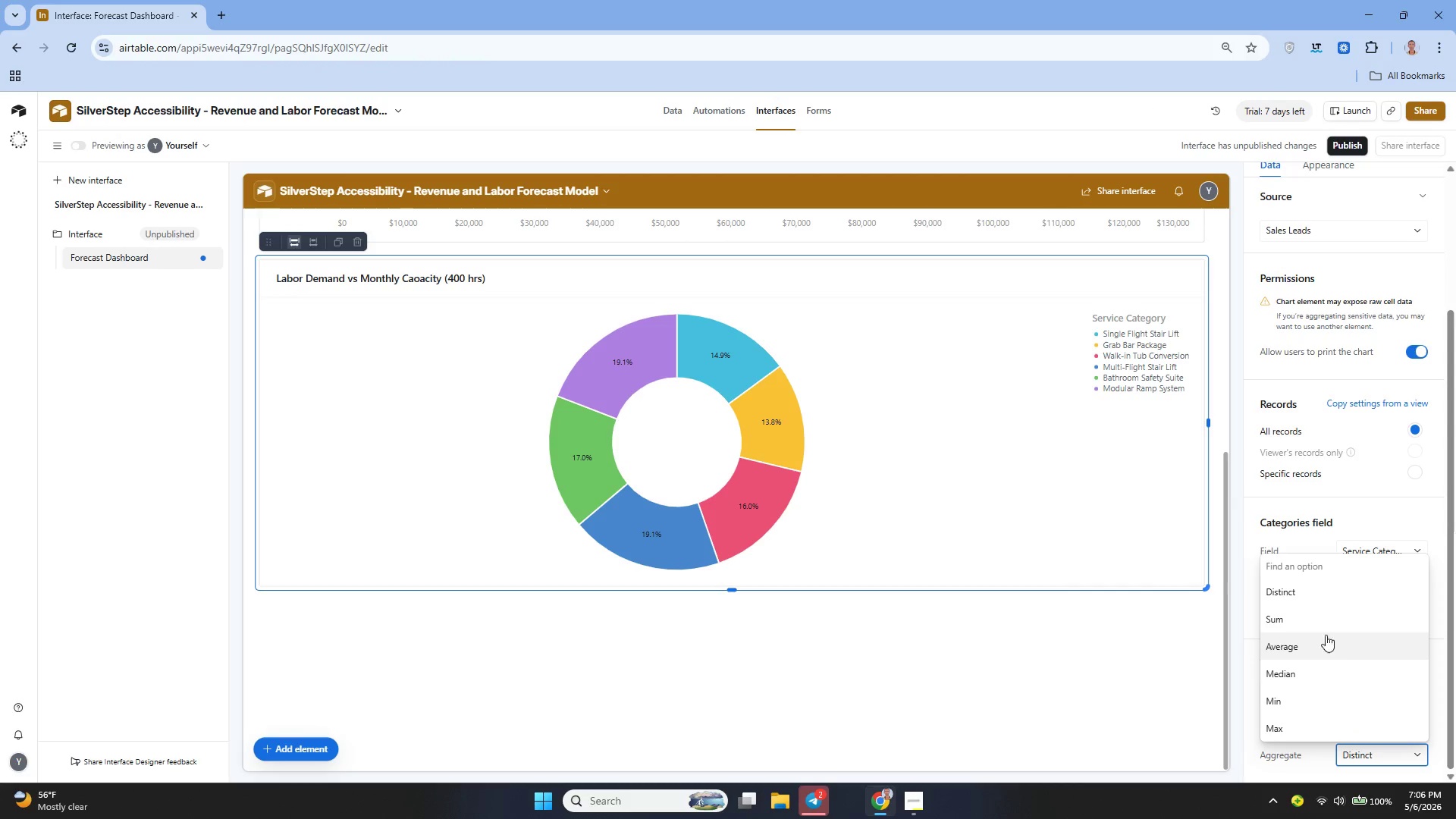 
left_click([1318, 624])
 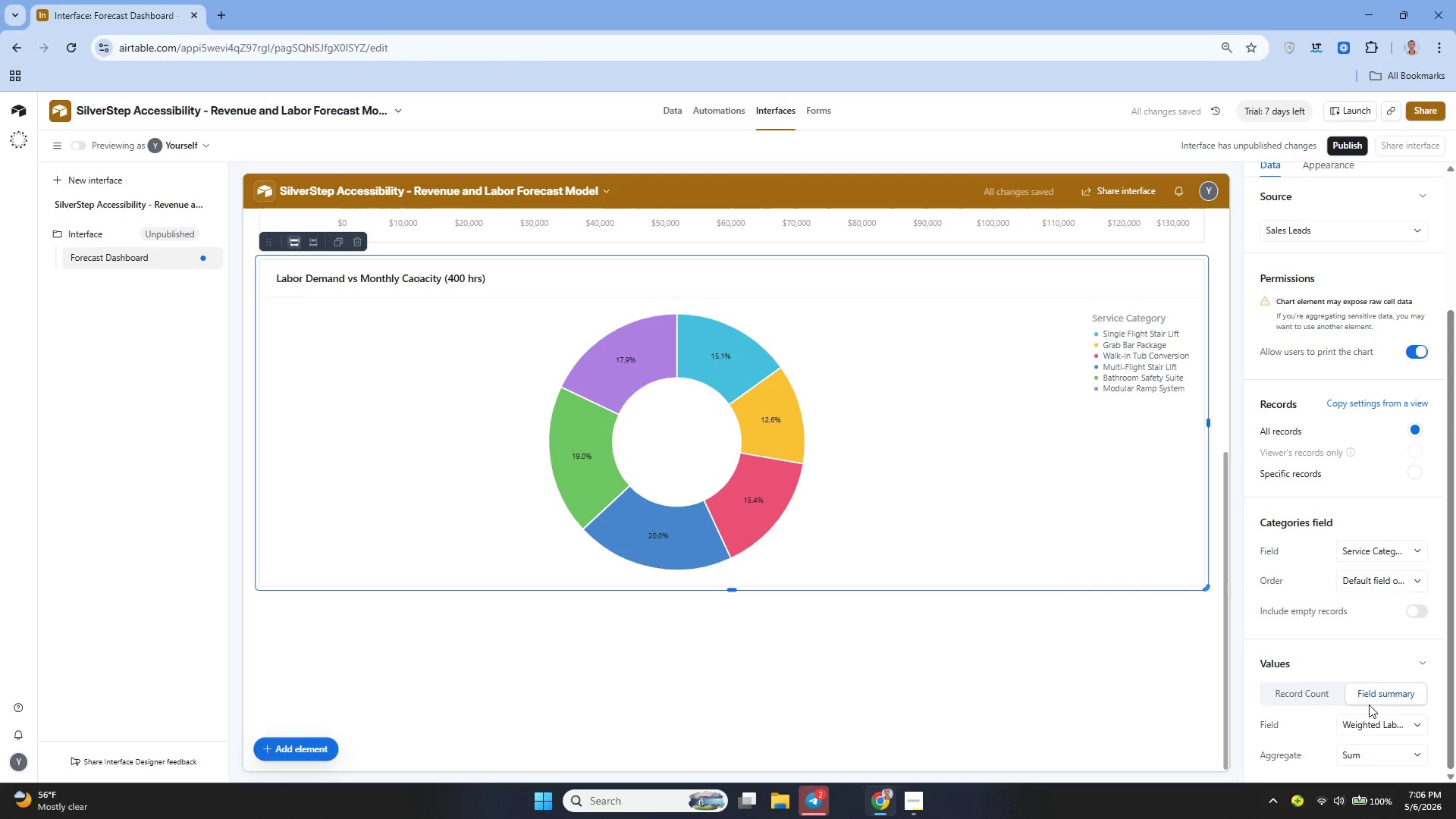 
wait(5.49)
 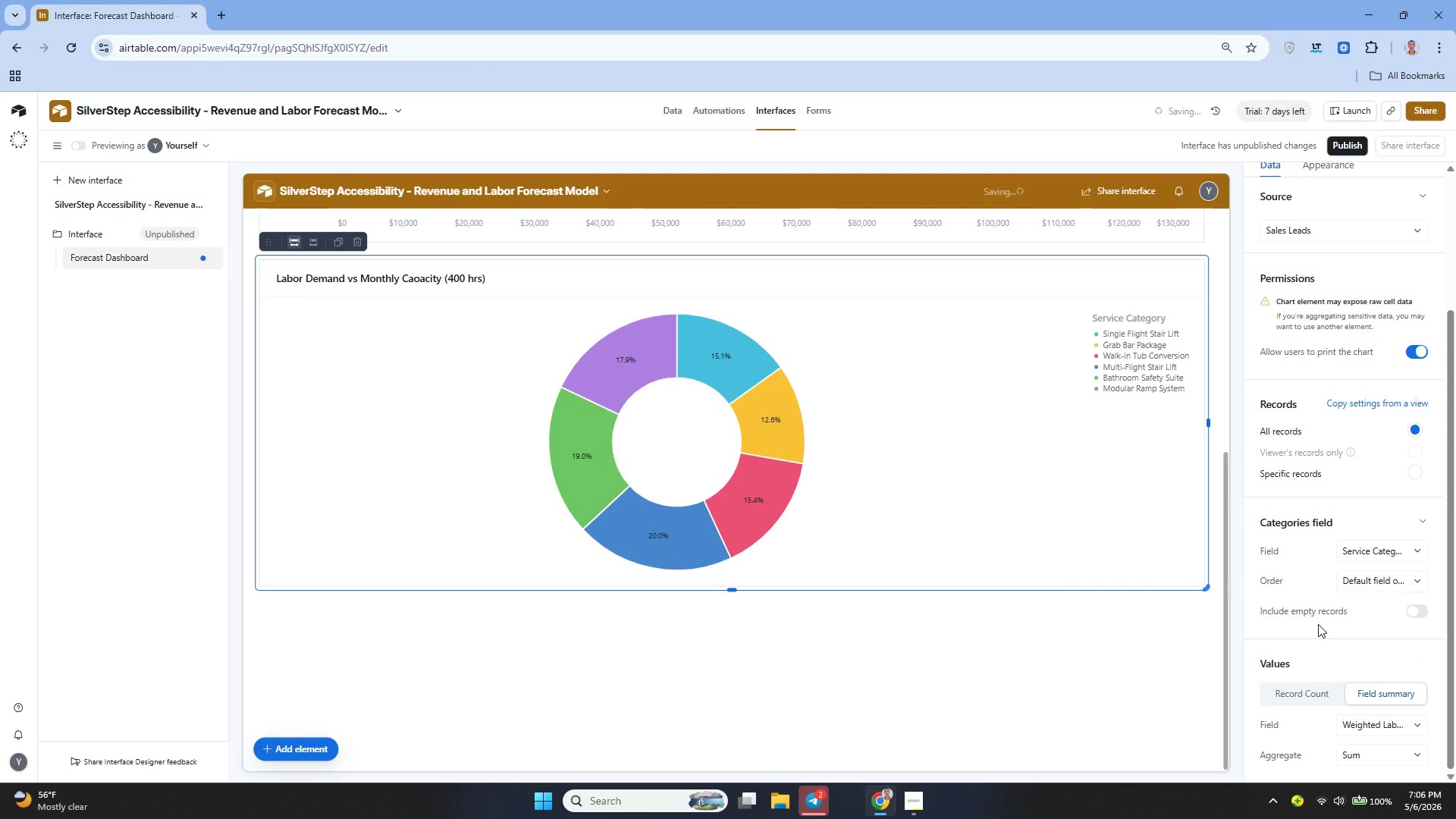 
mouse_move([903, 811])
 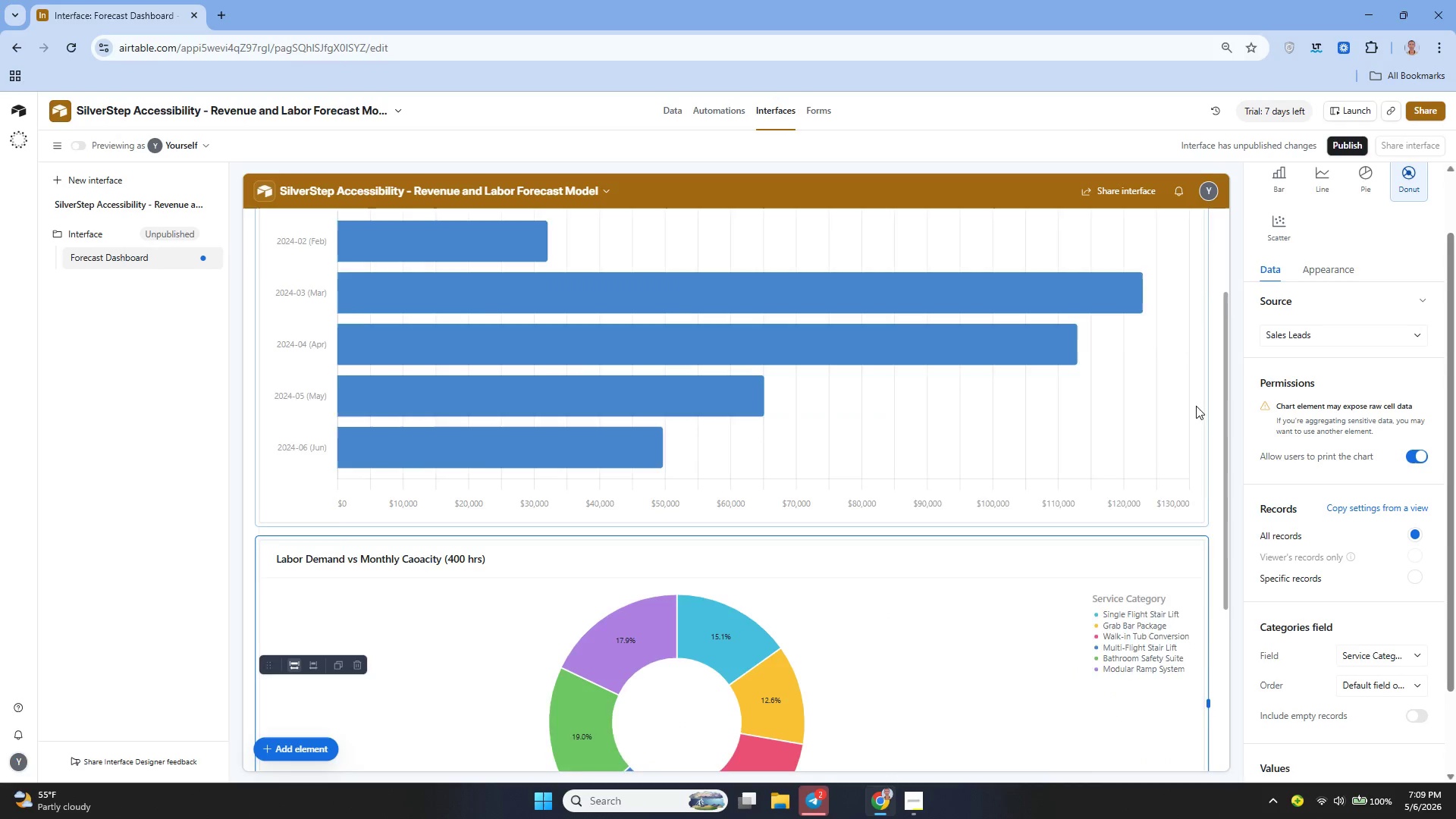 
wait(185.08)
 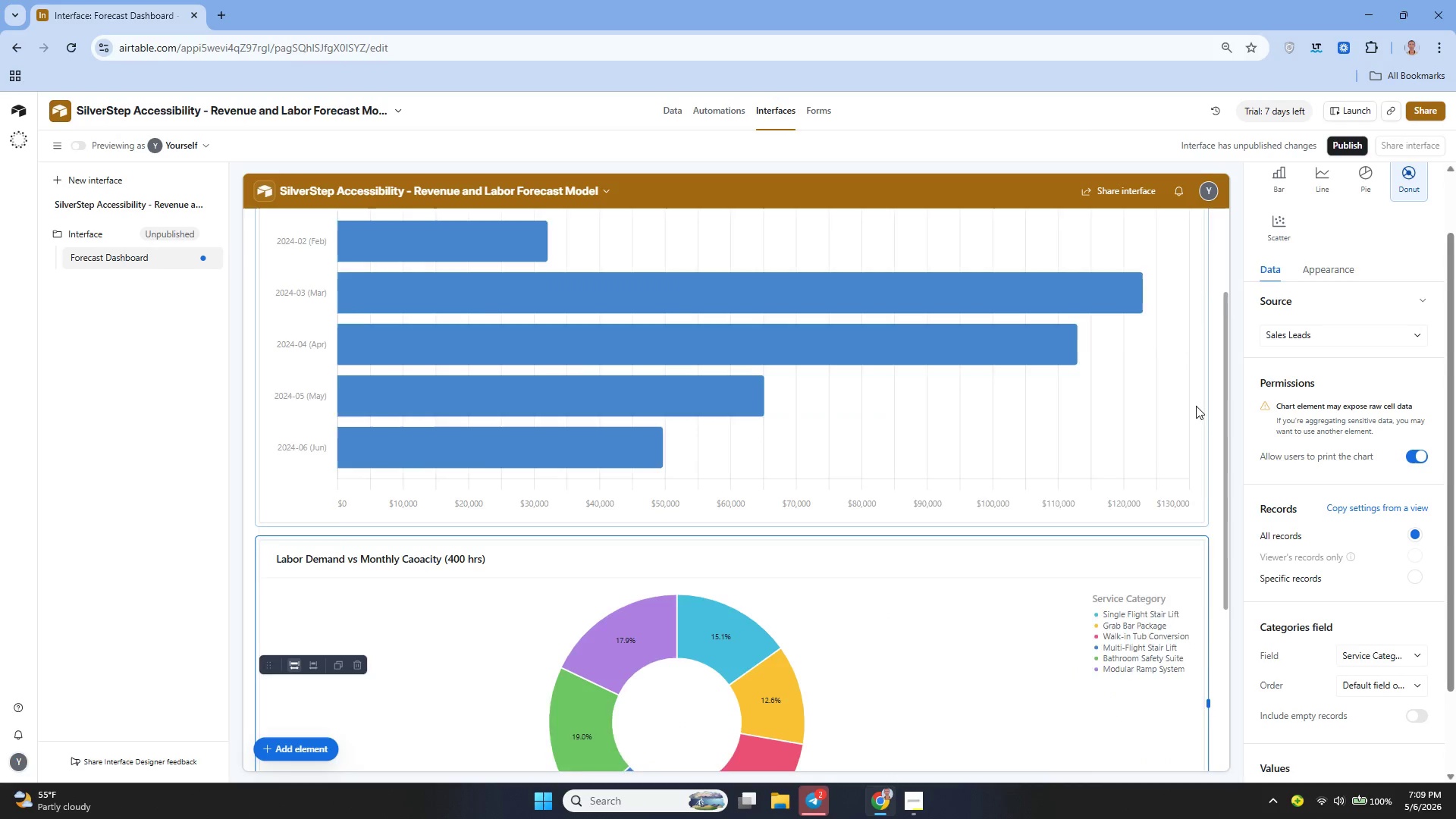 
left_click([1196, 406])
 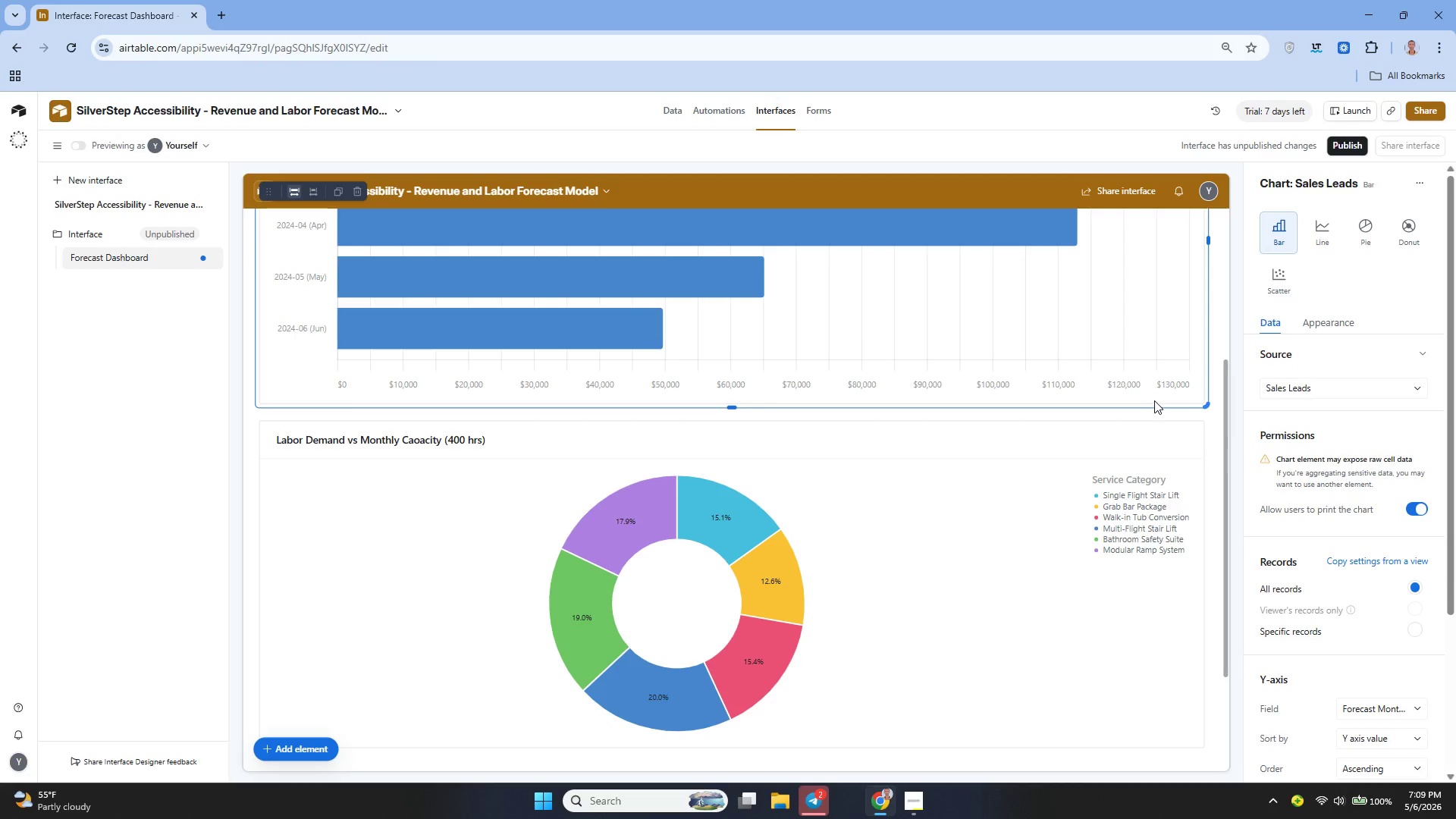 
wait(45.69)
 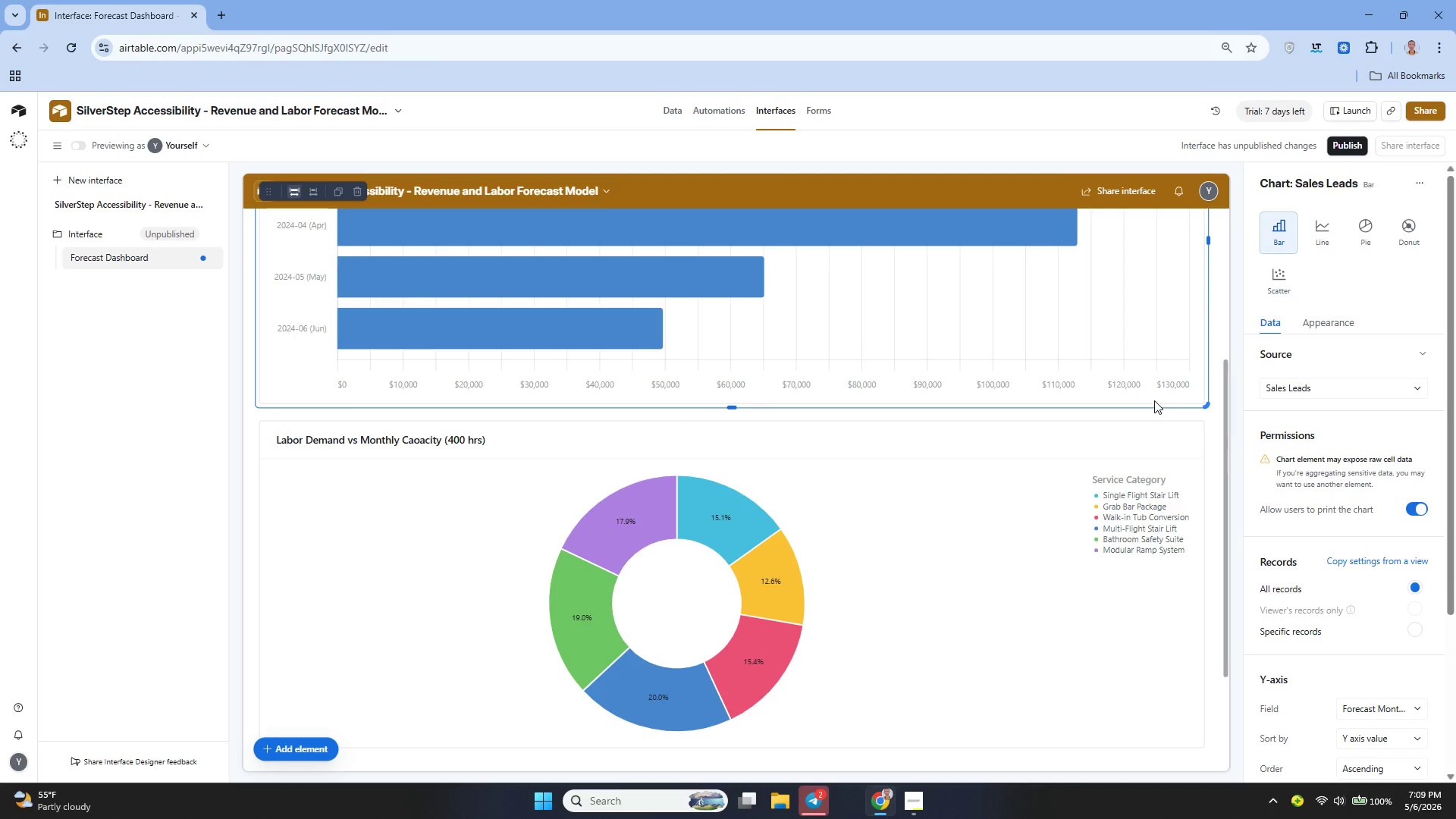 
left_click([1393, 181])
 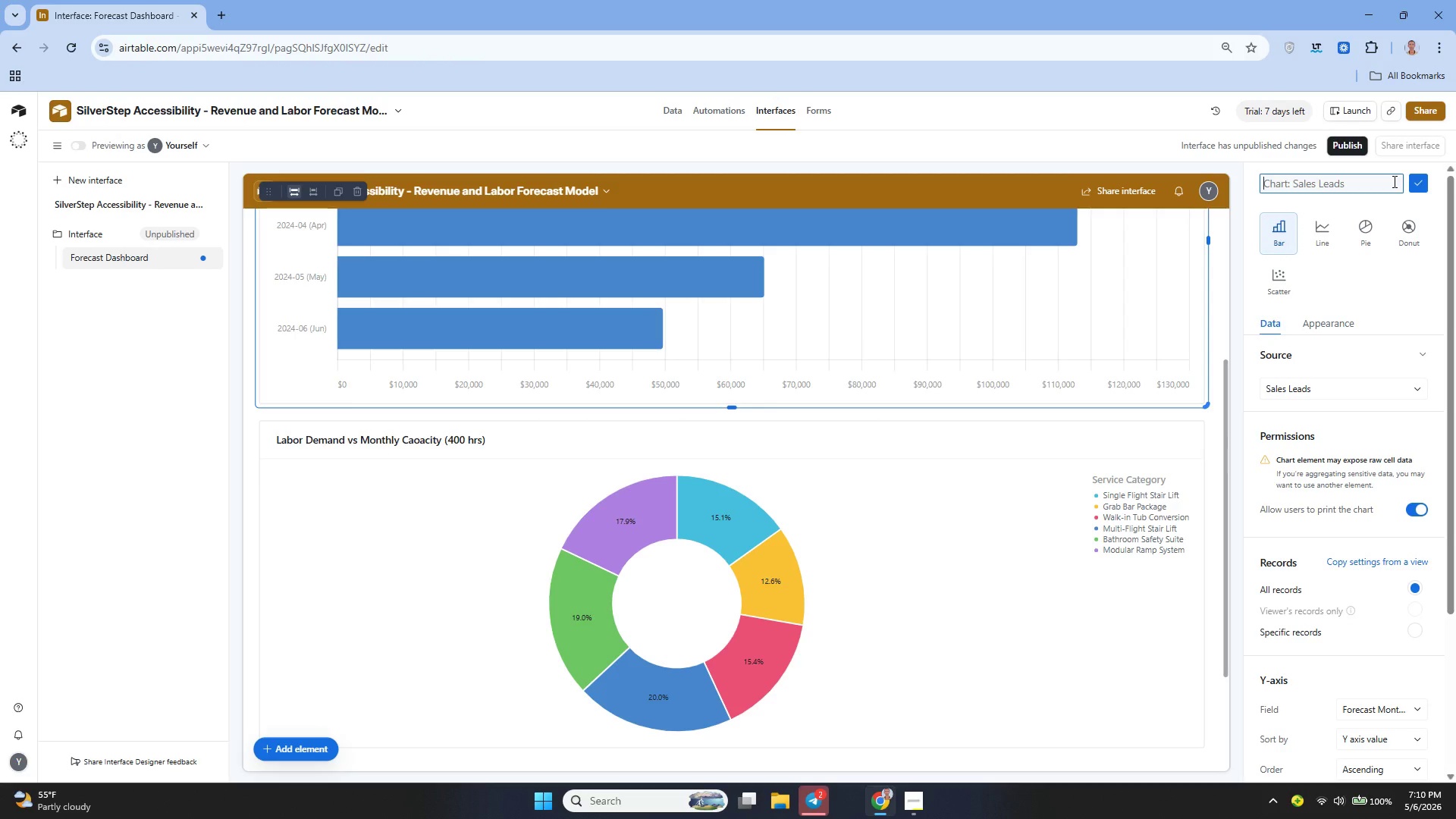 
wait(6.64)
 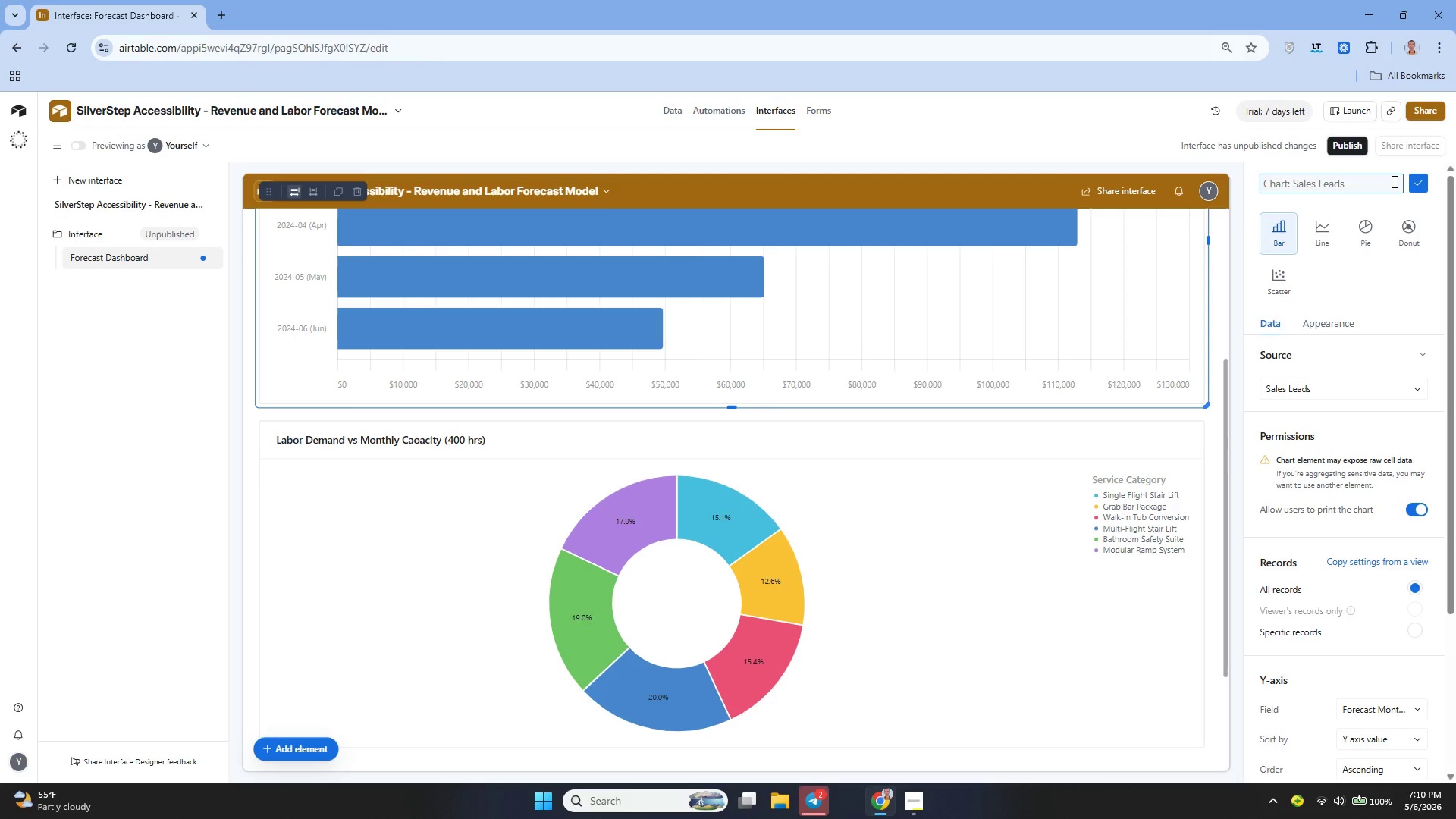 
type(Montl)
key(Backspace)
type(hly Capacity)
 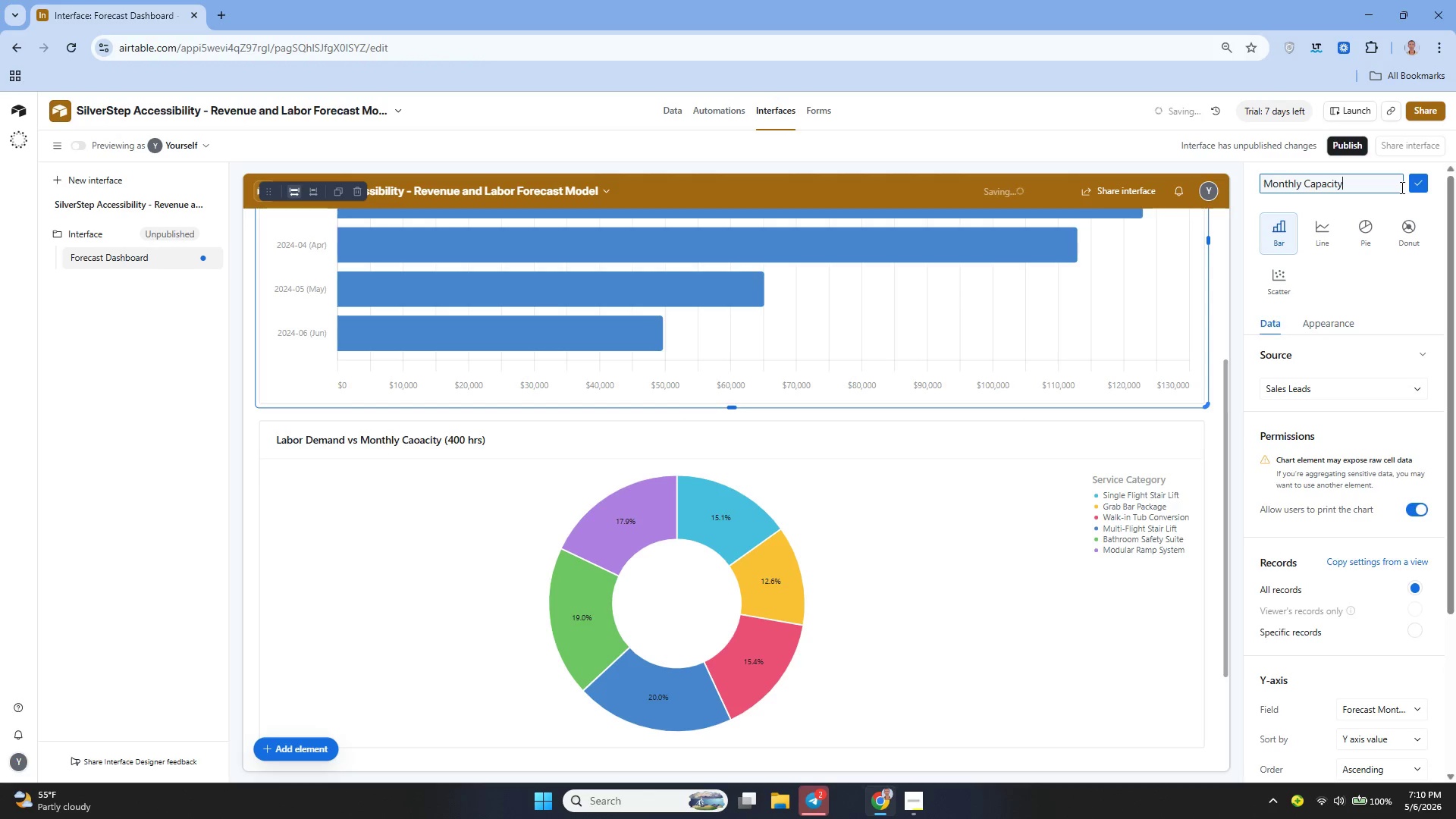 
left_click([1415, 177])
 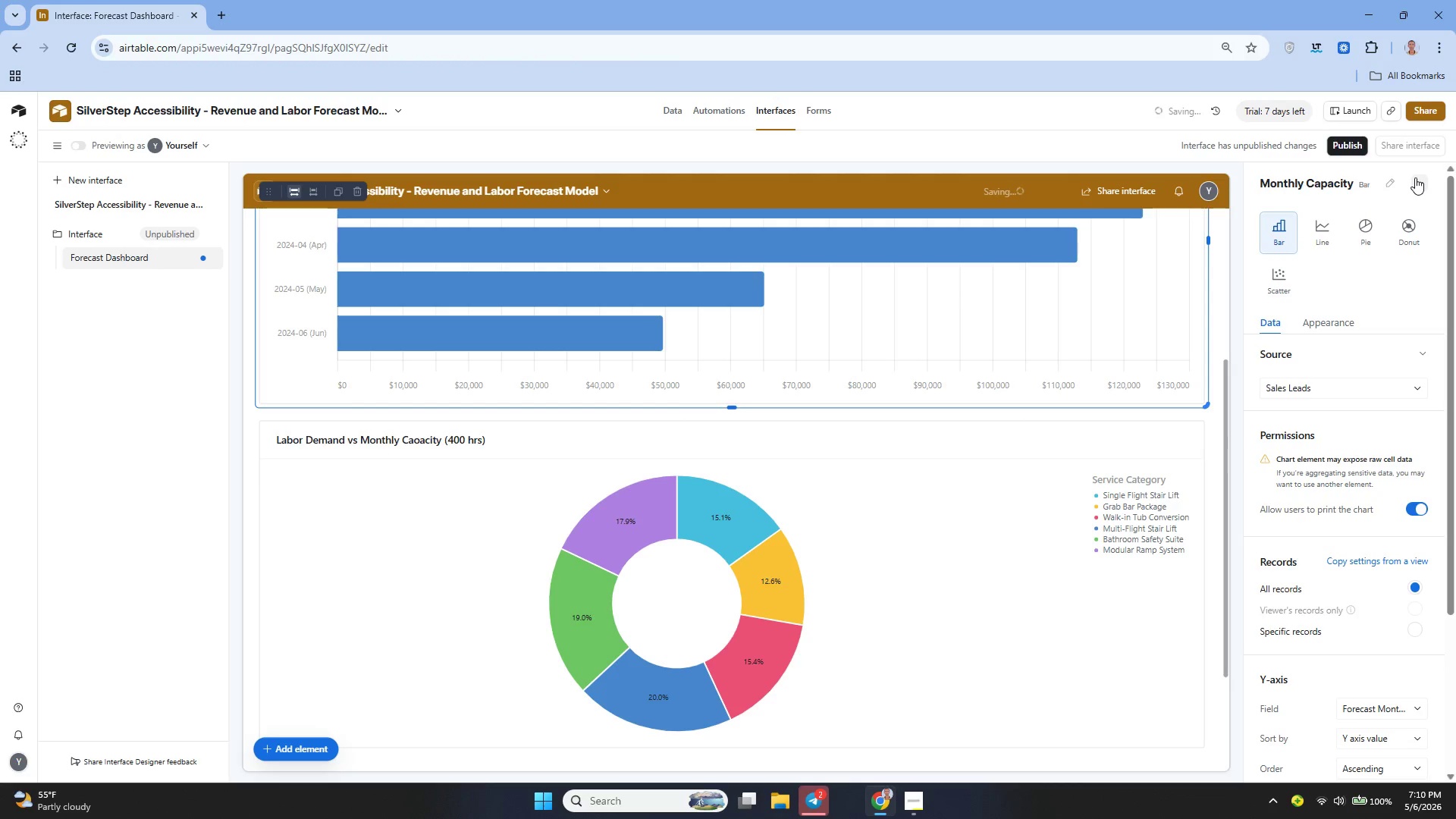 
key(Control+Z)
 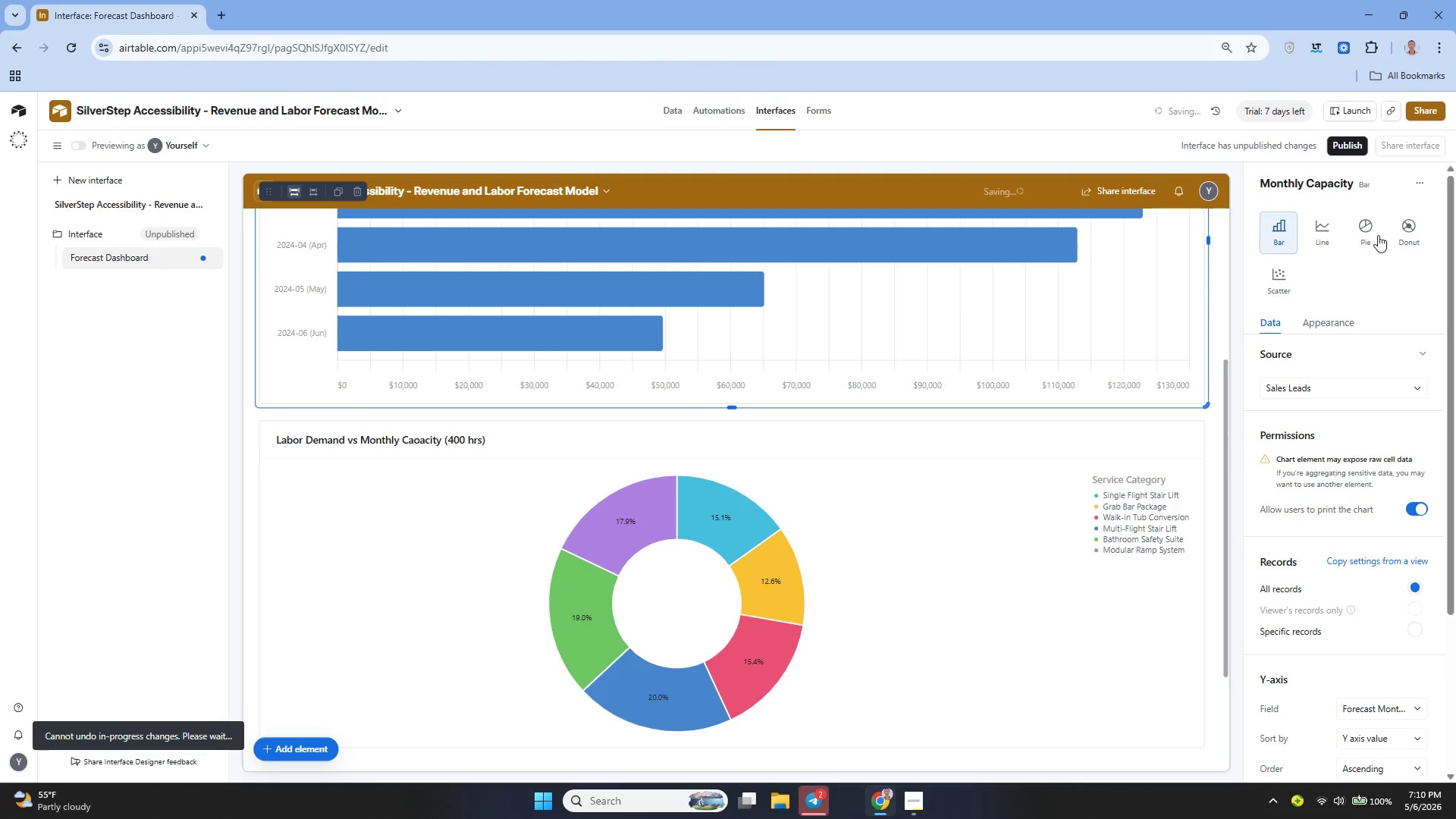 
key(Control+Z)
 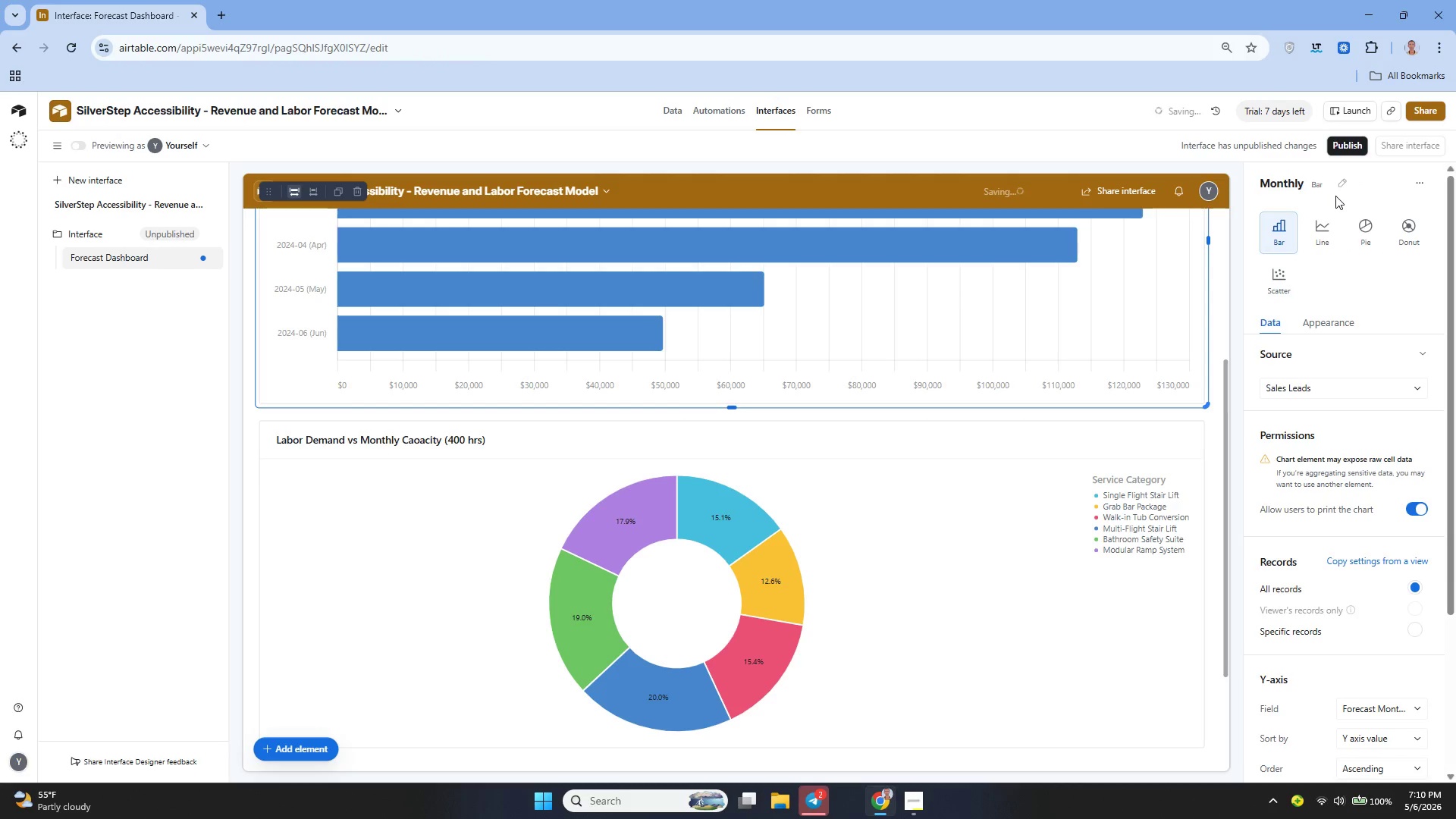 
key(Control+Z)
 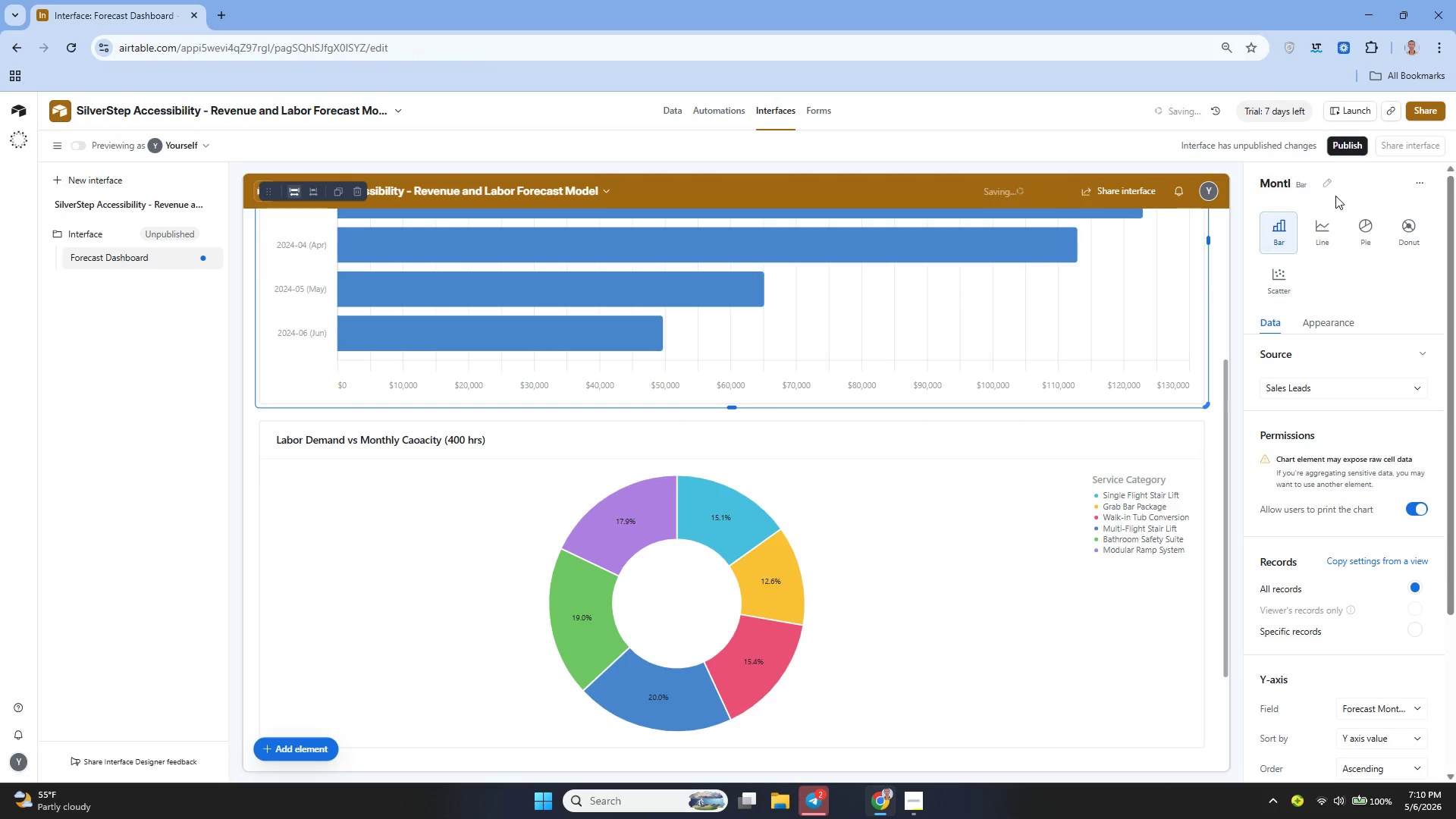 
key(Control+Z)
 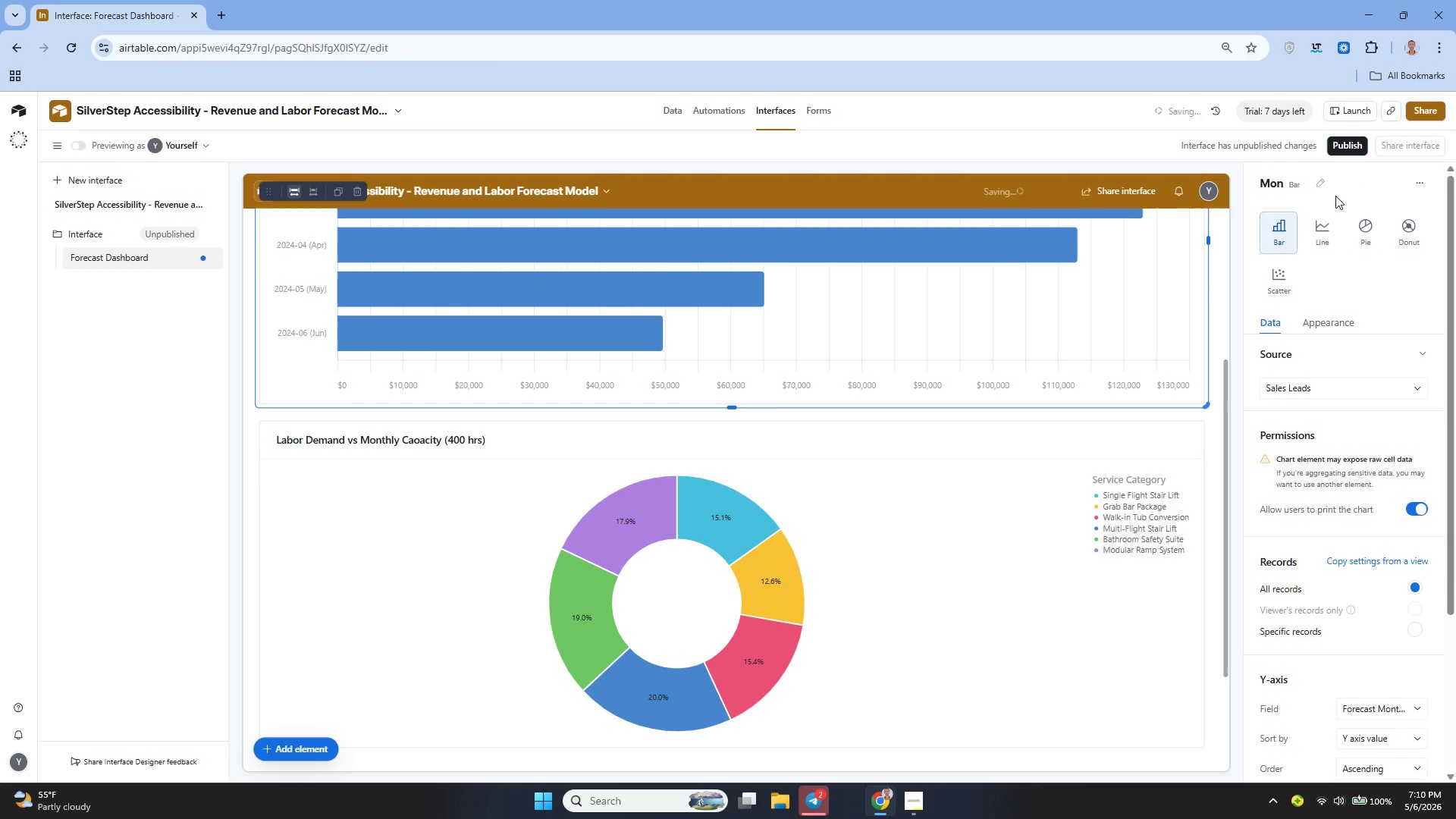 
key(Control+Z)
 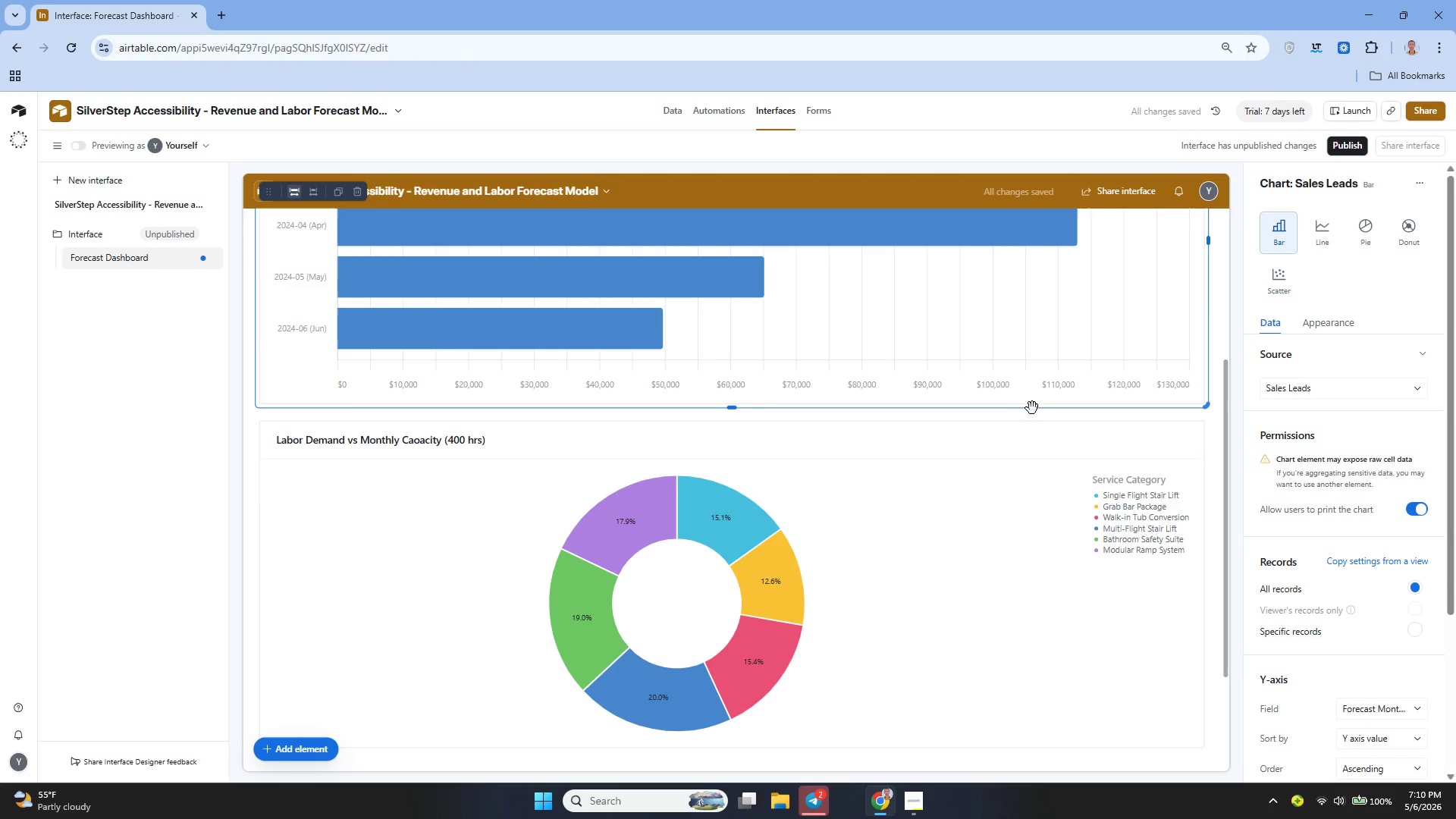 
left_click([935, 539])
 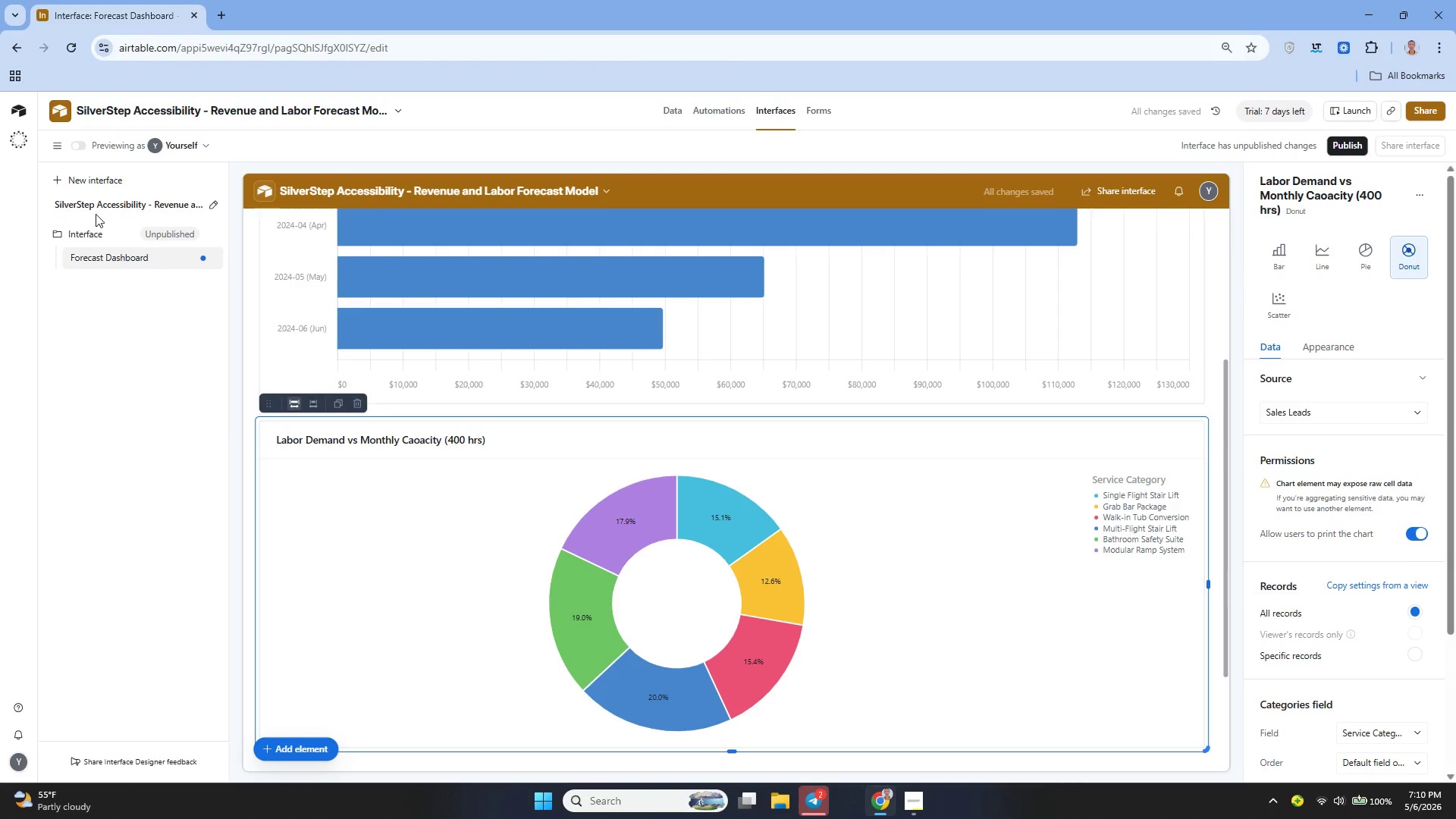 
left_click([668, 109])
 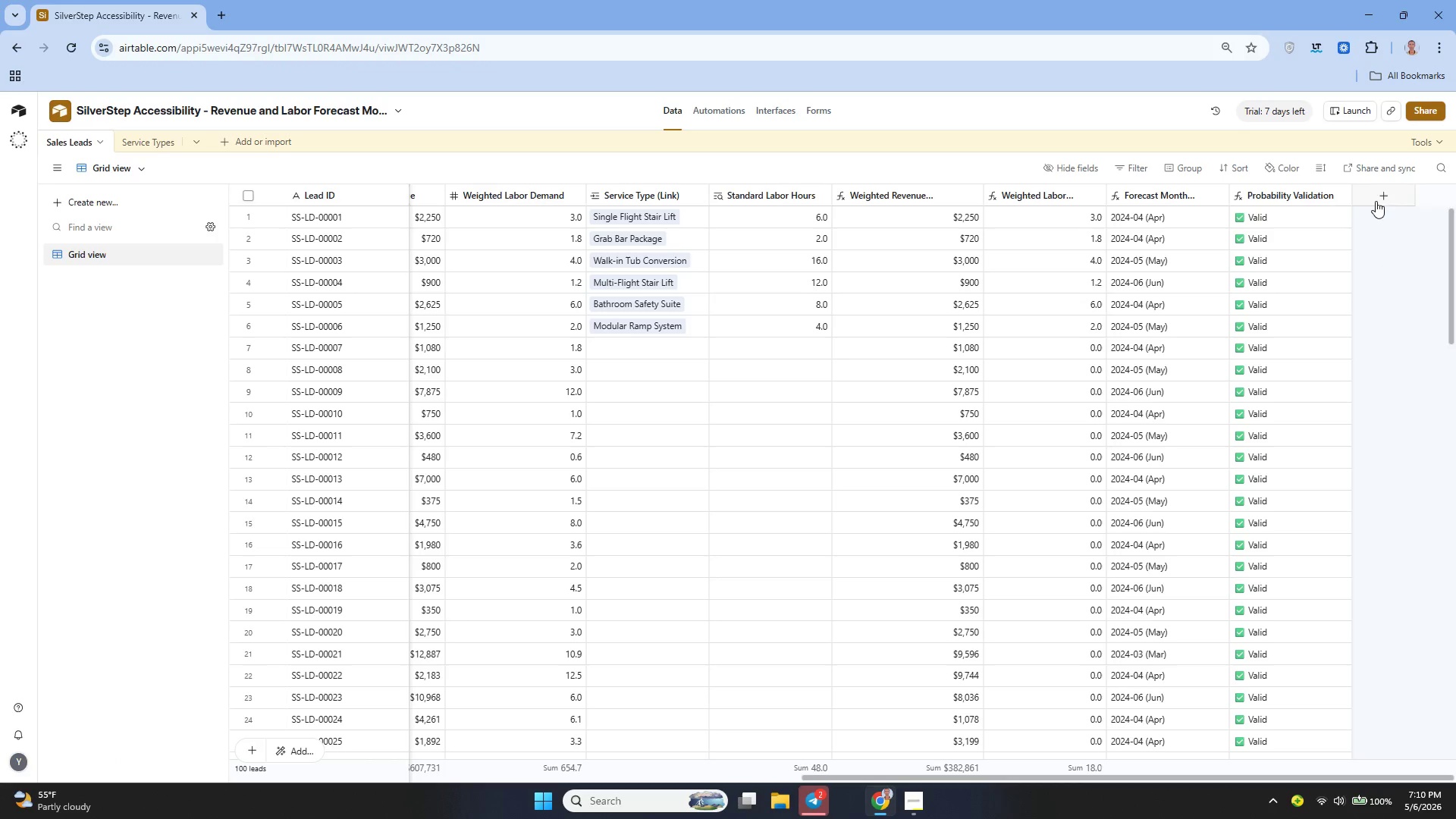 
left_click([1382, 196])
 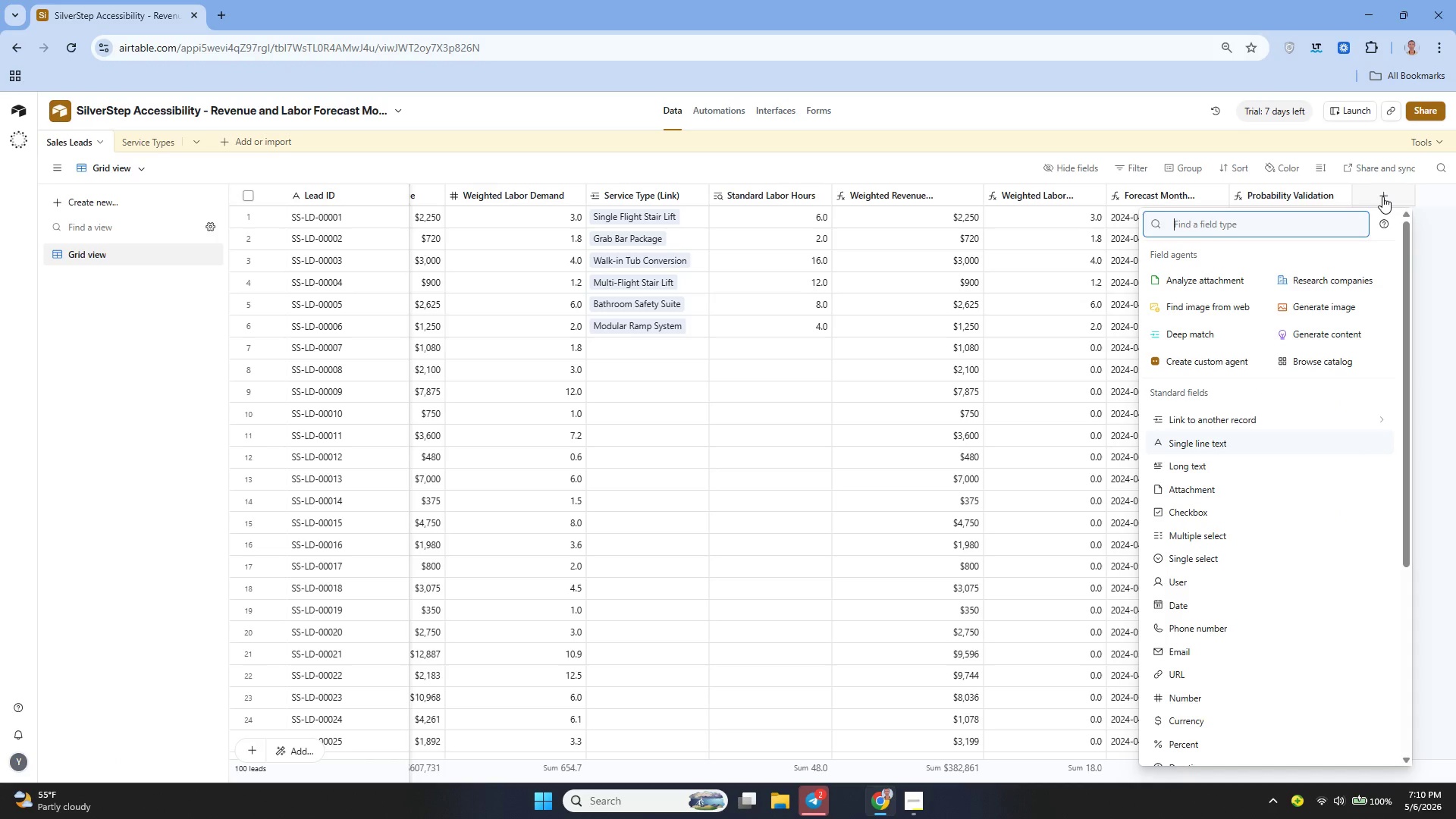 
type(Monthly Capacity)
 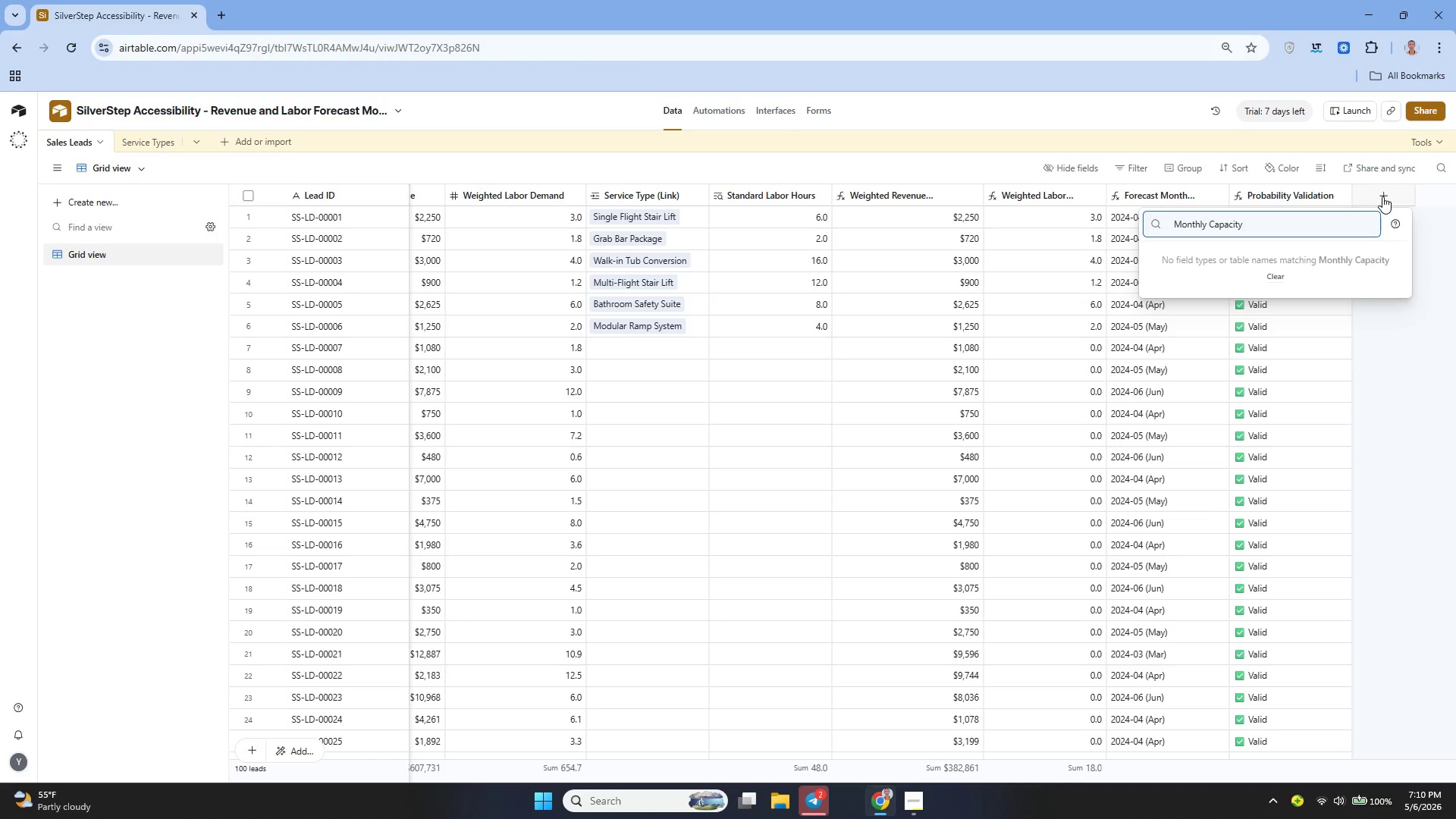 
hold_key(key=Backspace, duration=1.06)
 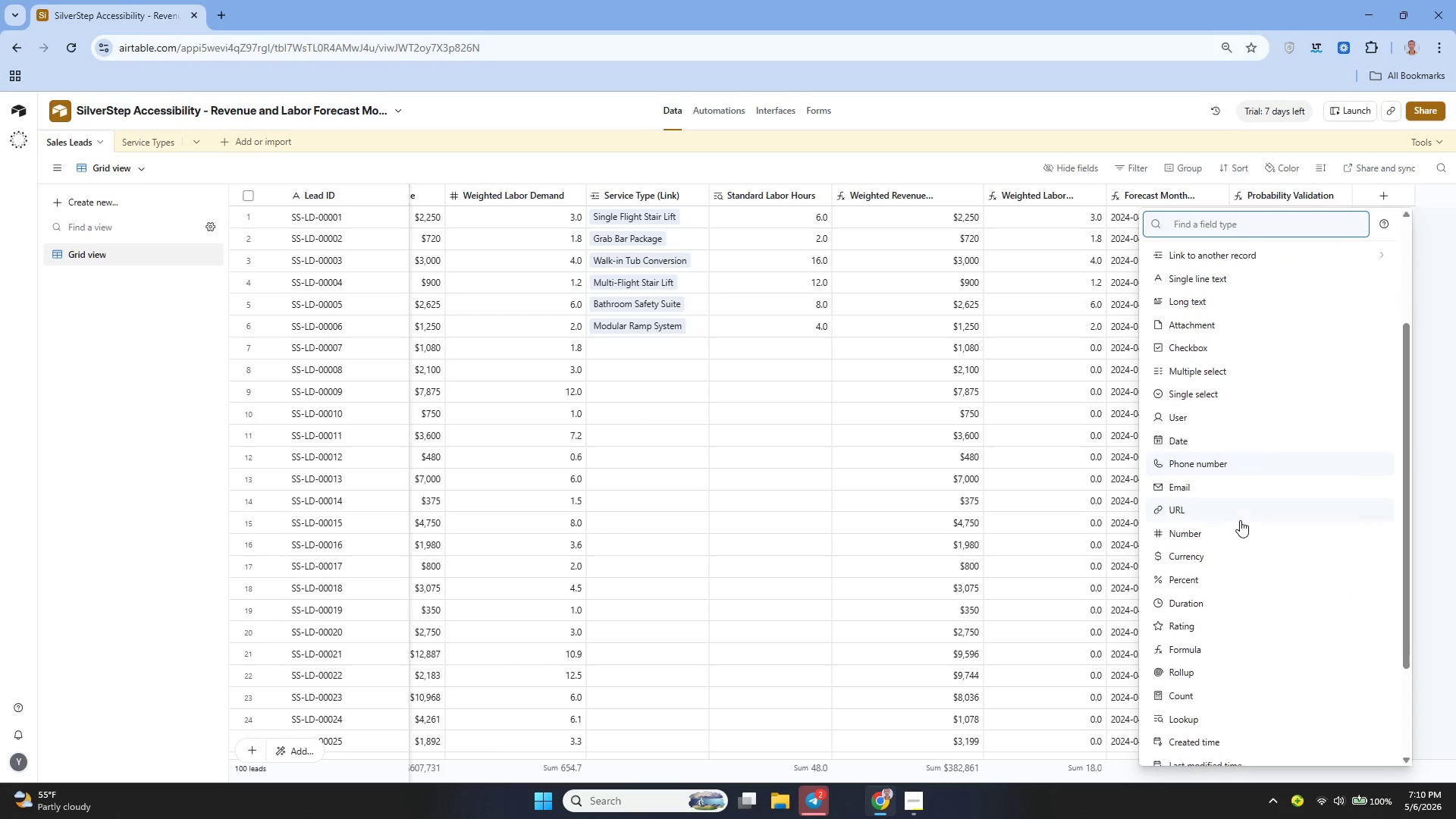 
left_click([1207, 656])
 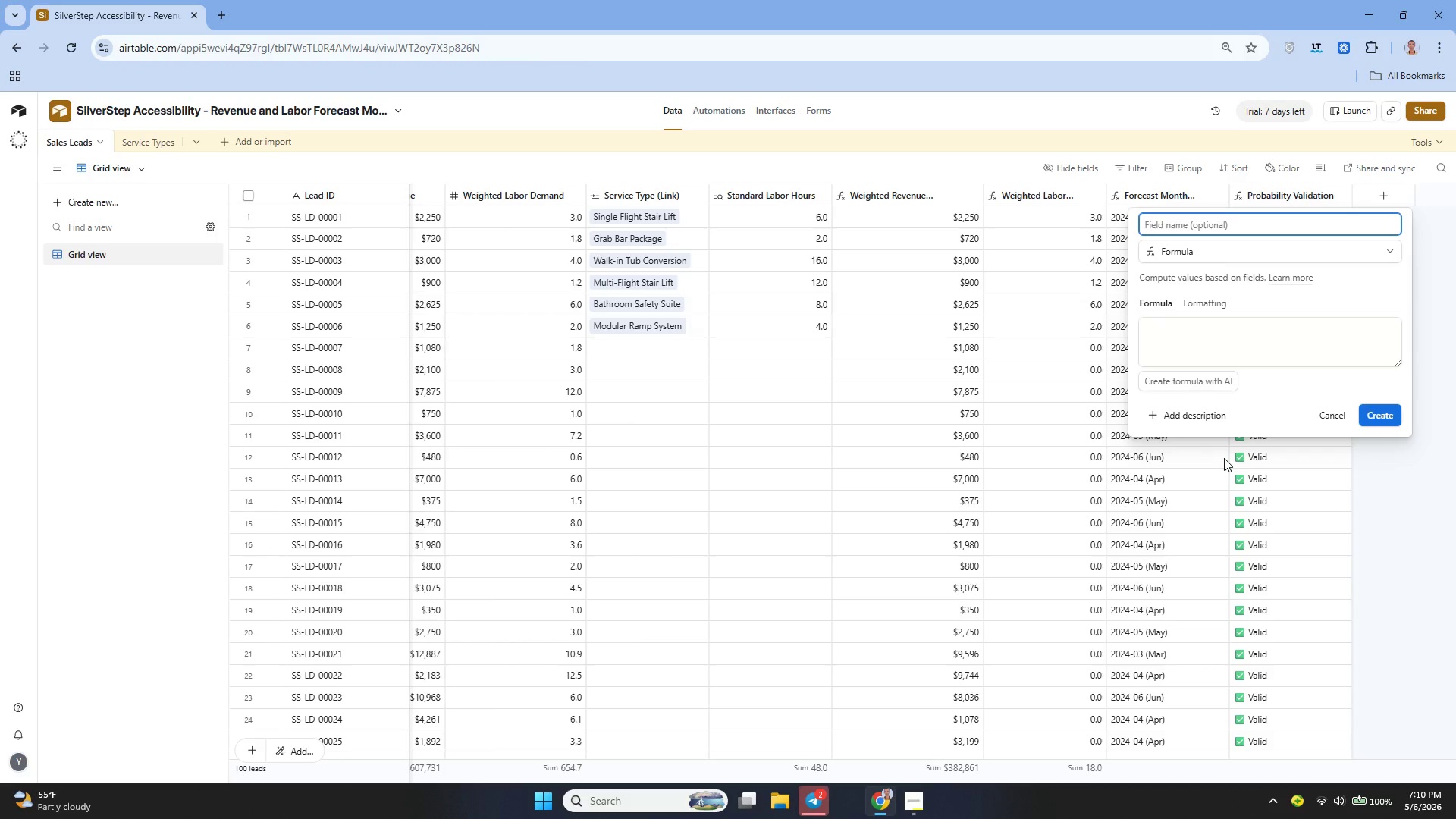 
type(Monthly Capacity)
 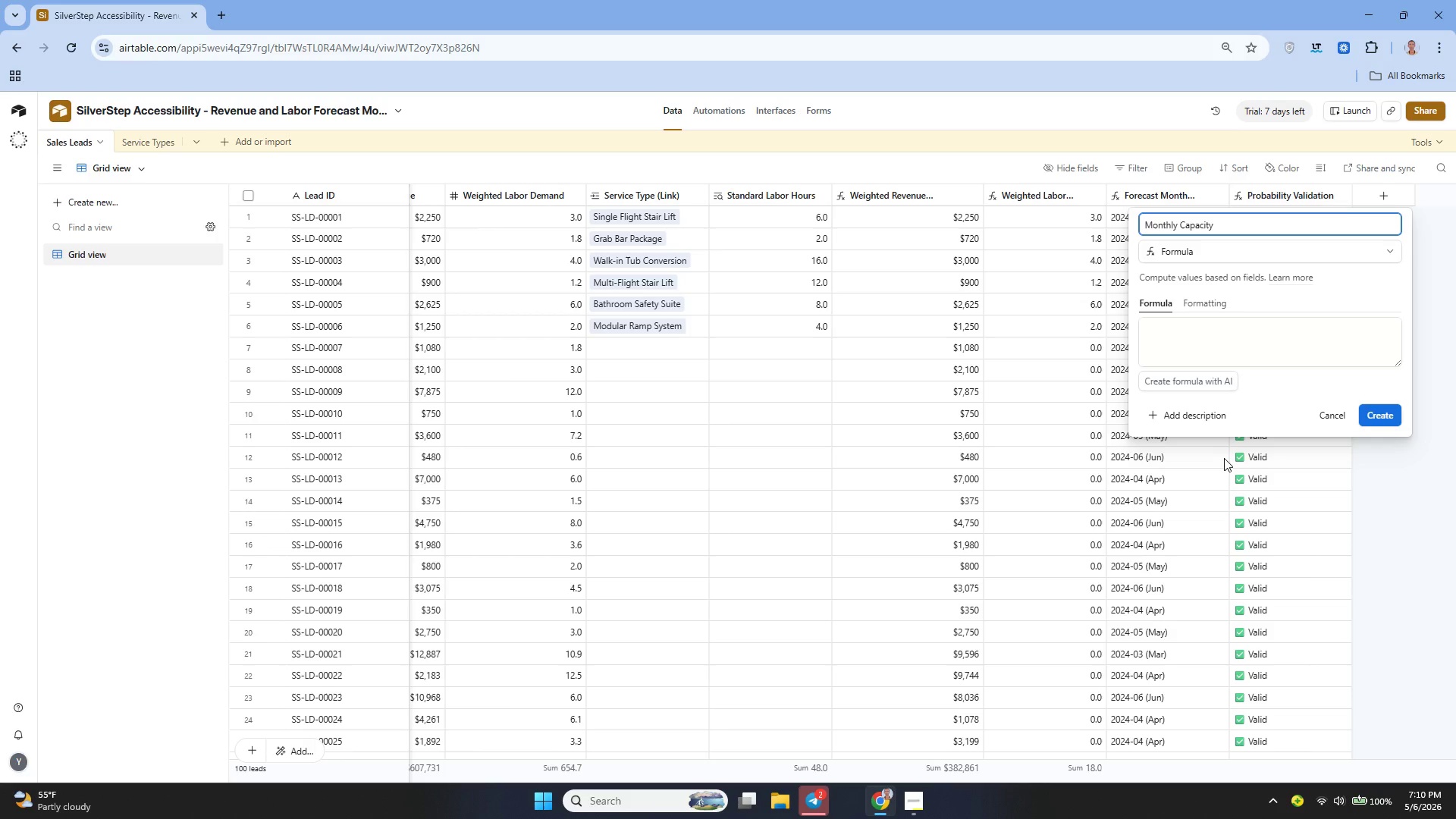 
wait(10.16)
 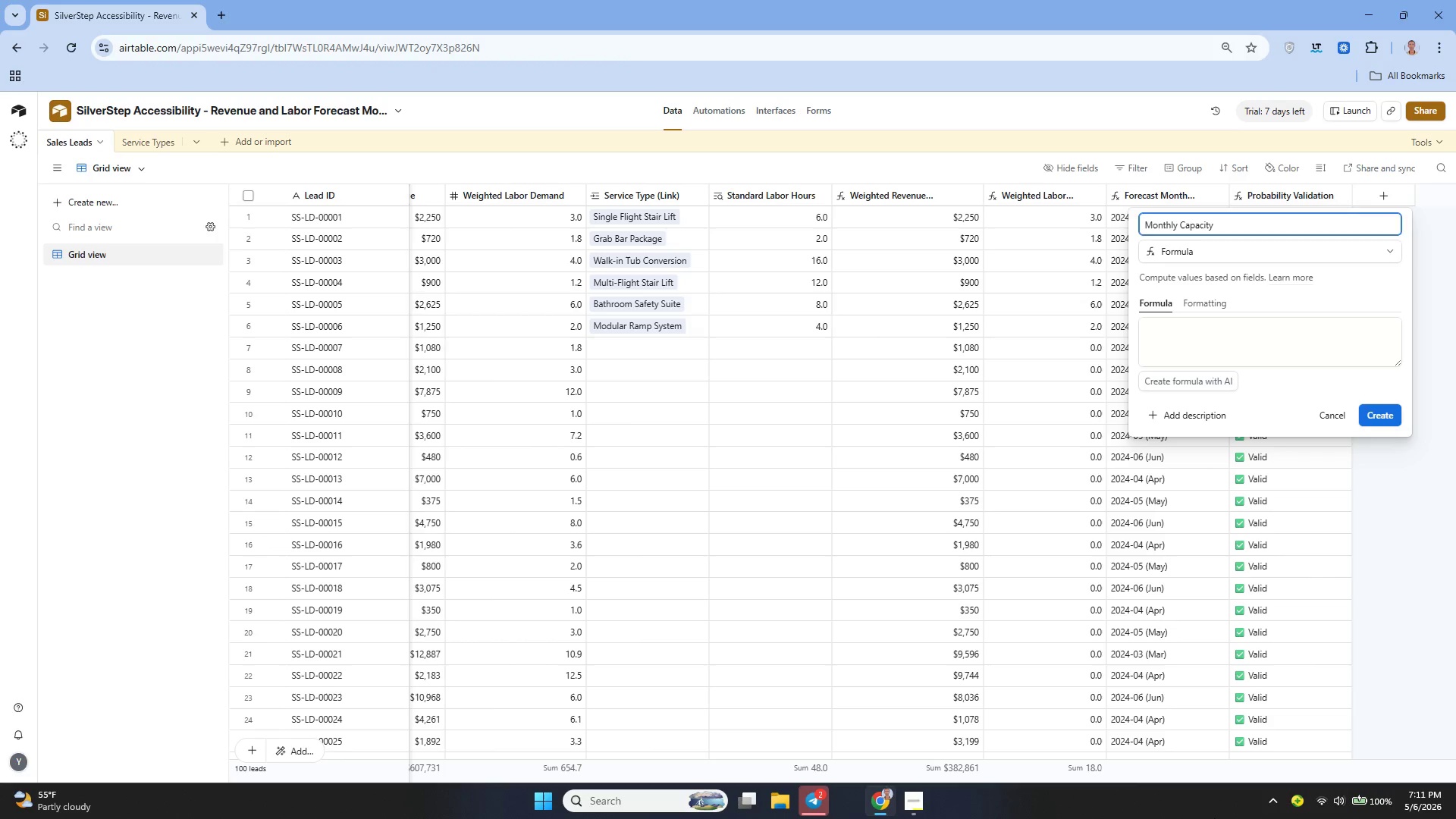 
left_click_drag(start_coordinate=[1194, 818], to_coordinate=[1377, 817])
 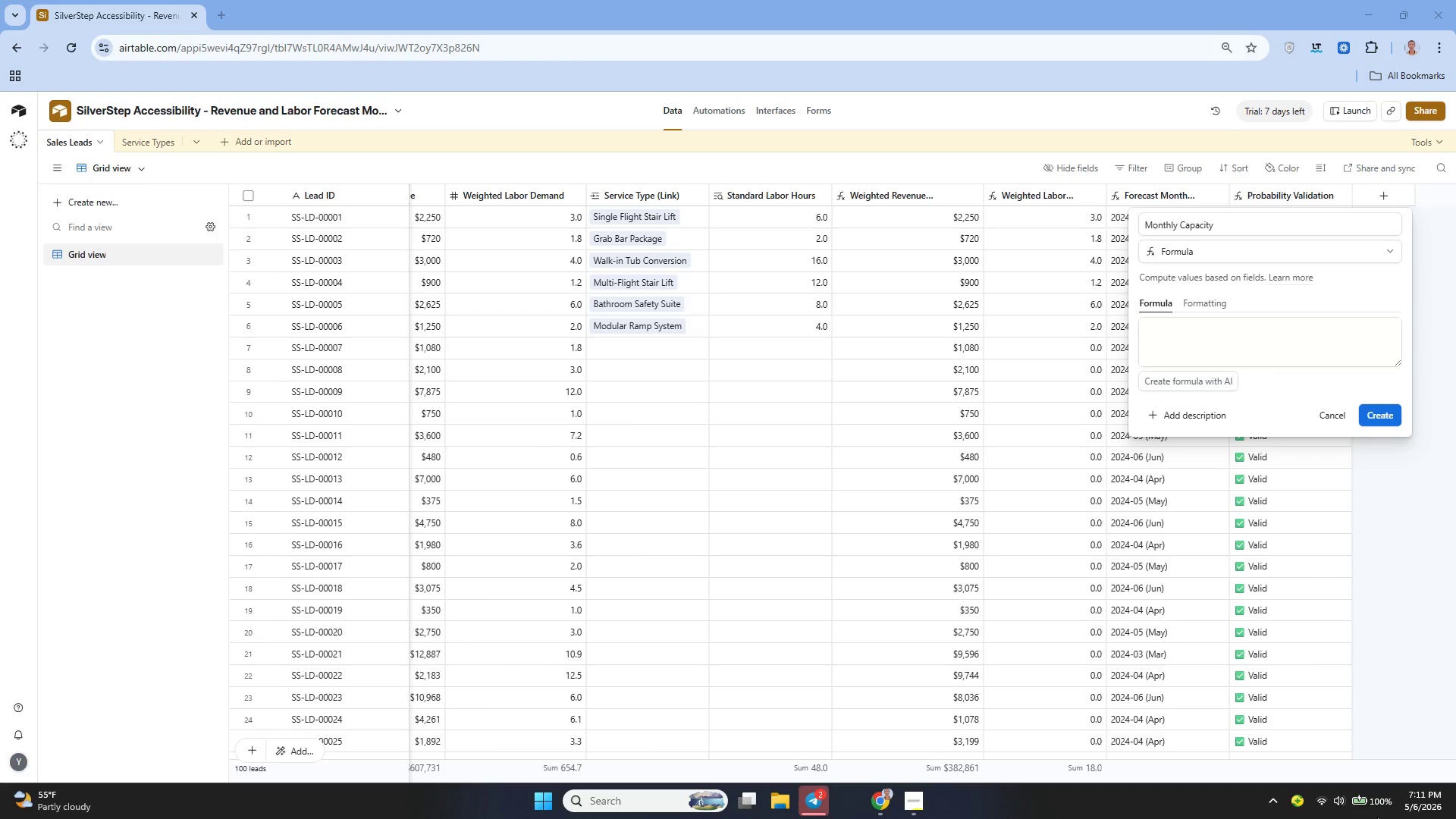 
double_click([1377, 817])
 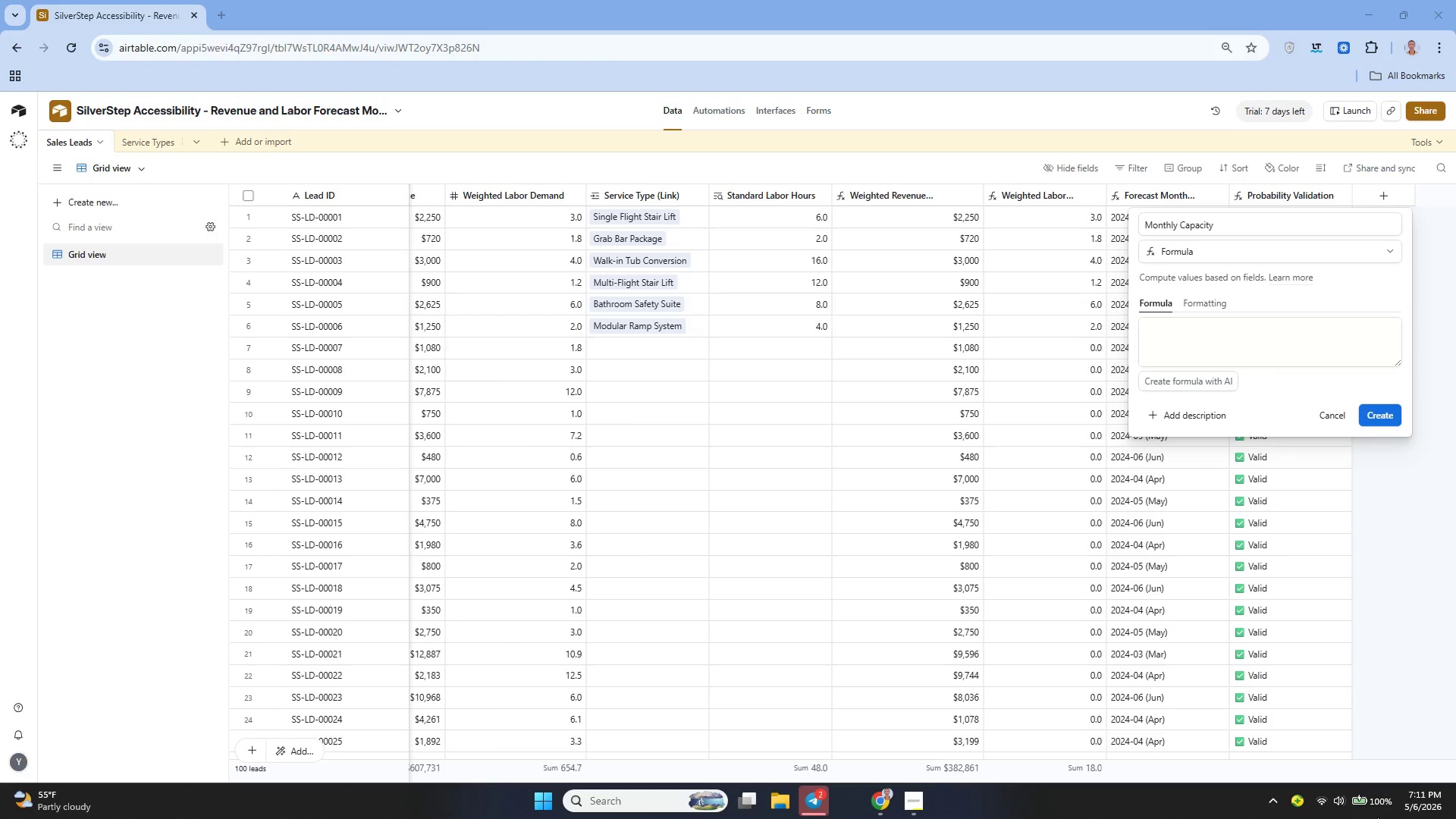 
double_click([1377, 817])
 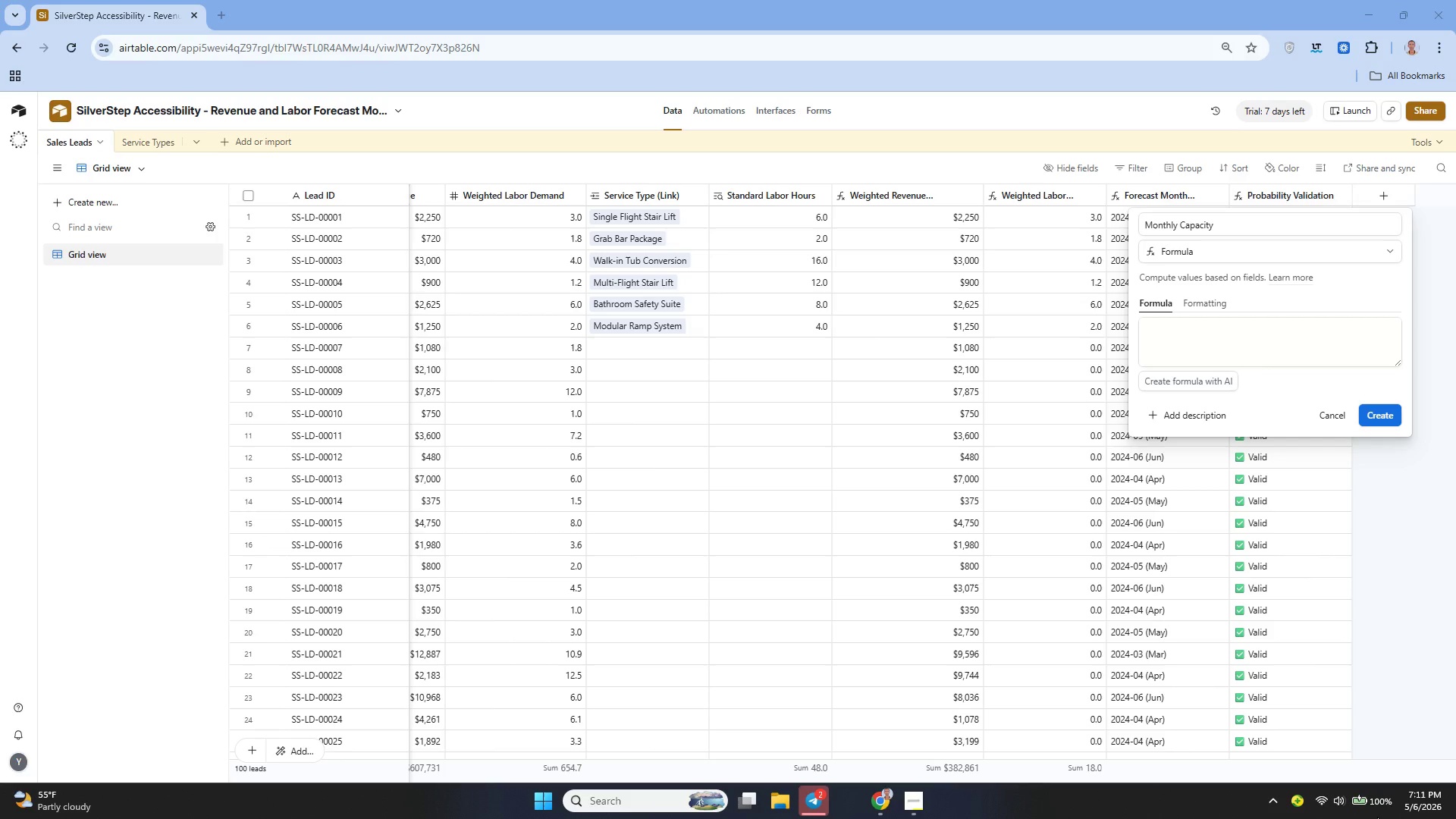 
scroll: coordinate [1168, 787], scroll_direction: up, amount: 1.0
 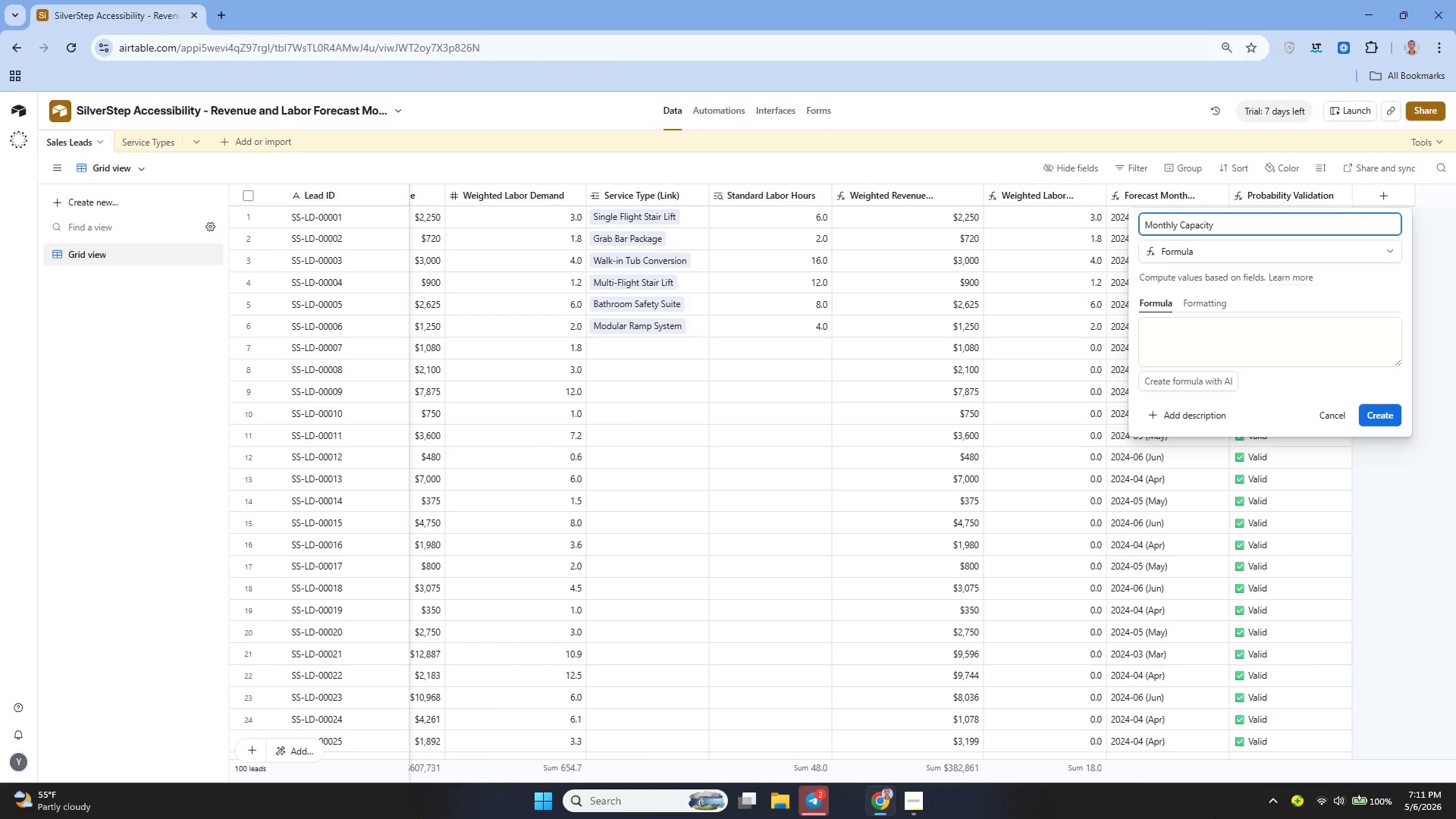 
wait(22.24)
 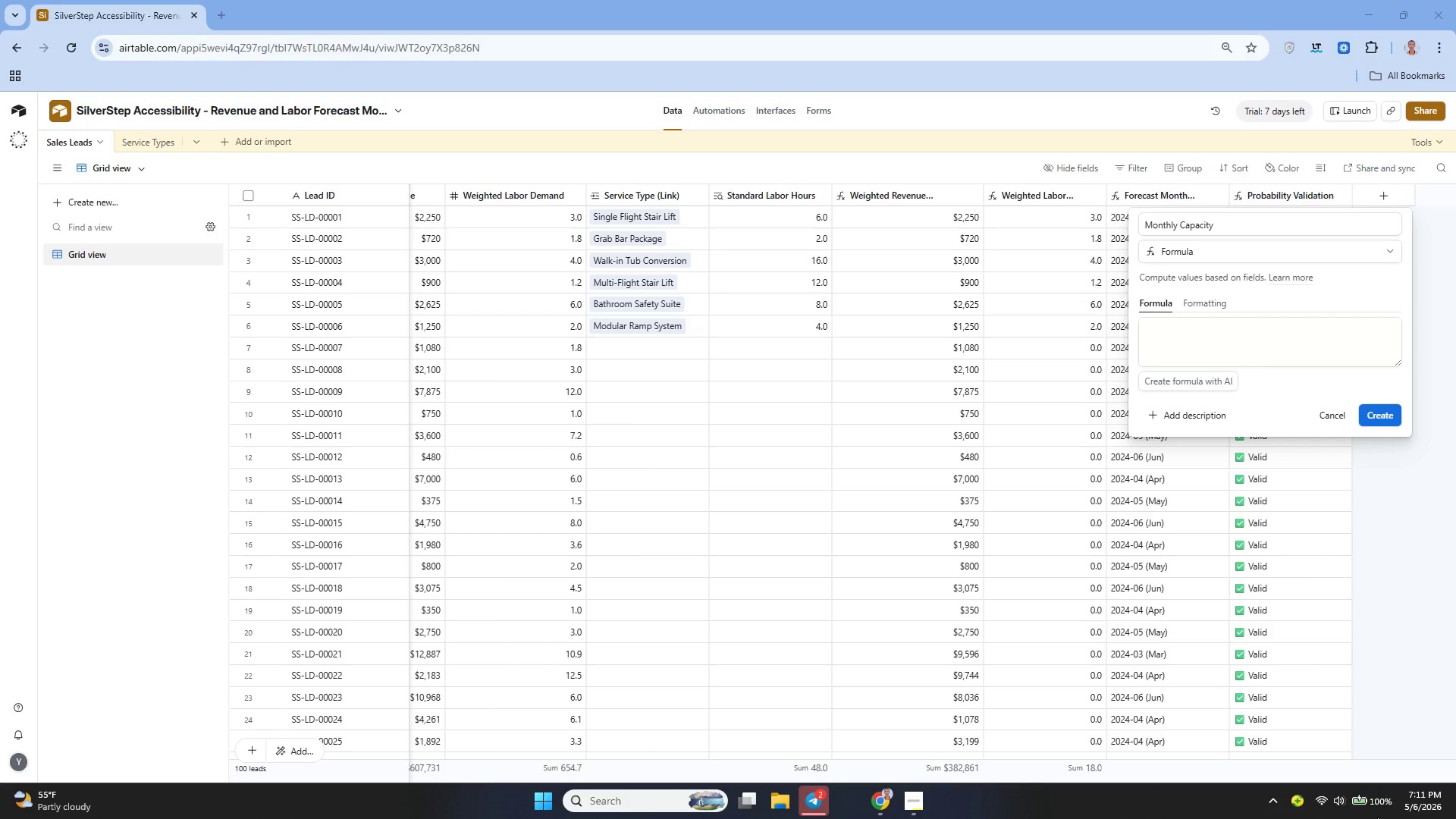 
left_click([1205, 338])
 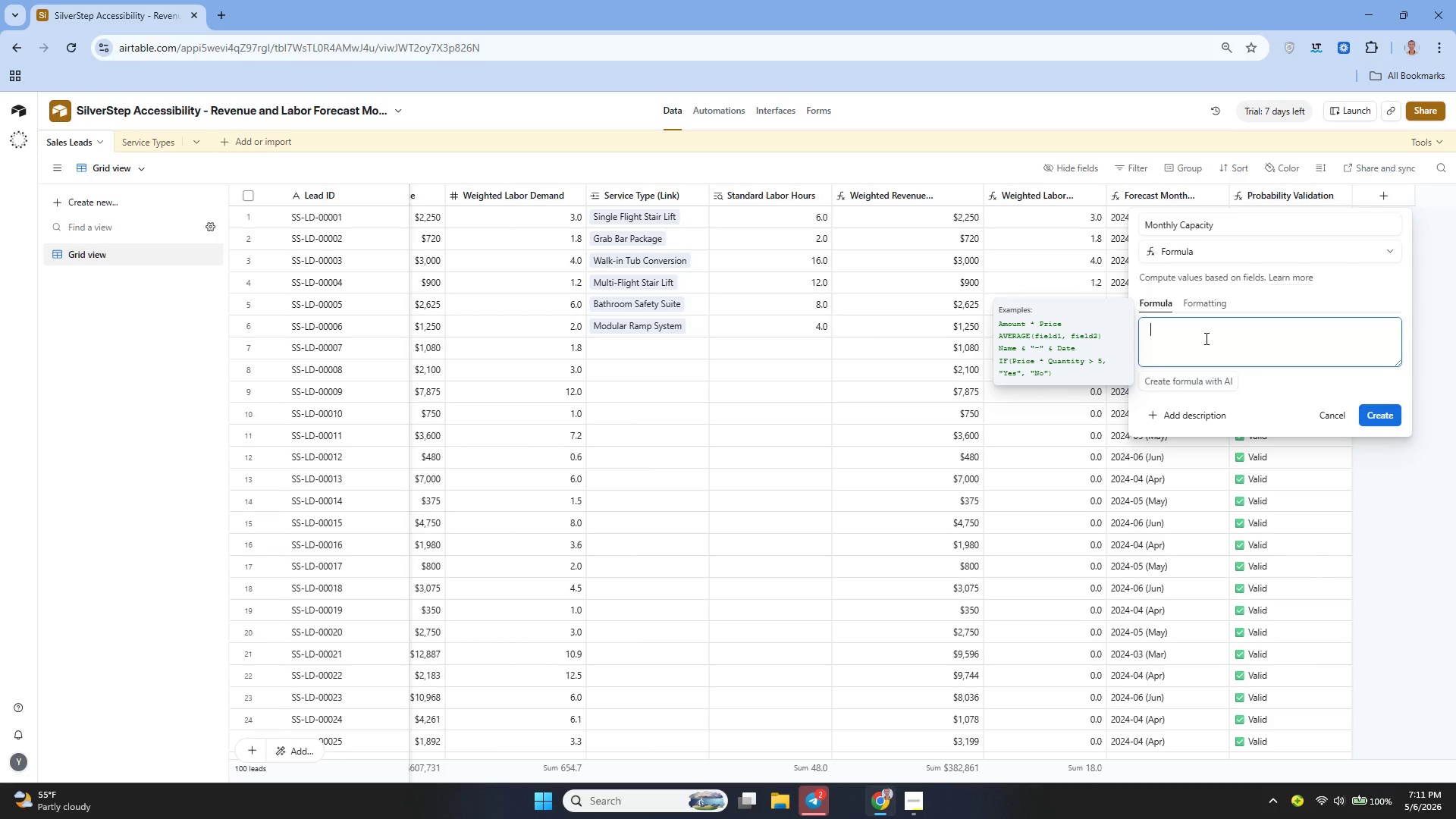 
wait(9.08)
 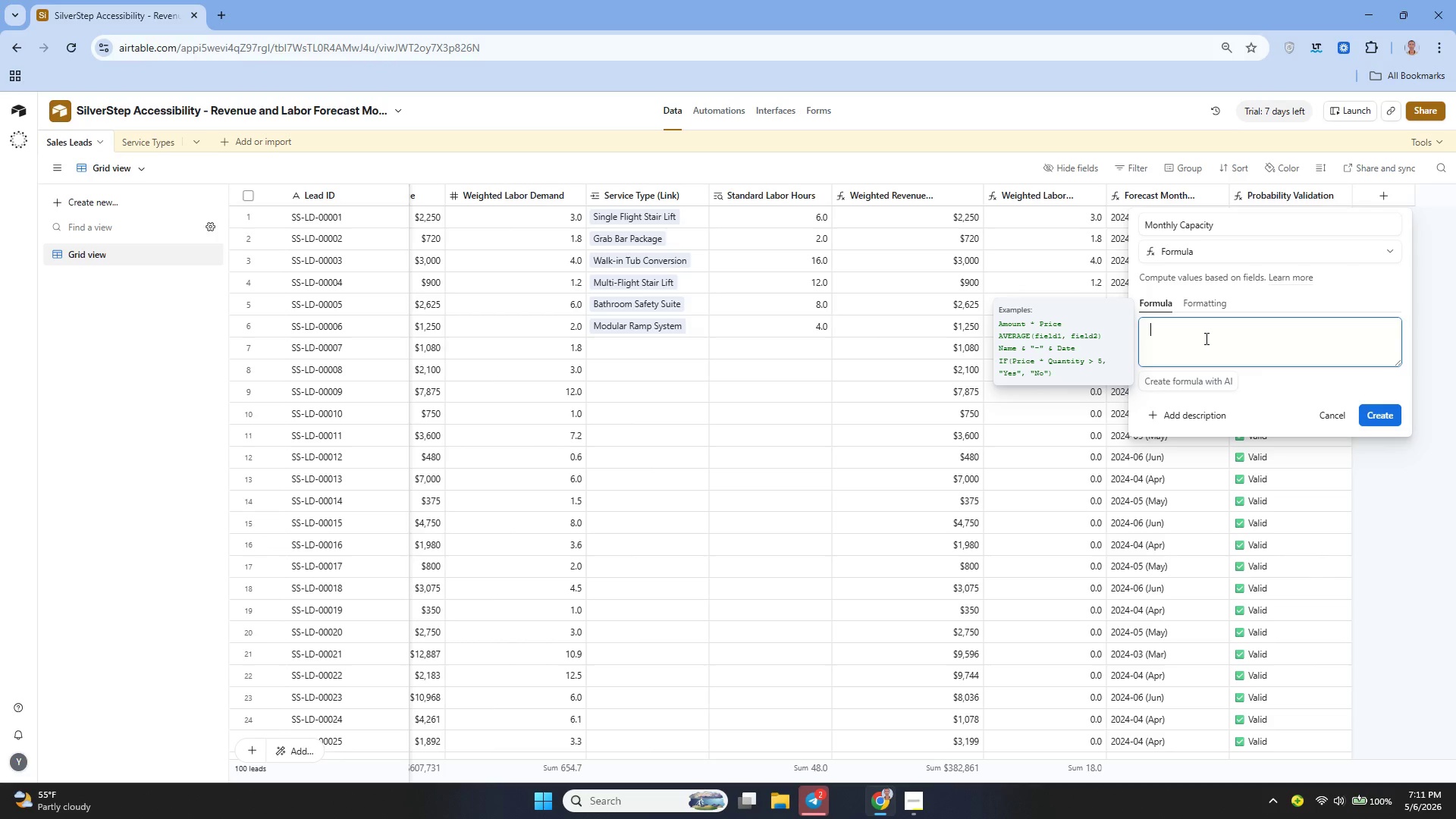 
type(480)
 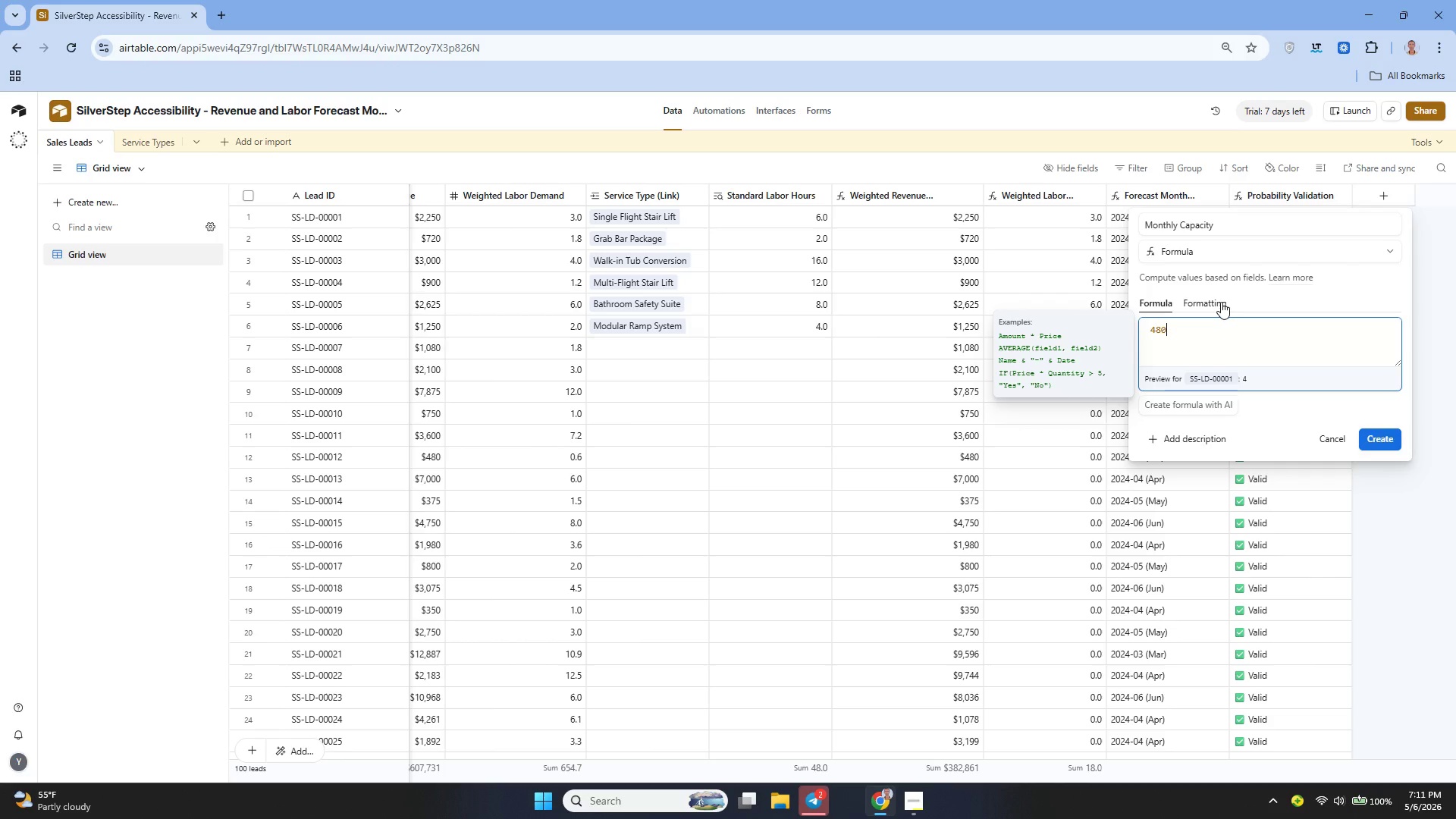 
left_click([1219, 301])
 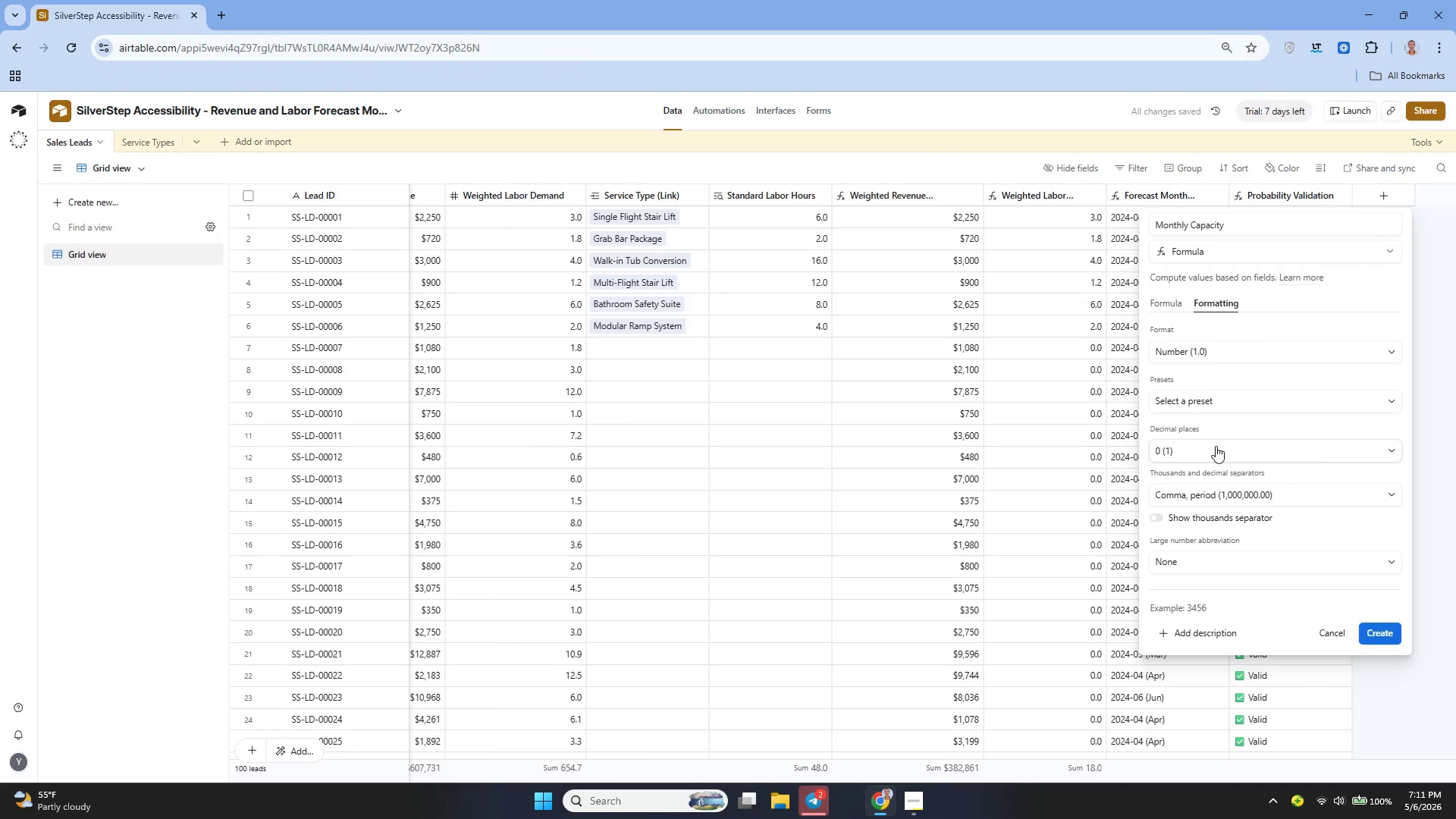 
wait(7.25)
 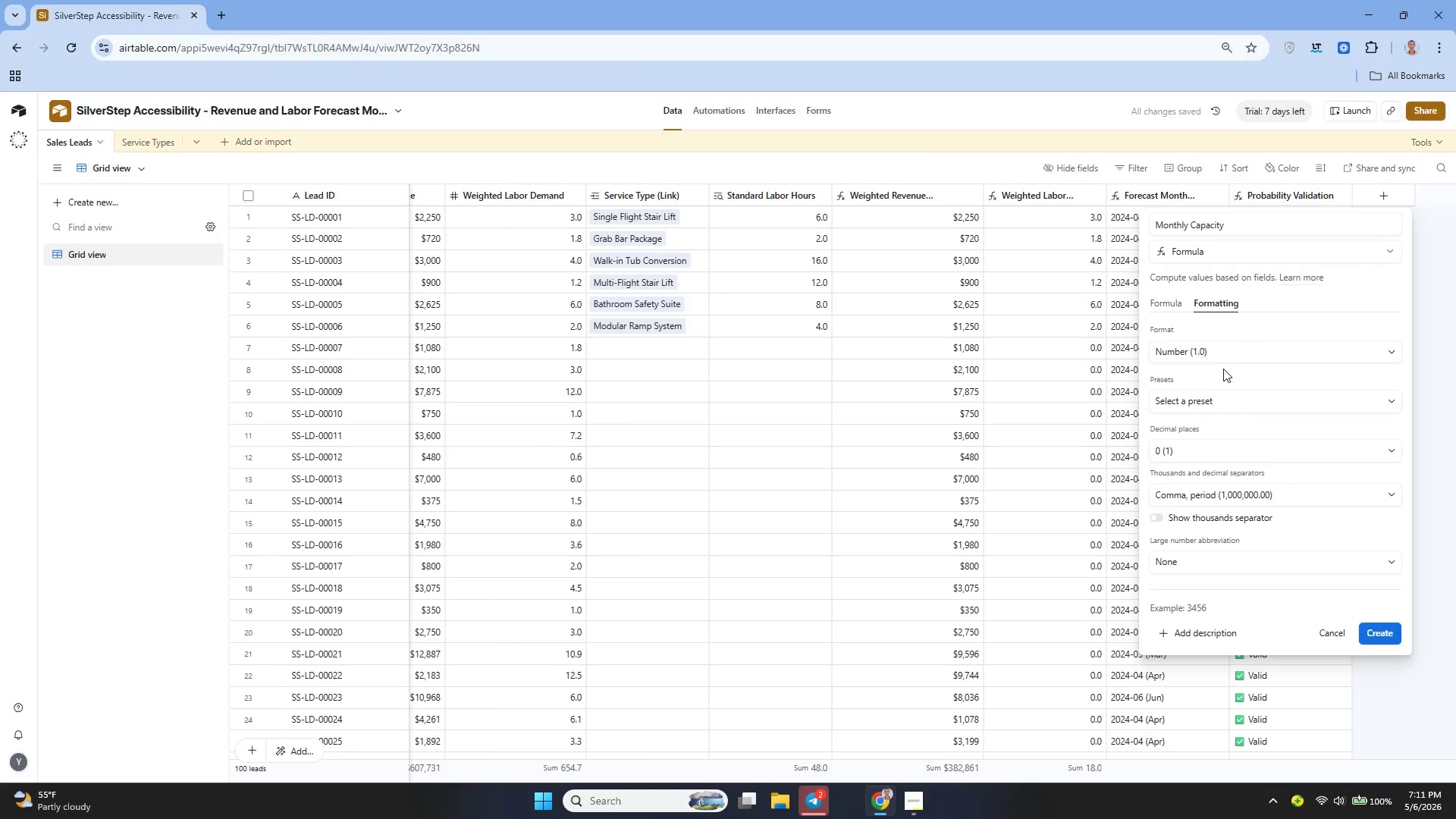 
left_click([1364, 629])
 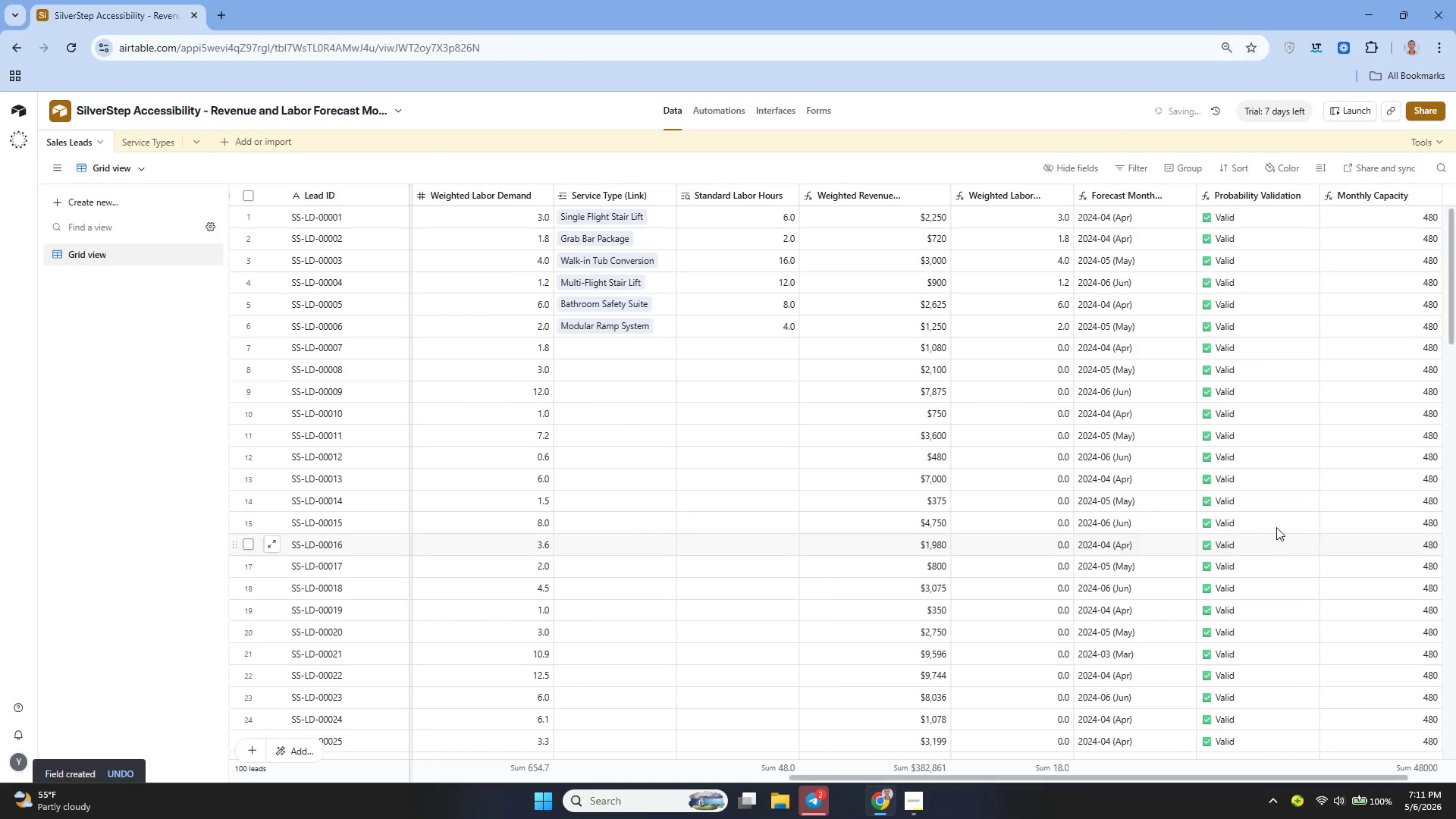 
mouse_move([1269, 492])
 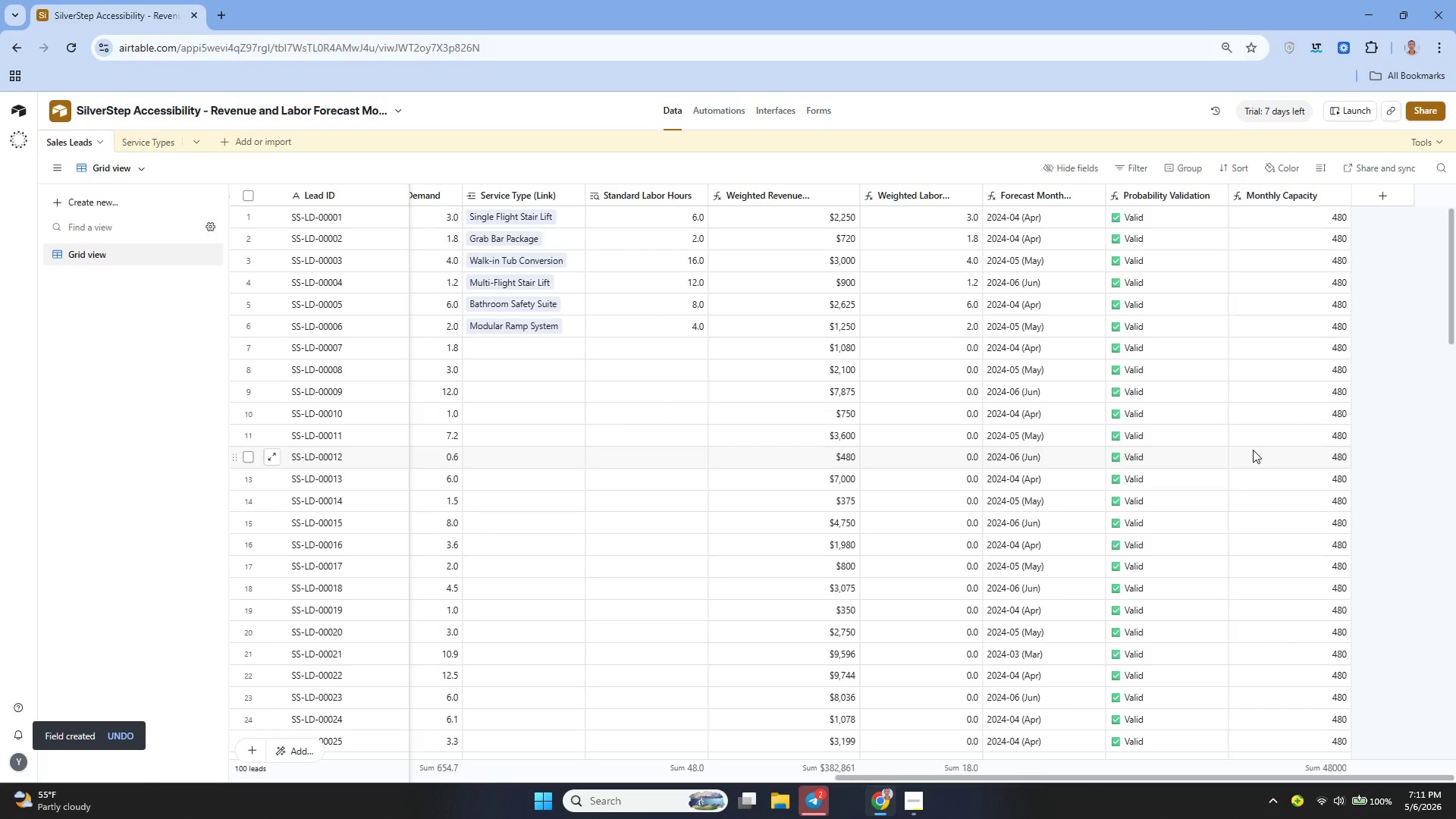 
wait(9.31)
 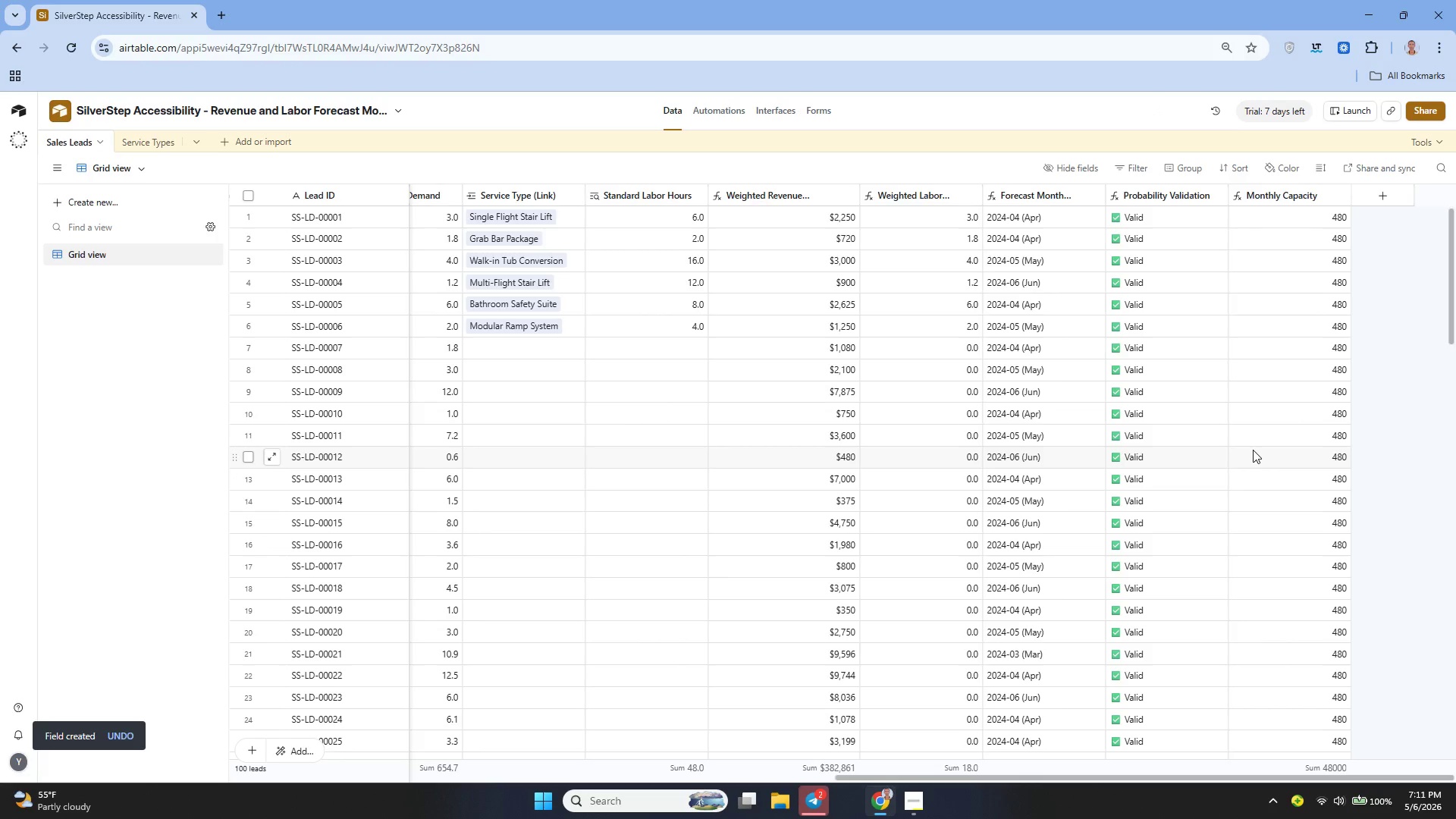 
left_click([764, 111])
 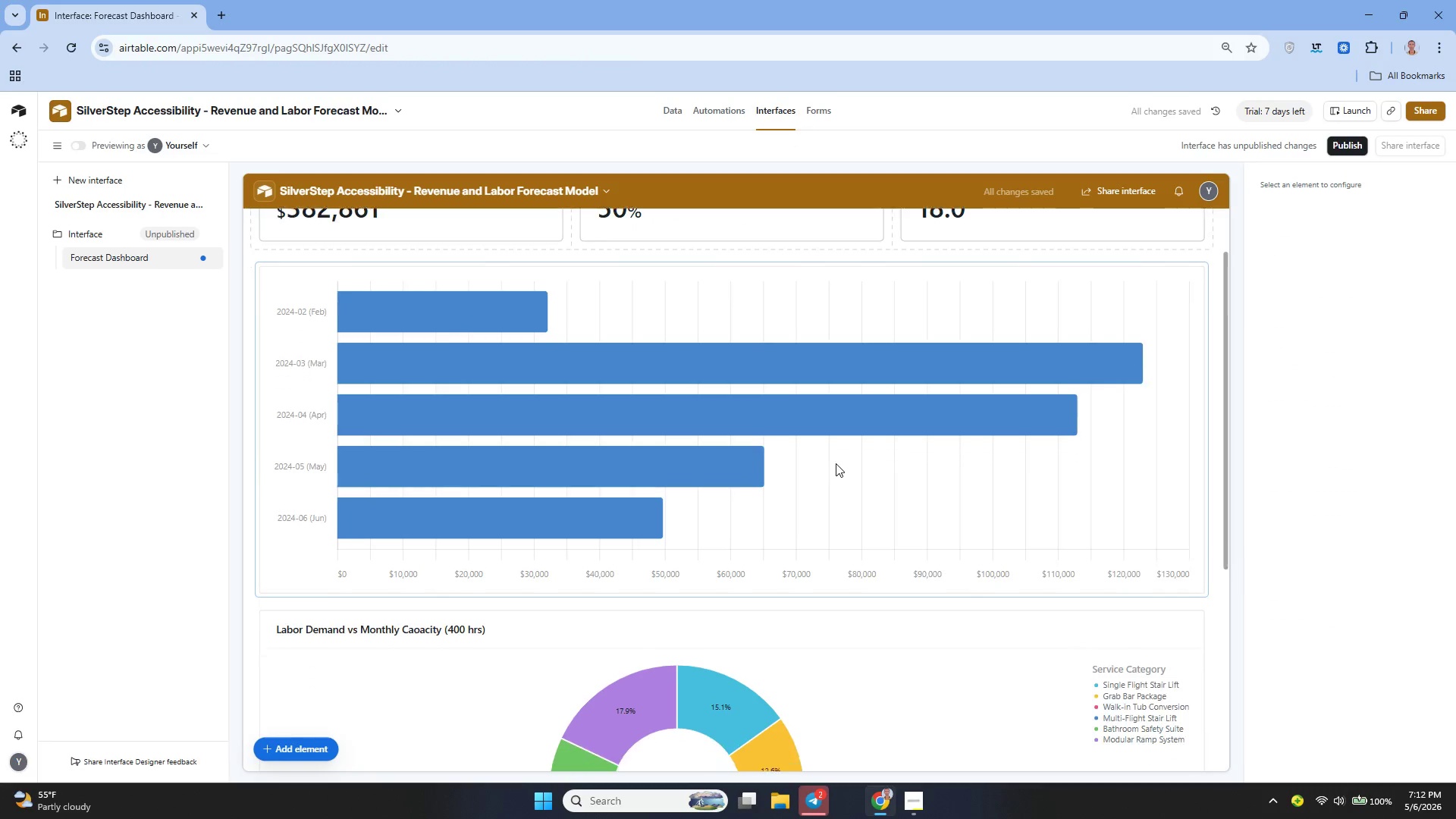 
wait(7.08)
 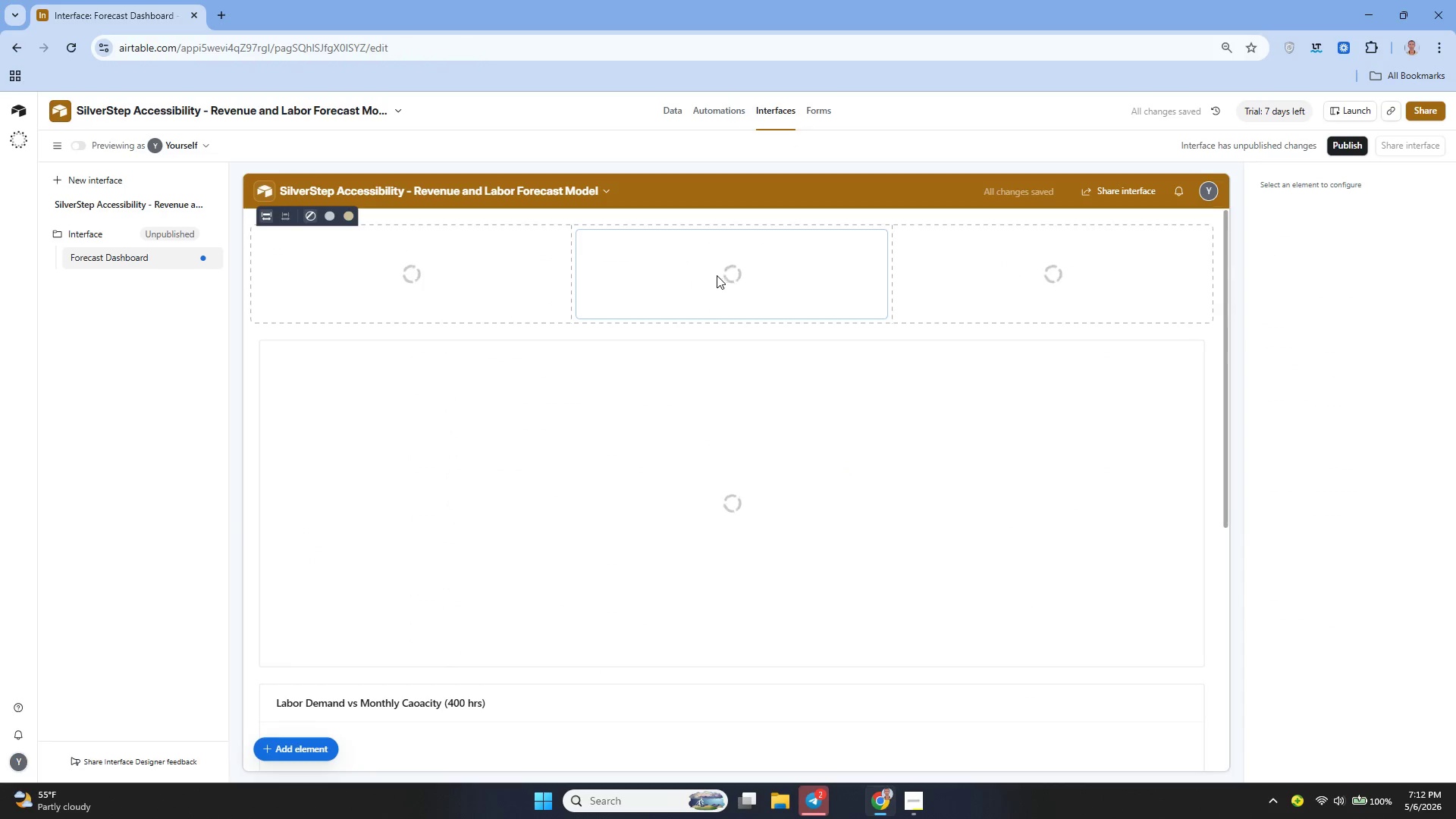 
left_click([836, 463])
 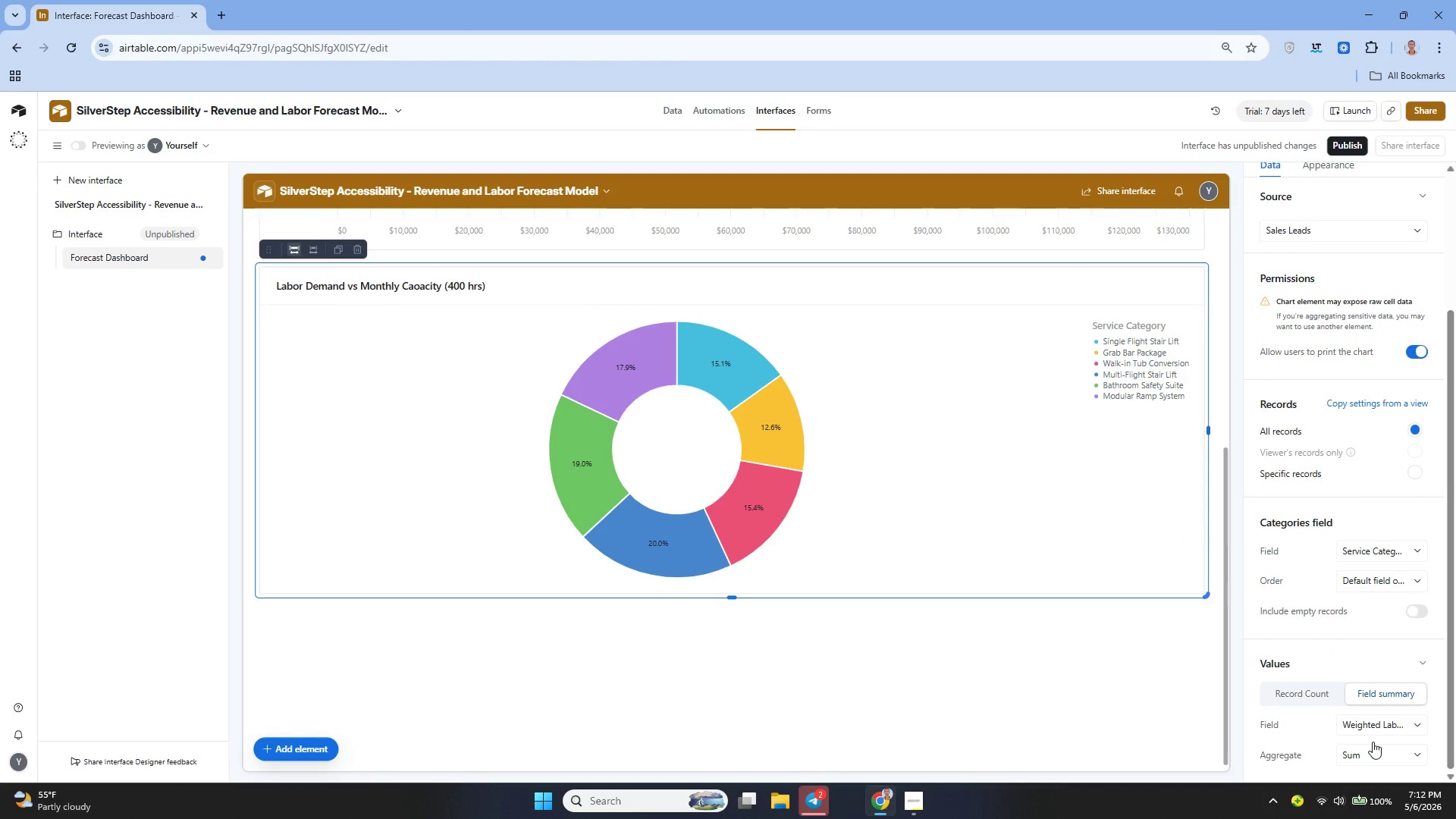 
left_click([1374, 726])
 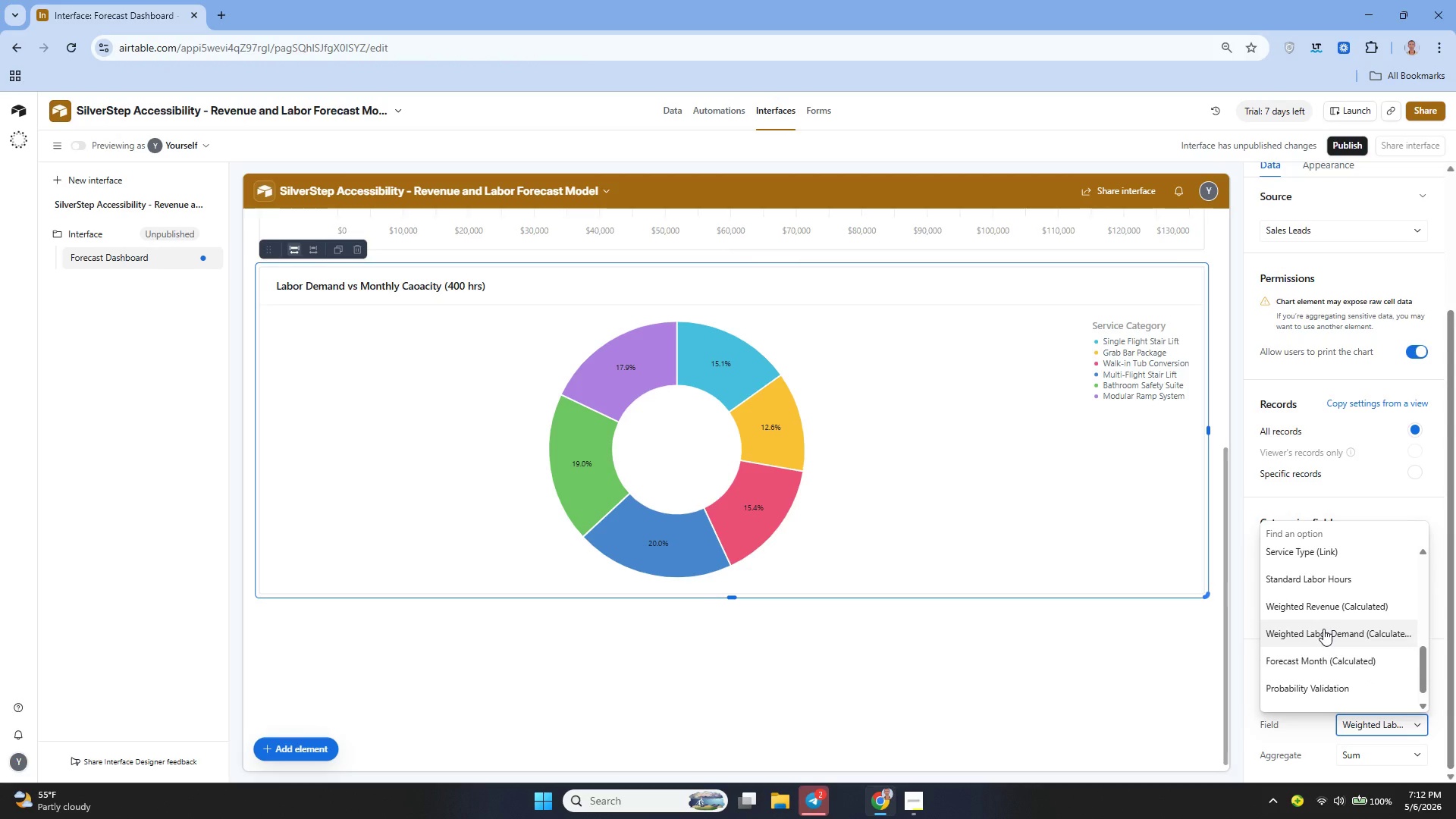 
wait(5.58)
 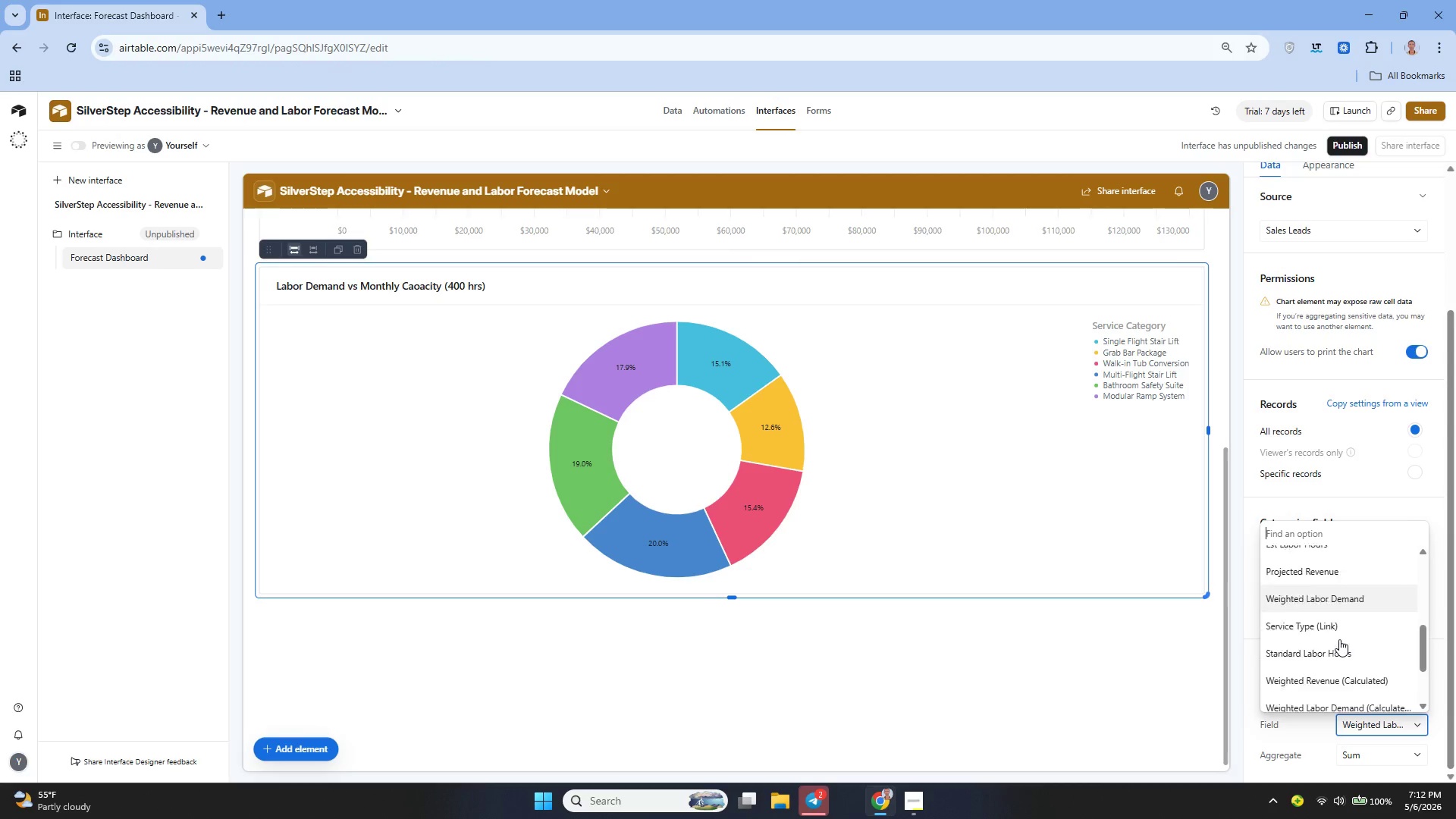 
left_click([1323, 629])
 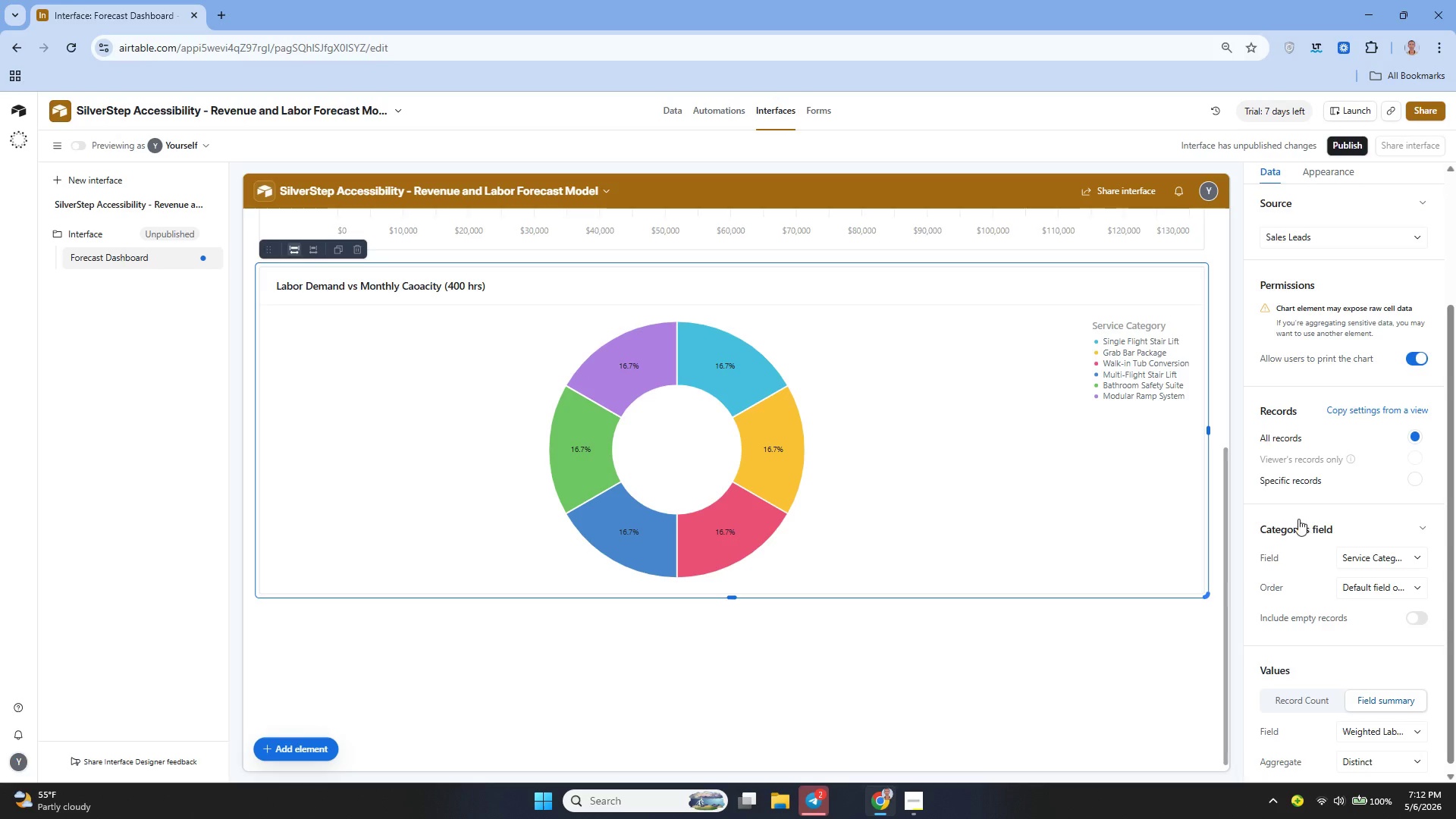 
wait(19.81)
 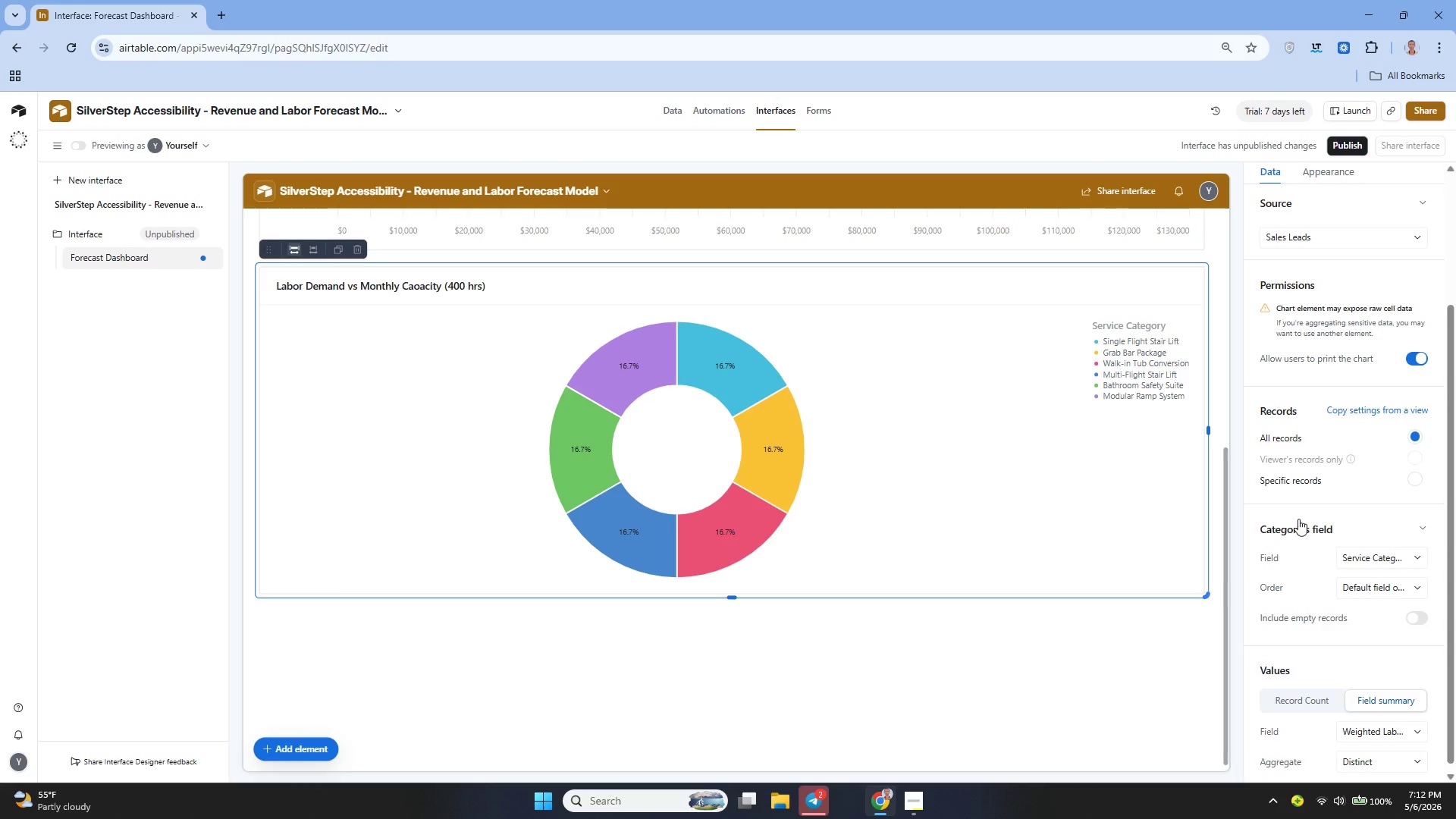 
left_click([1141, 457])
 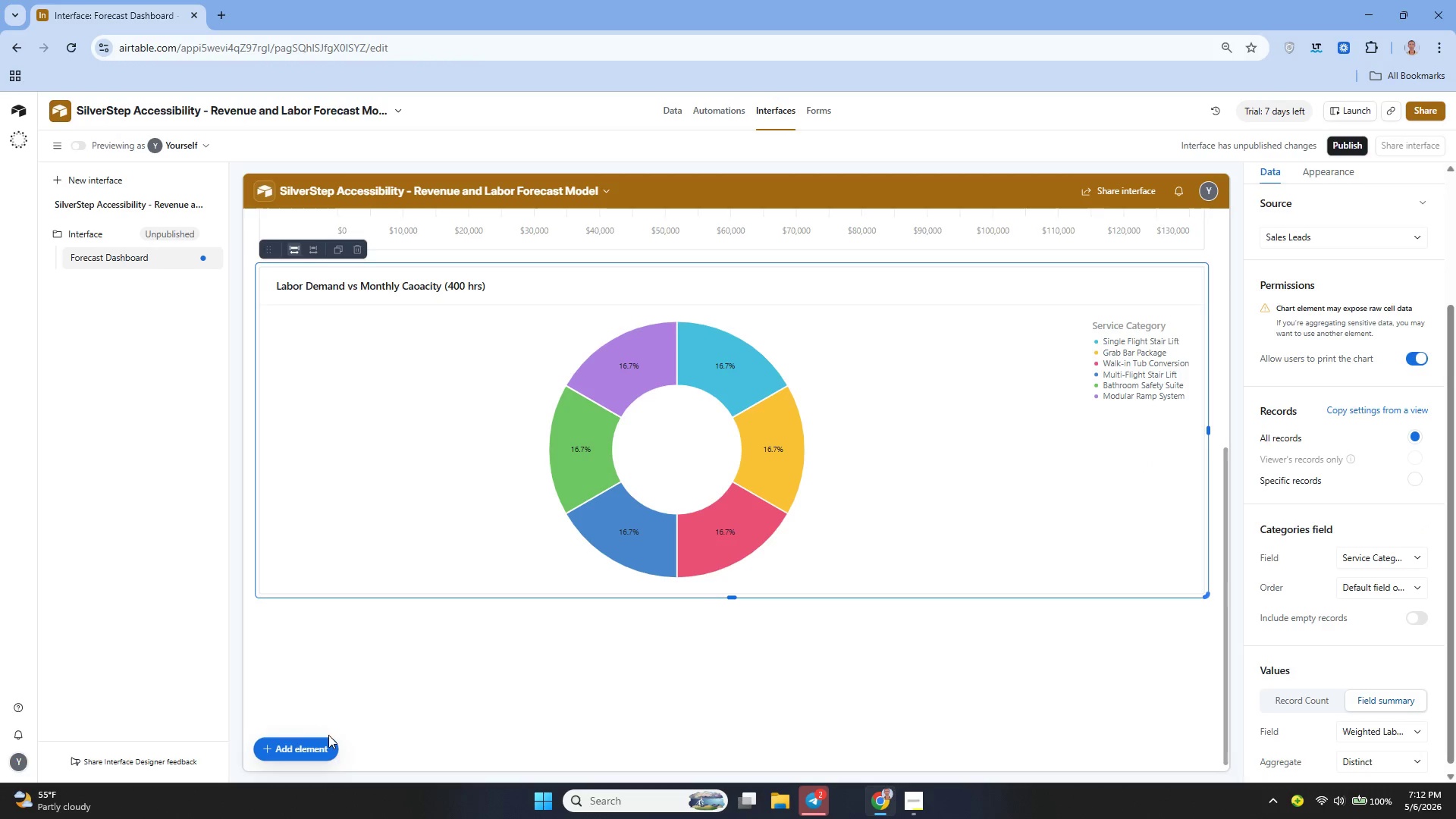 
left_click([315, 748])
 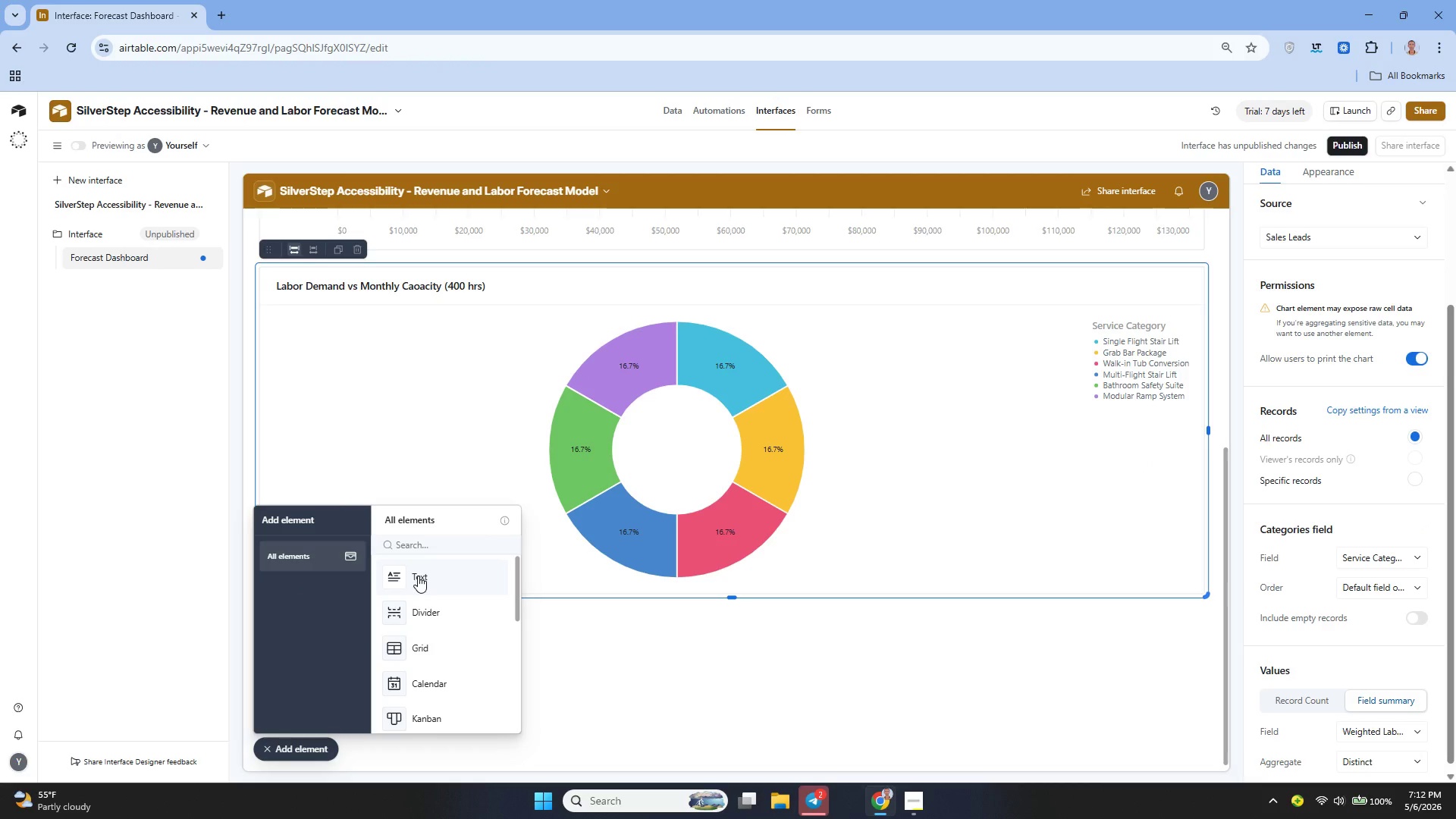 
left_click_drag(start_coordinate=[418, 576], to_coordinate=[530, 585])
 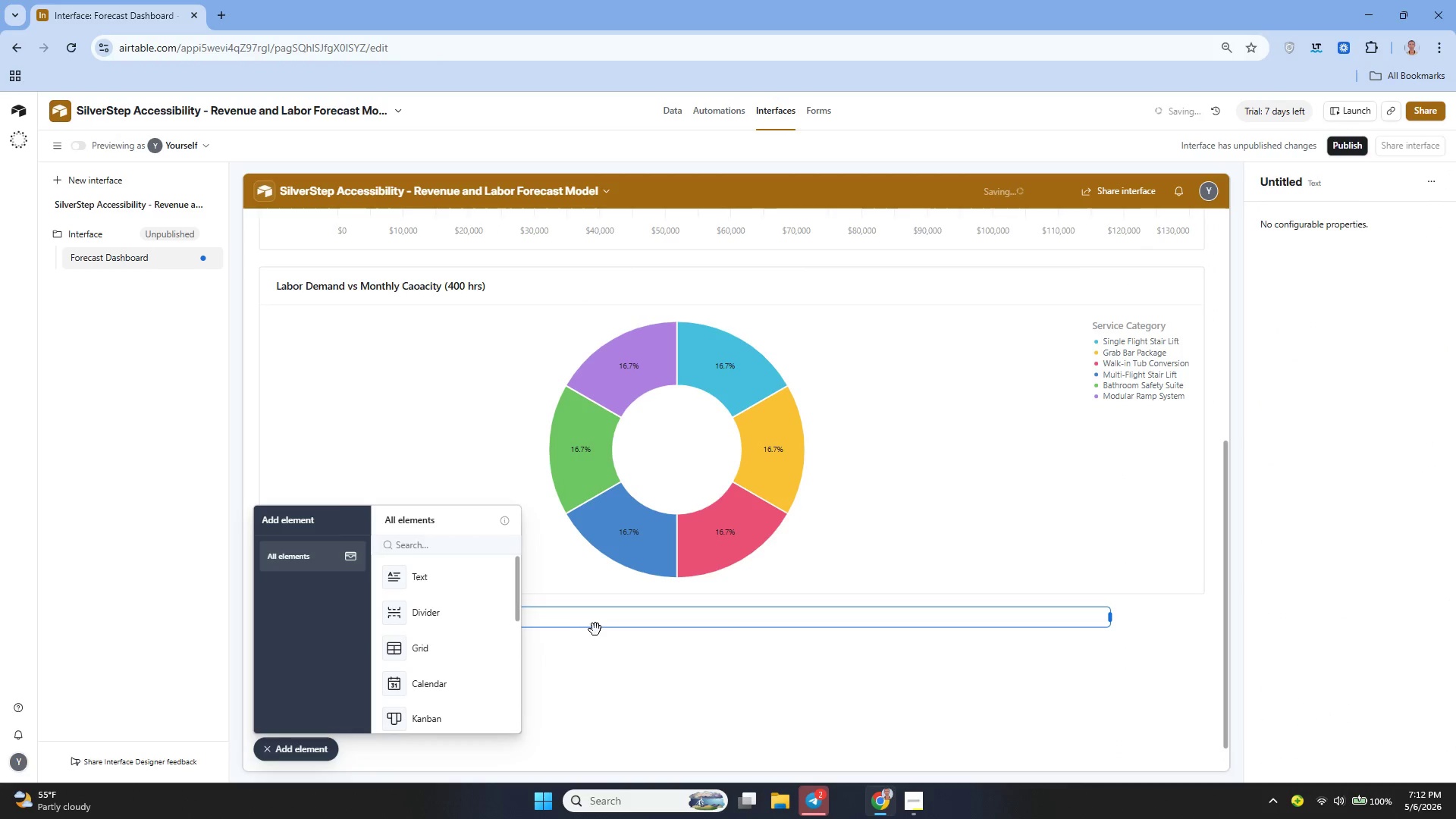 
left_click([598, 629])
 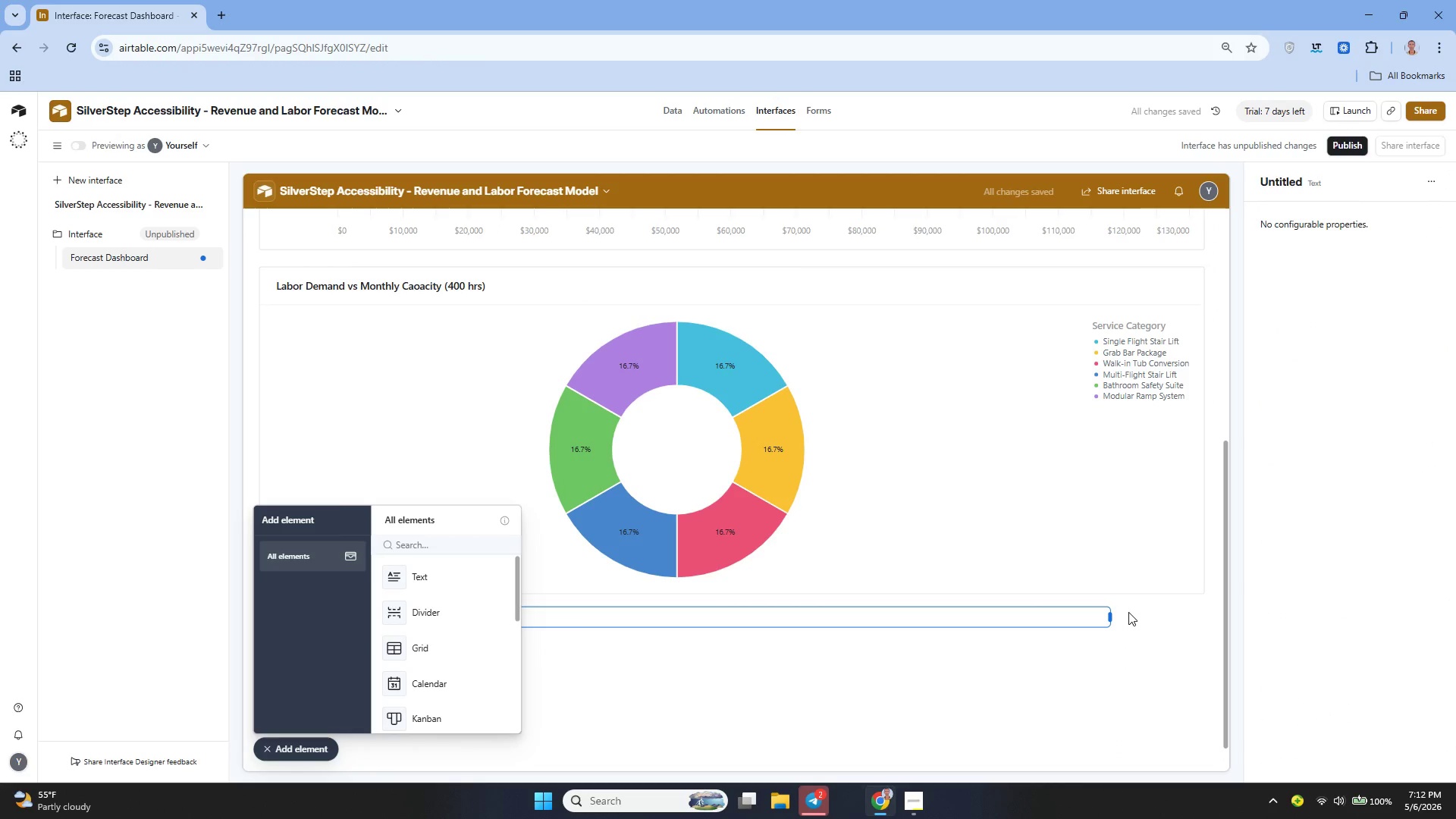 
left_click_drag(start_coordinate=[1110, 615], to_coordinate=[1199, 604])
 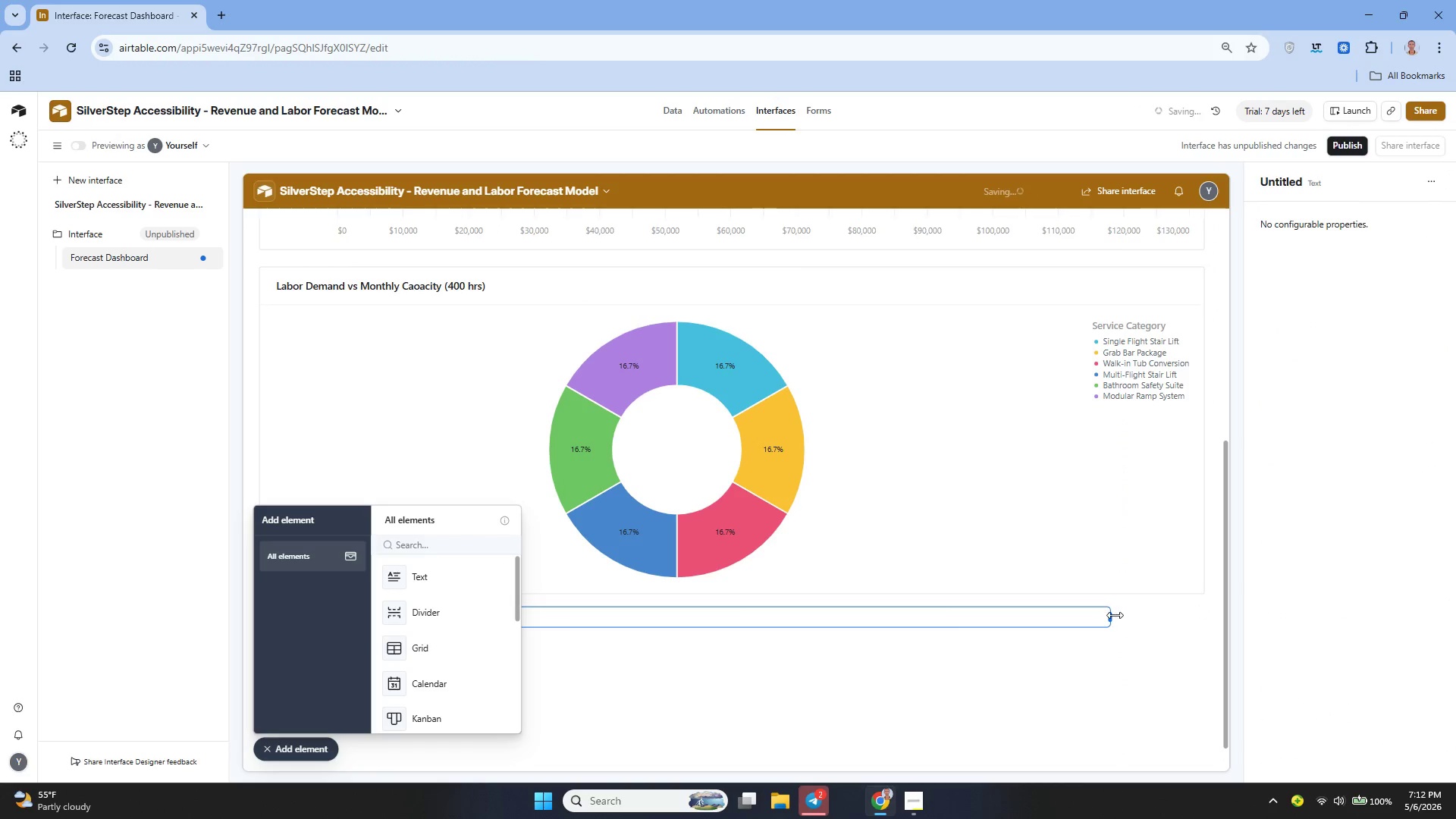 
left_click_drag(start_coordinate=[1115, 615], to_coordinate=[1180, 610])
 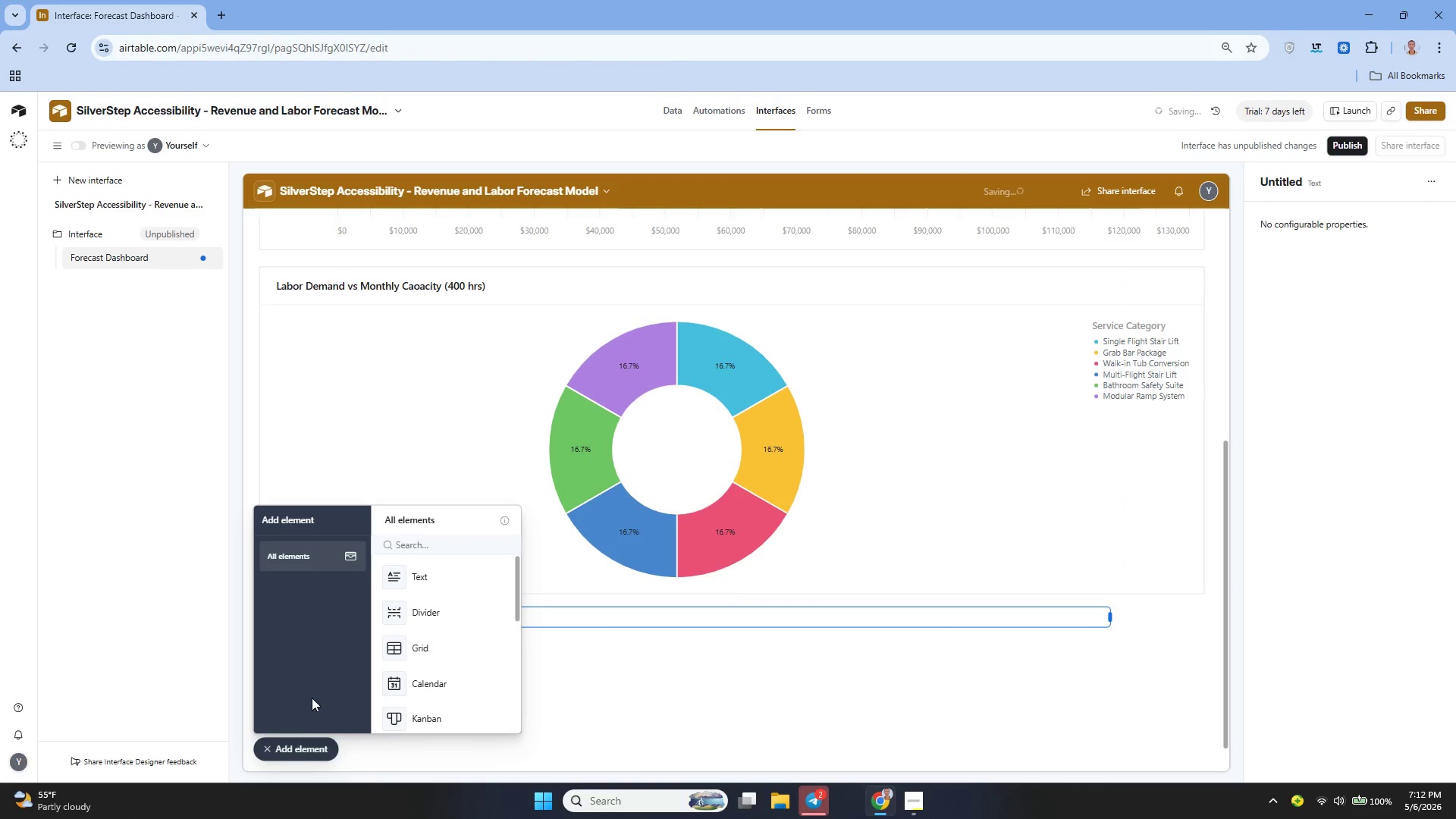 
left_click_drag(start_coordinate=[300, 732], to_coordinate=[290, 755])
 